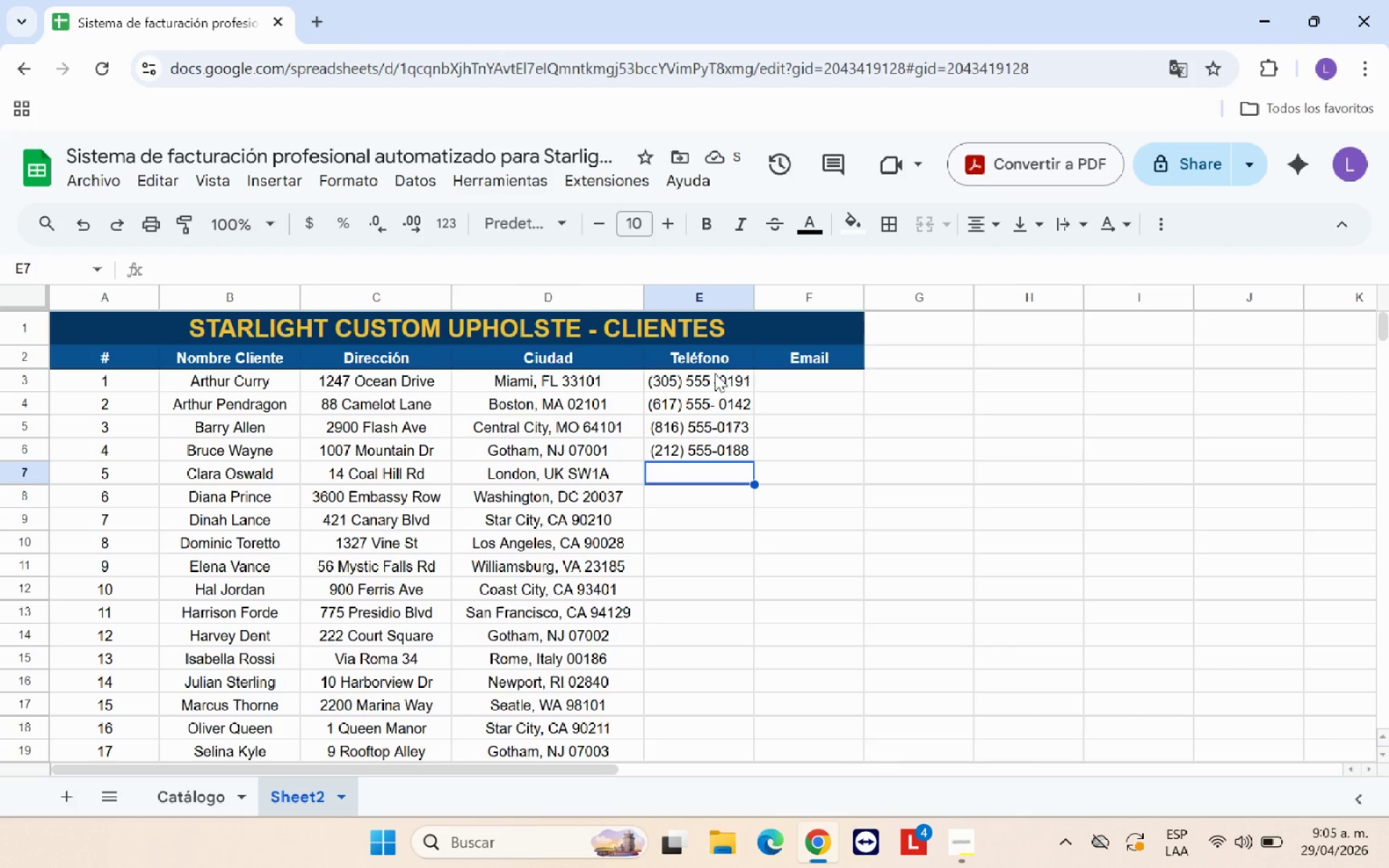 
type(=44)
 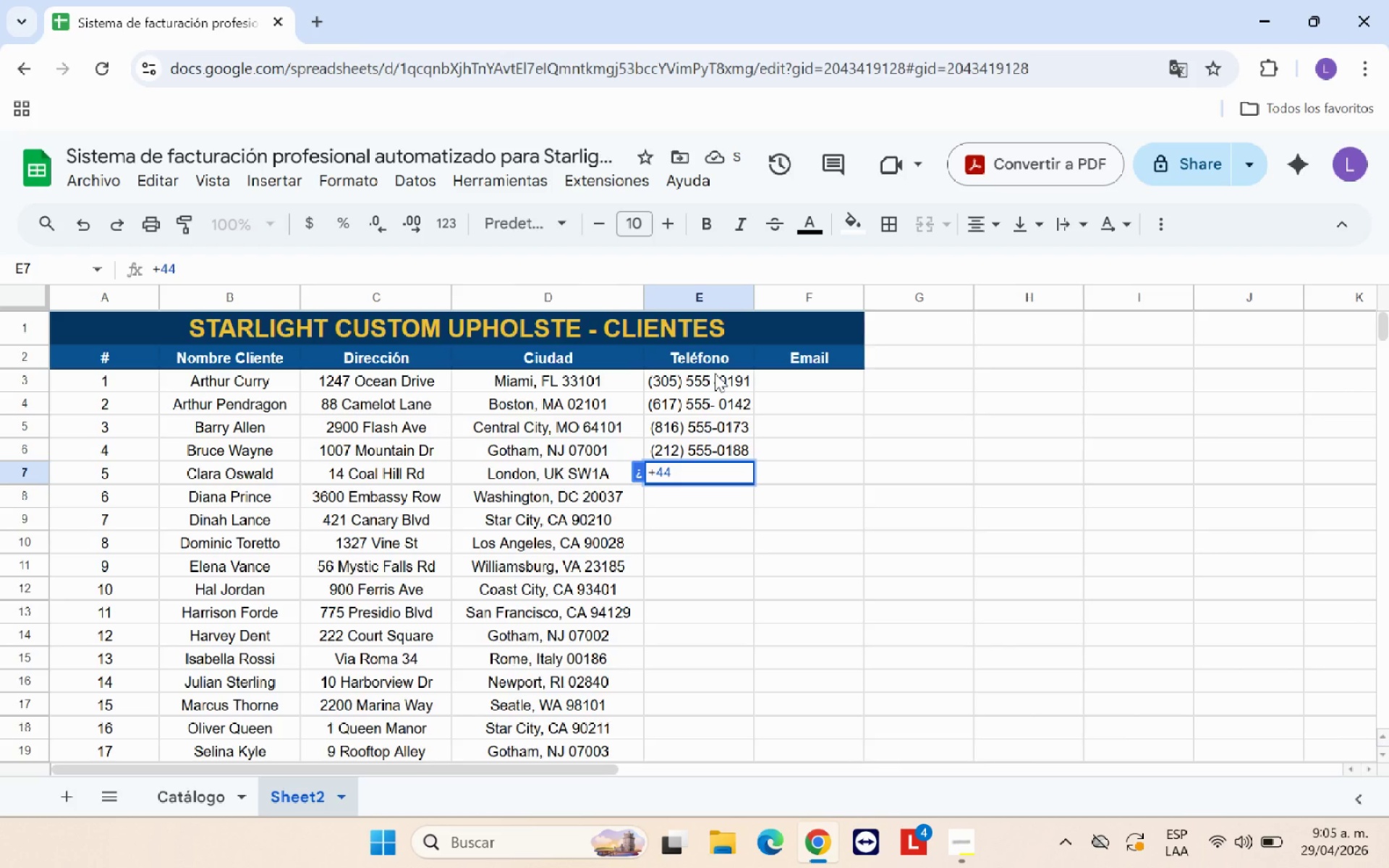 
key(ArrowLeft)
 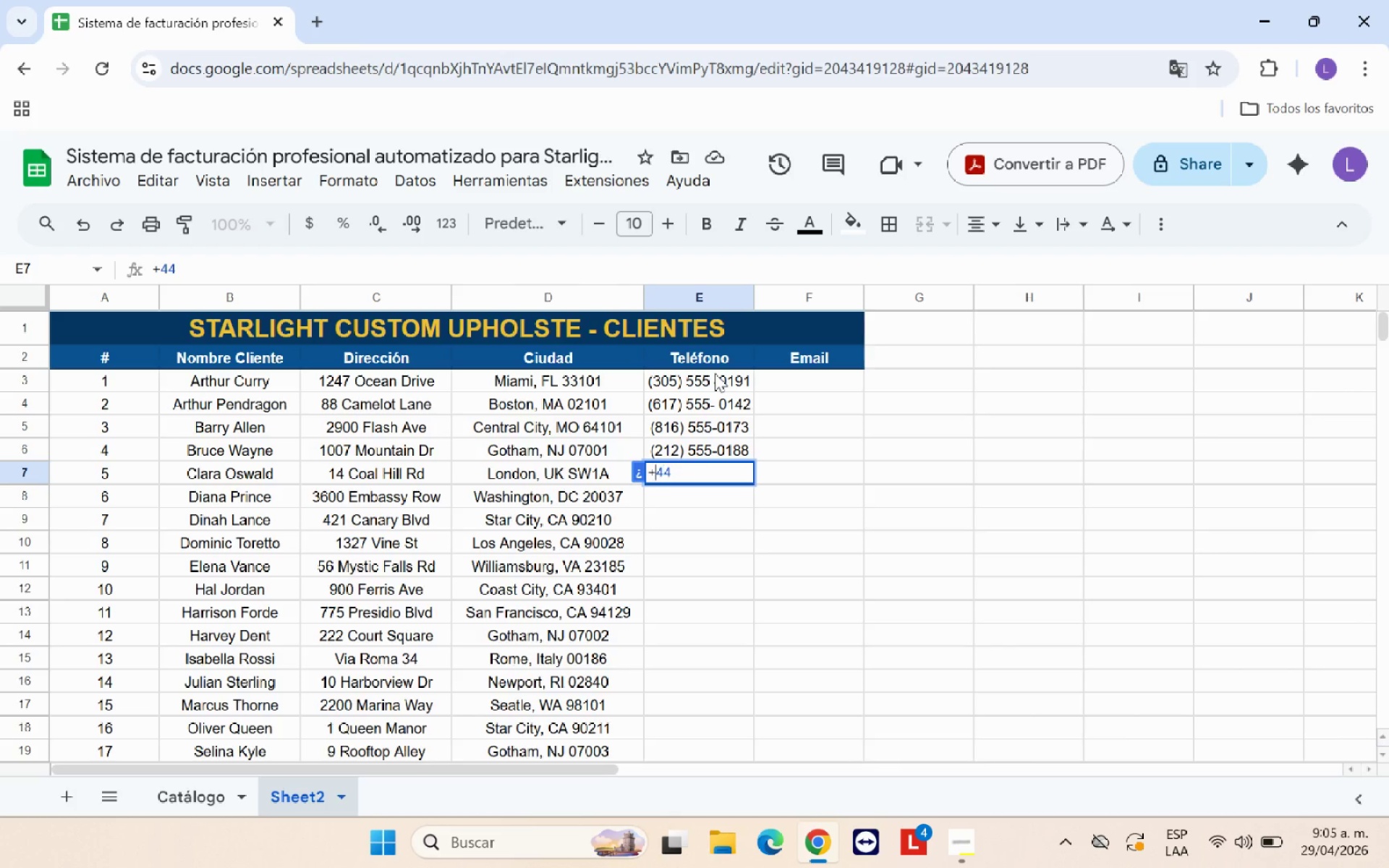 
key(ArrowLeft)
 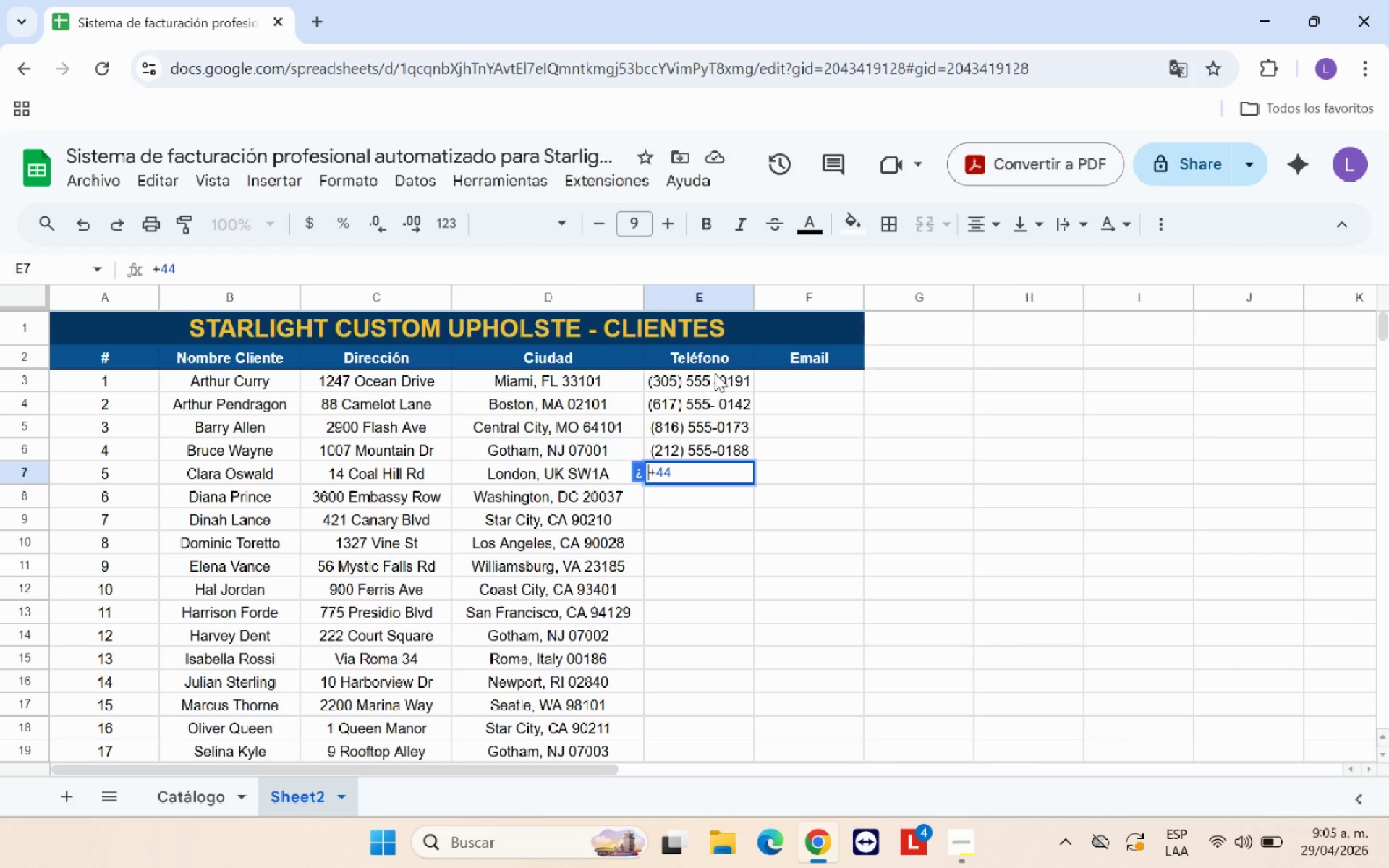 
key(ArrowLeft)
 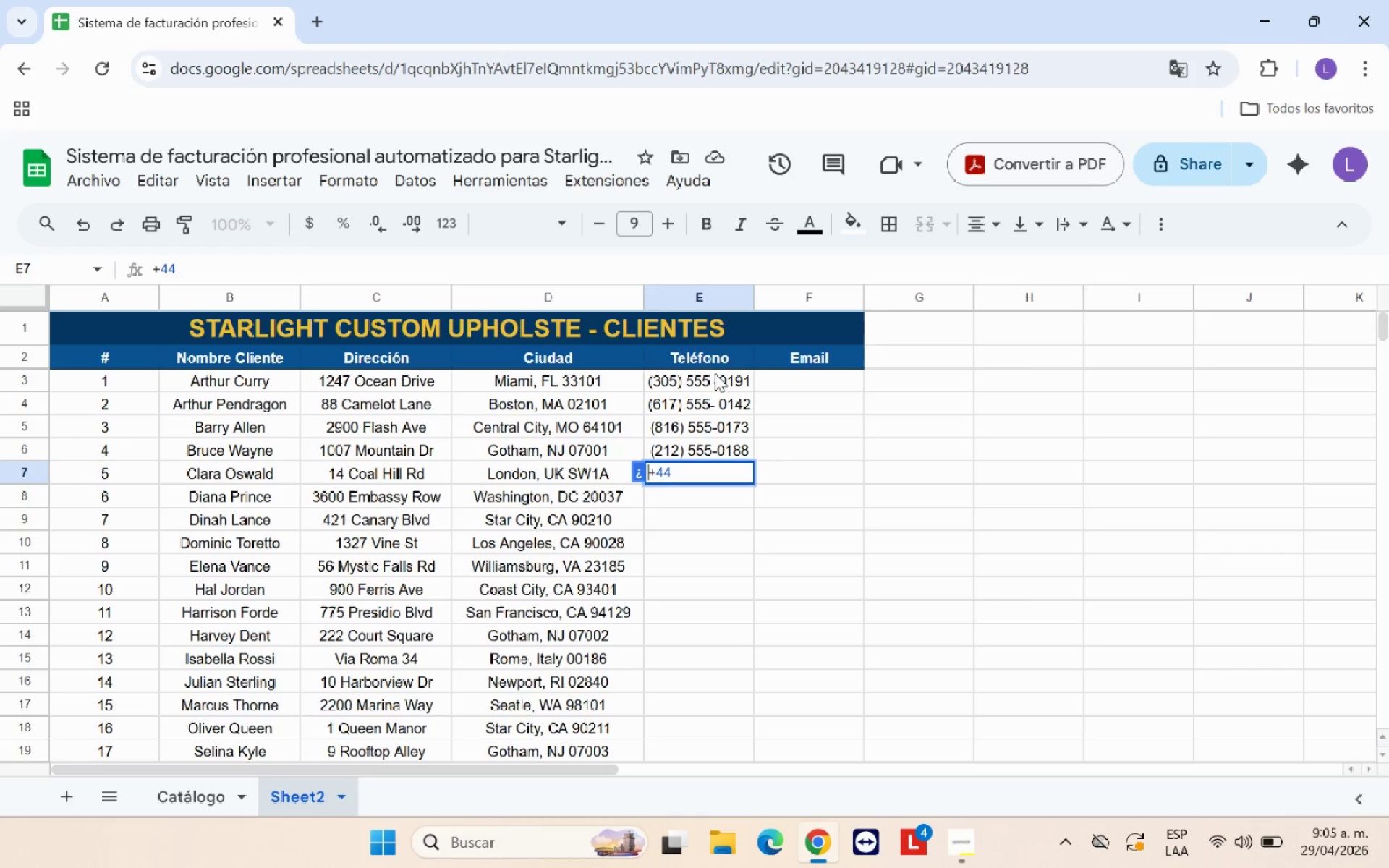 
type(*( 555- 0165)
 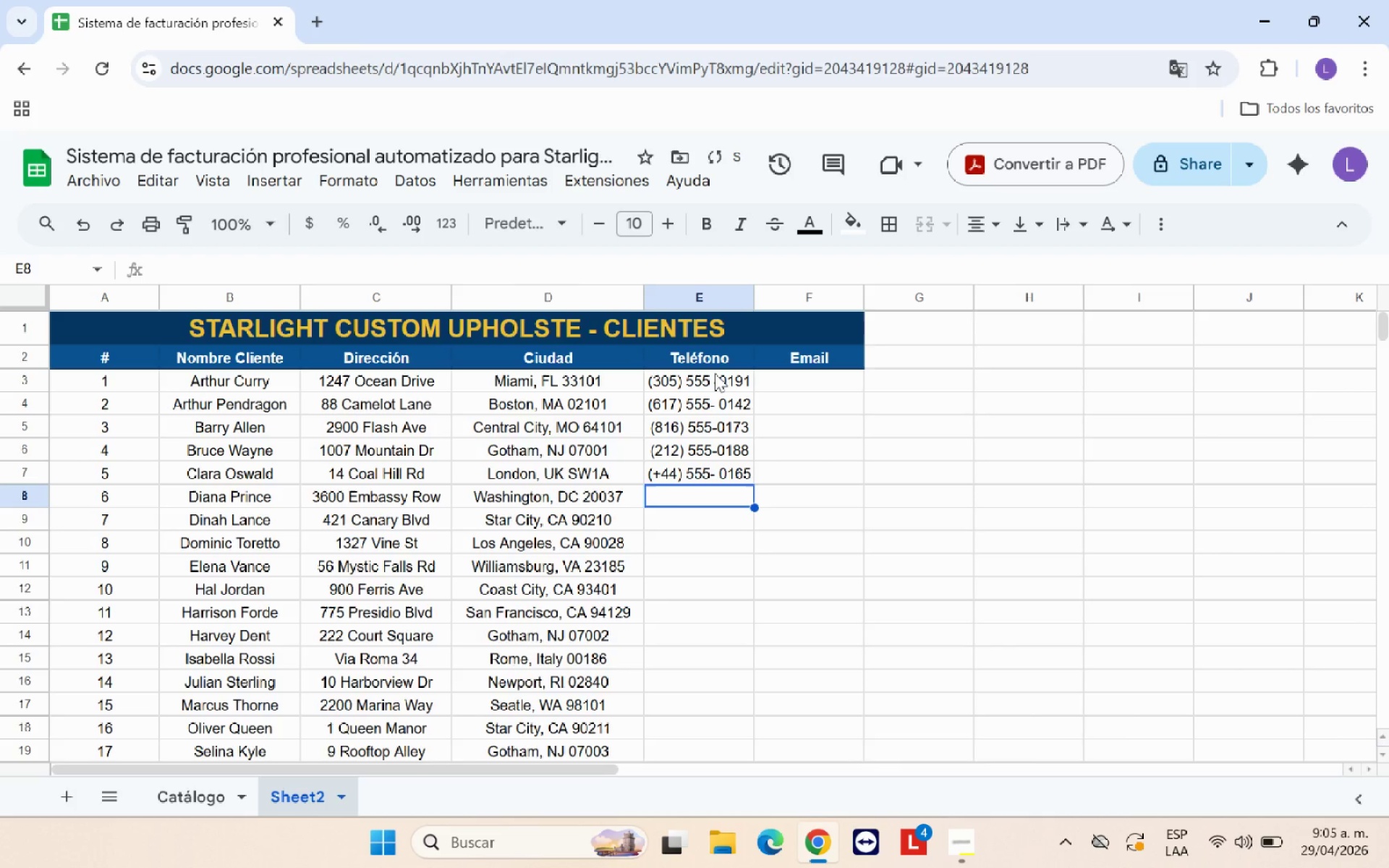 
 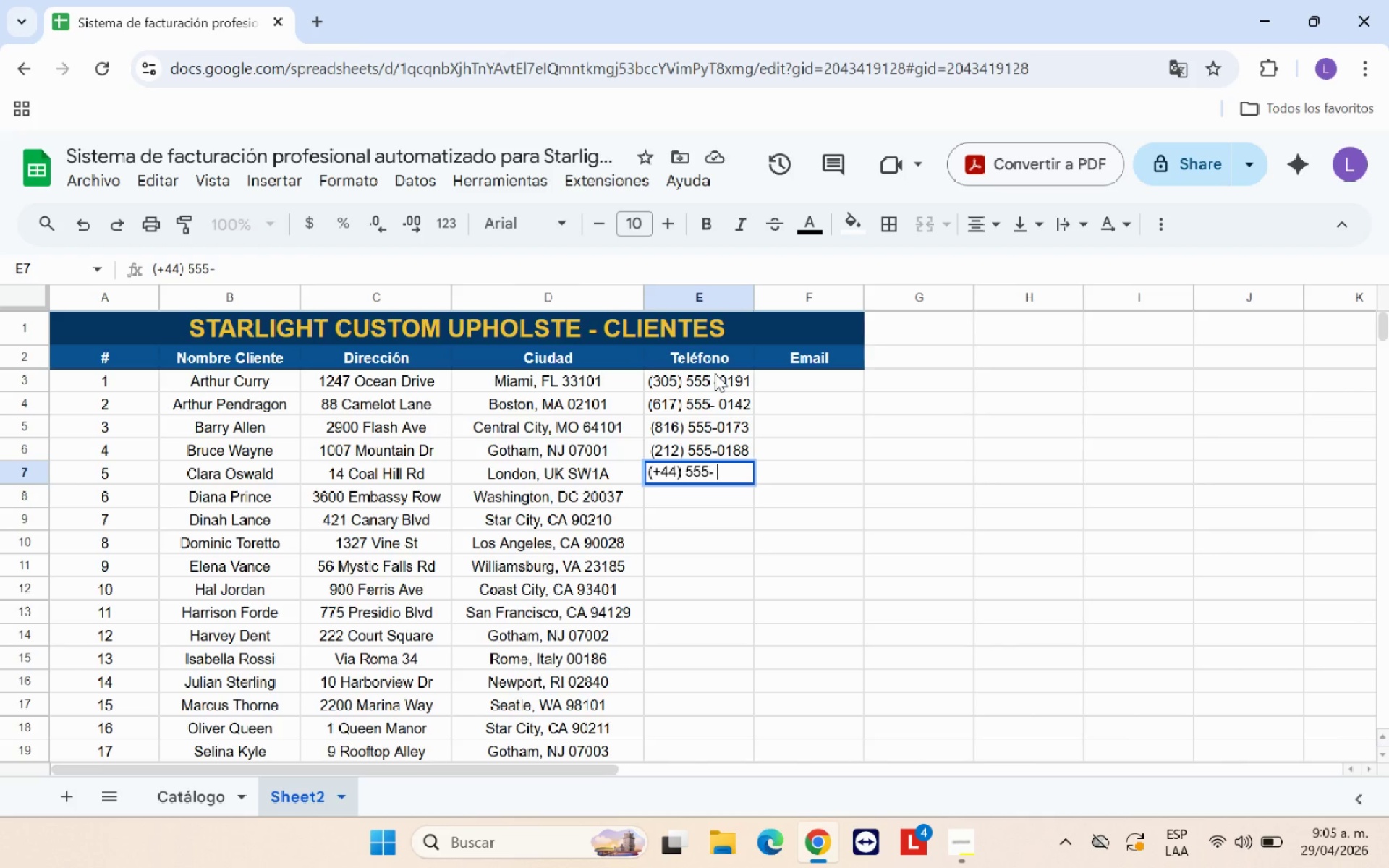 
key(Enter)
 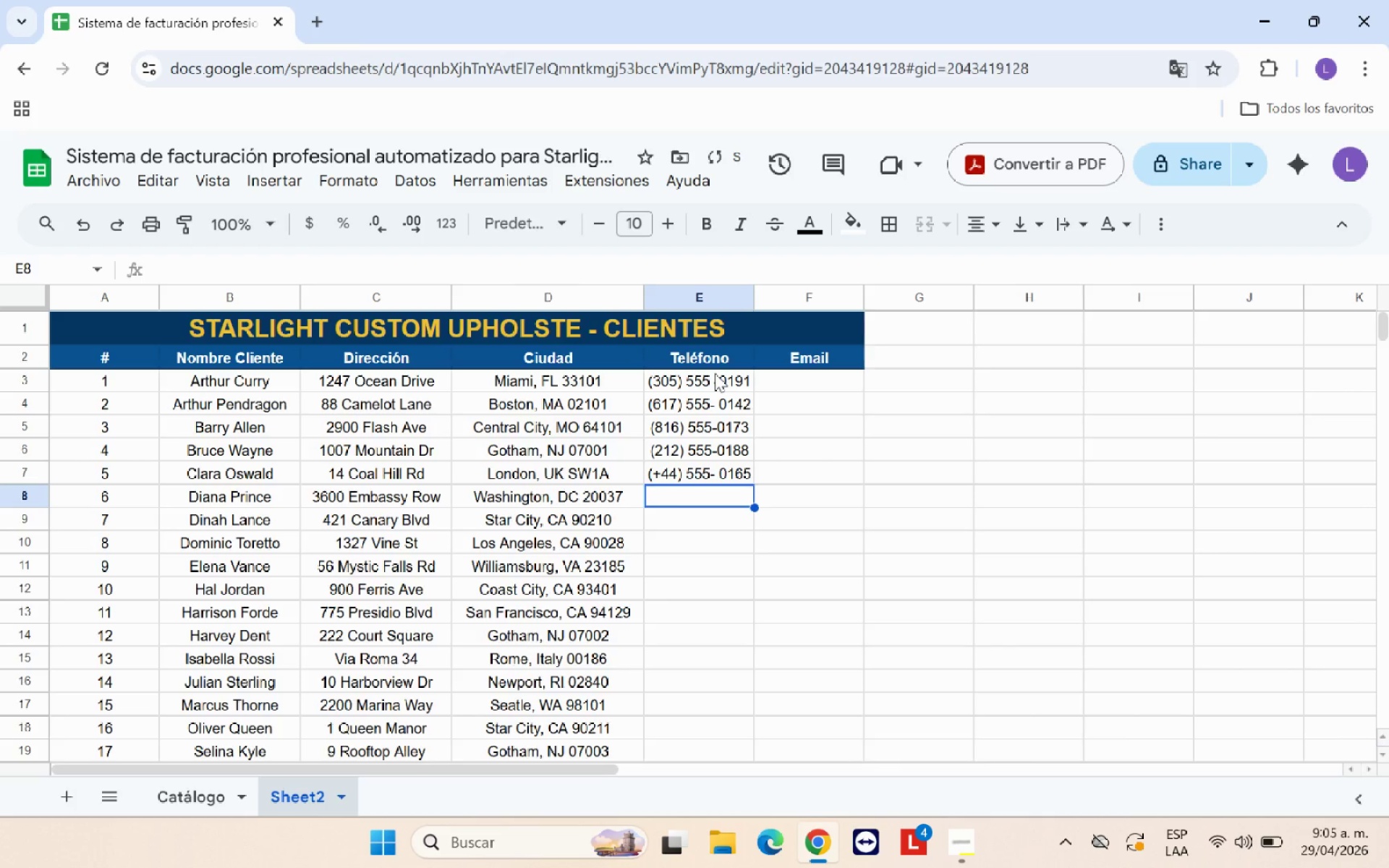 
type(*202( 555-0177)
 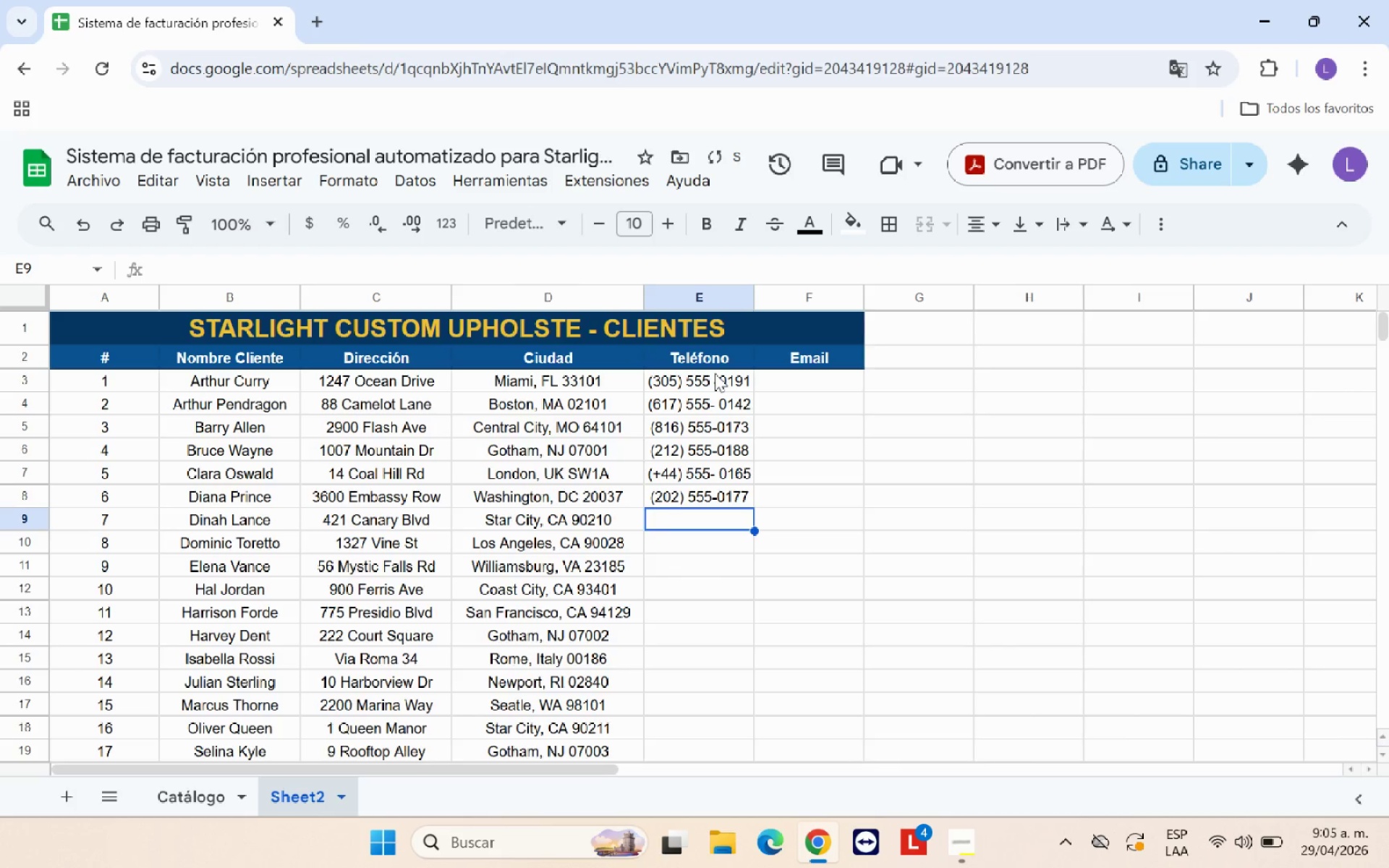 
 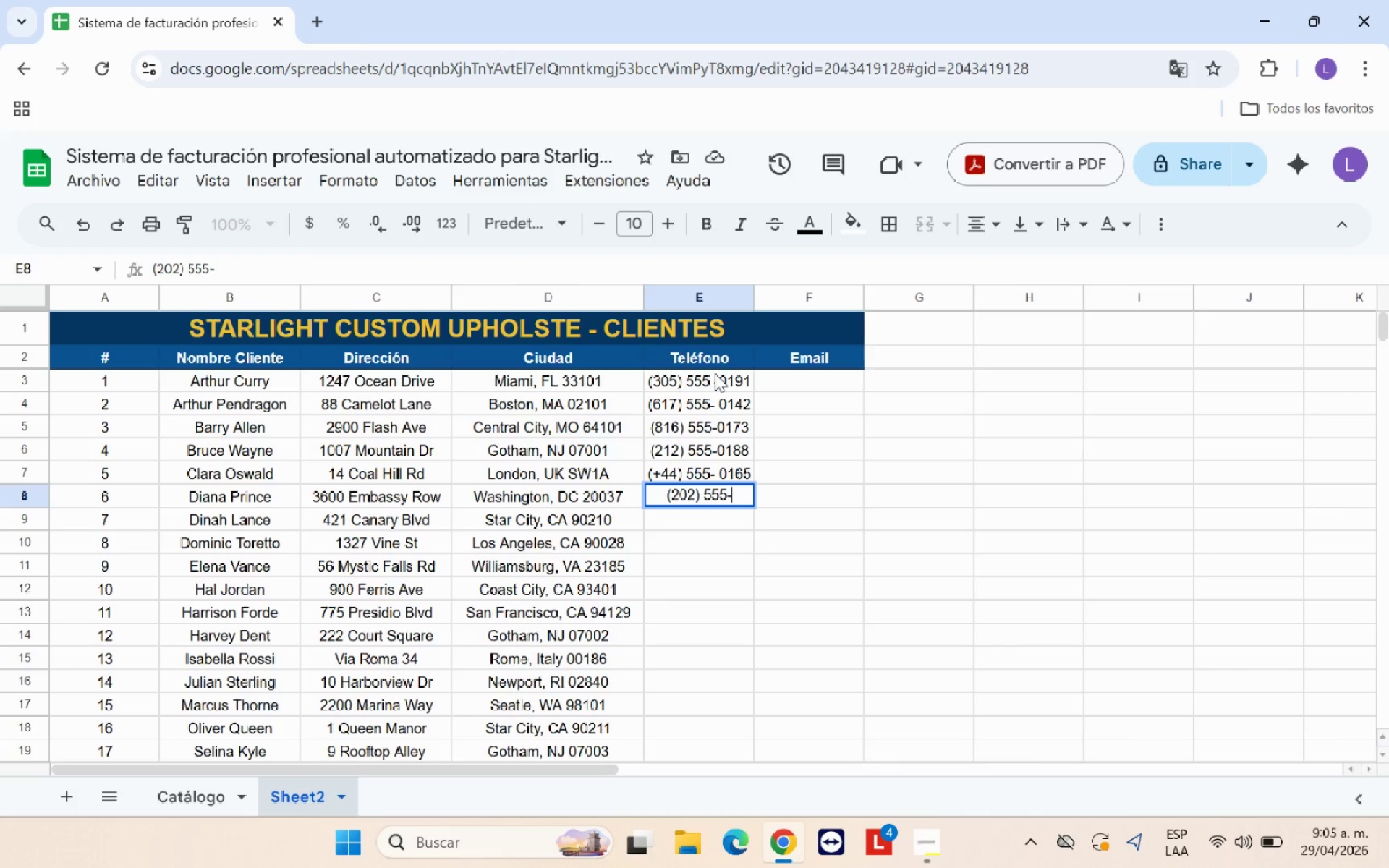 
key(Enter)
 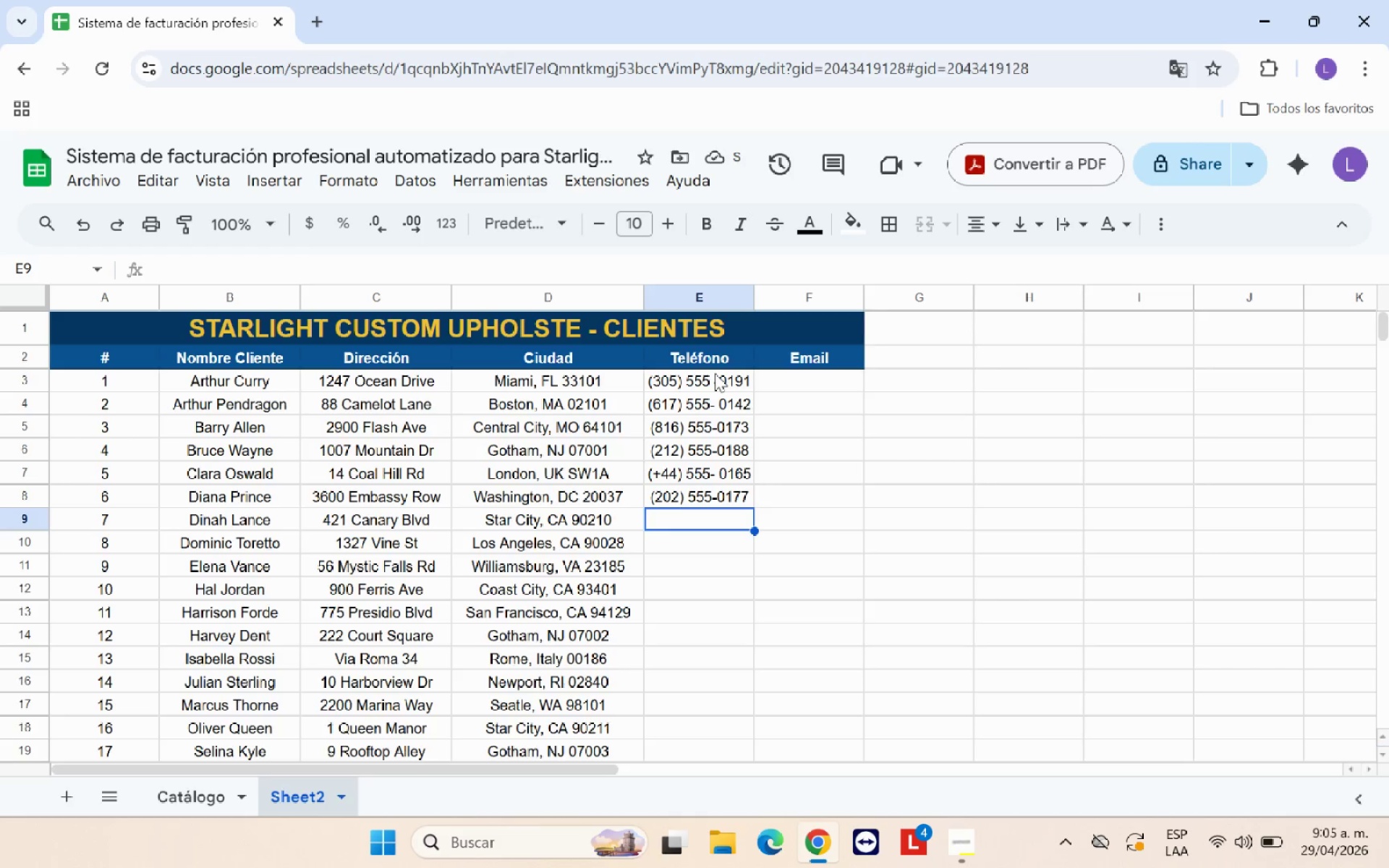 
type(*310( 555-0154)
 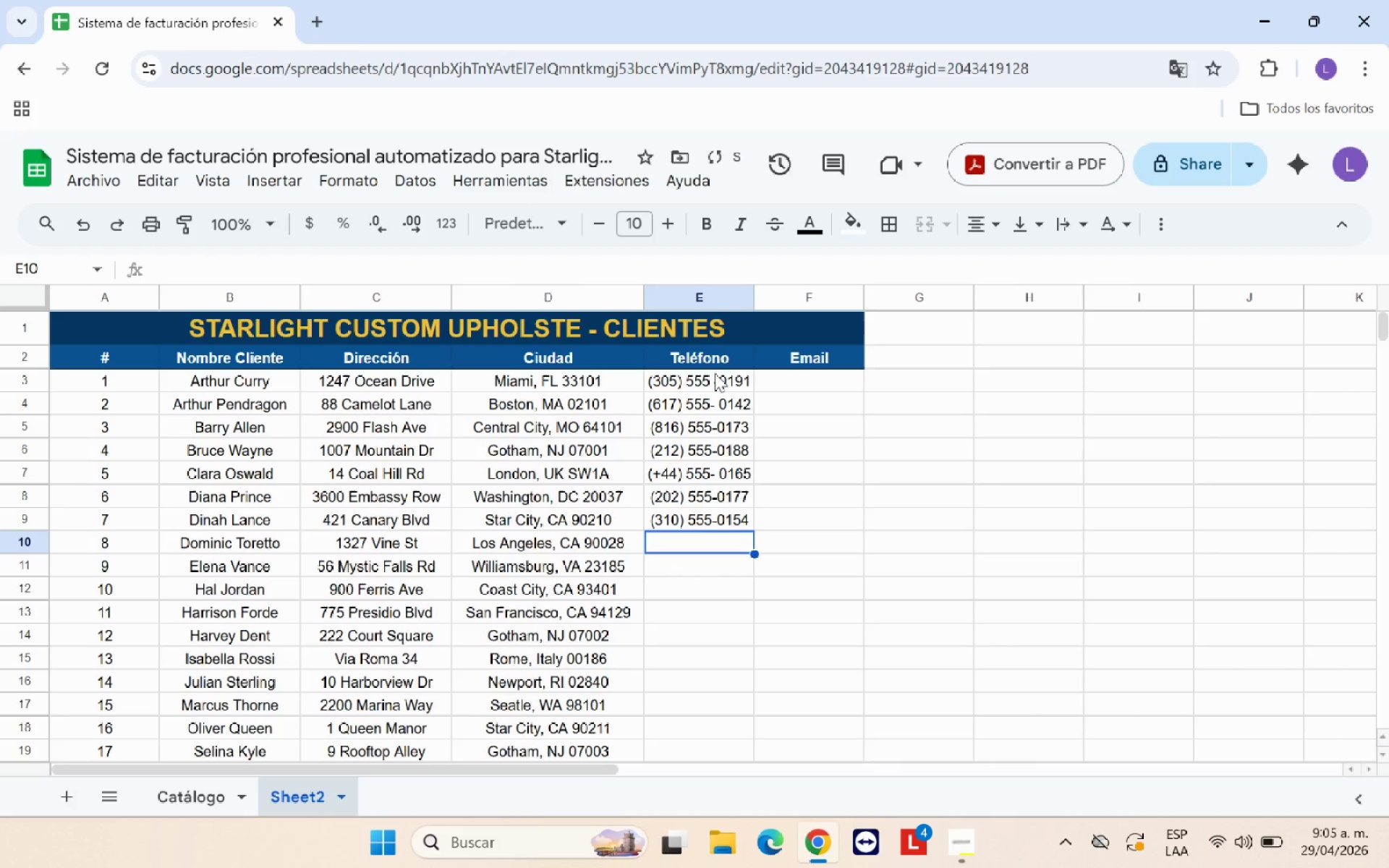 
 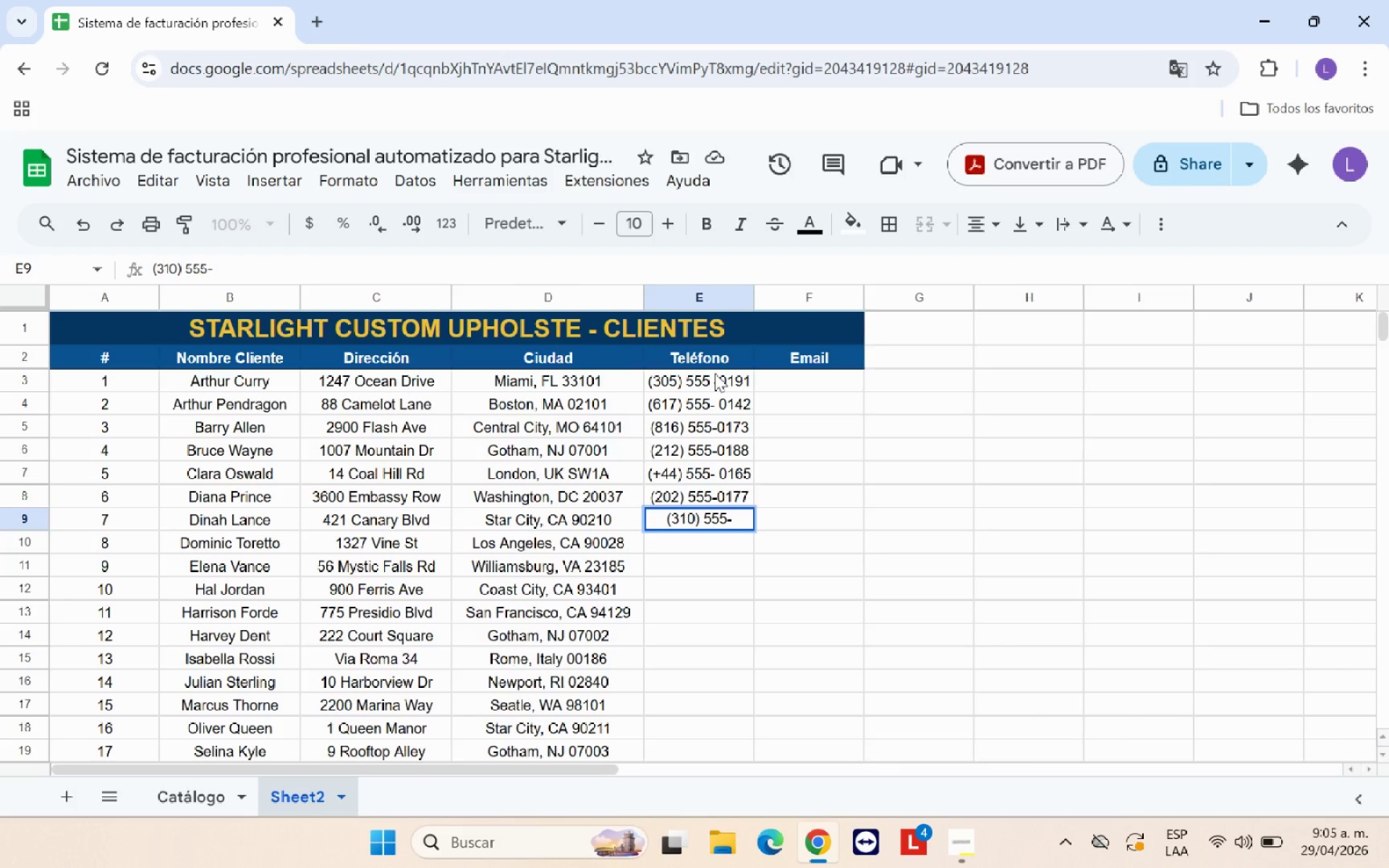 
key(Enter)
 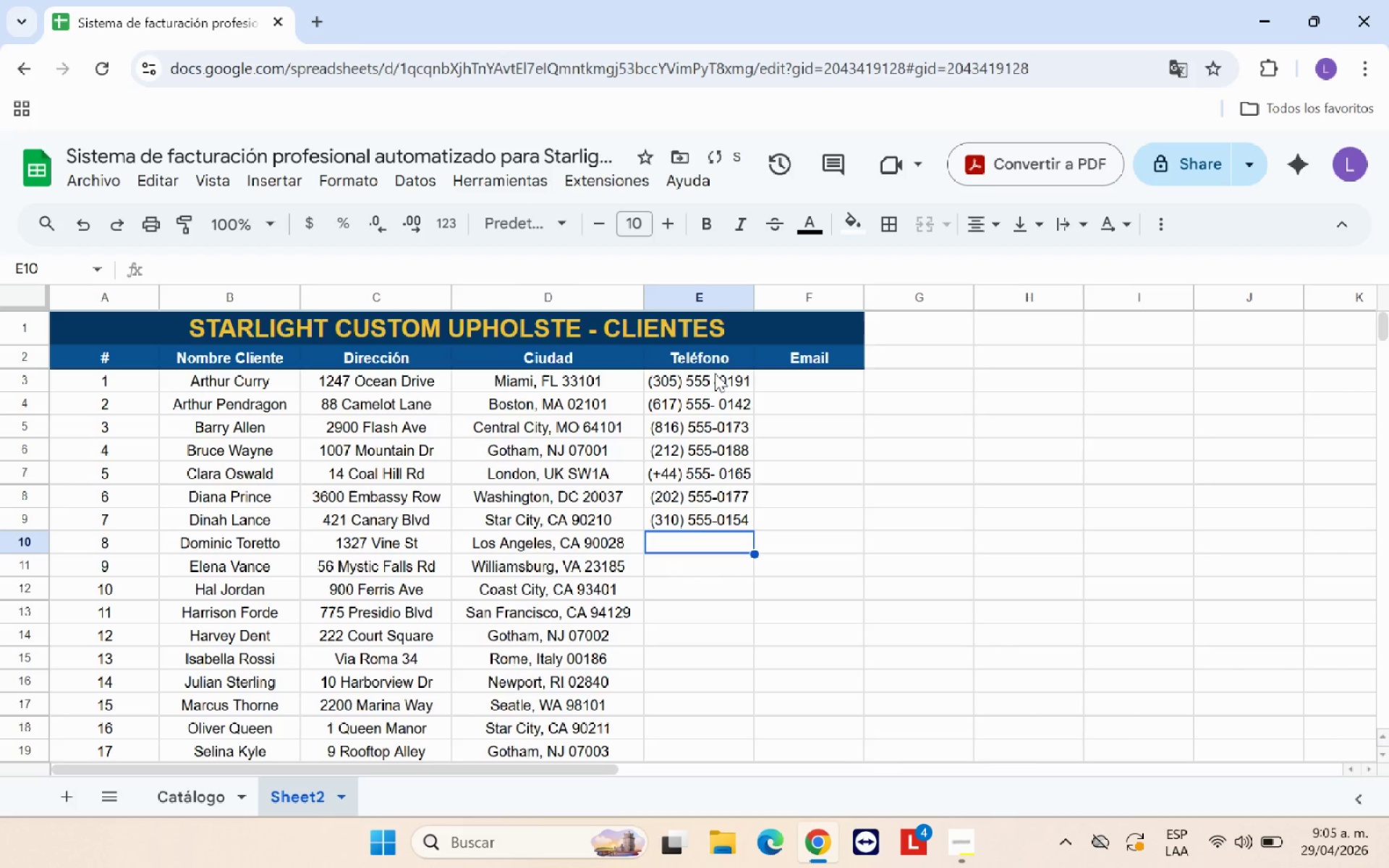 
key(Shift+8)
 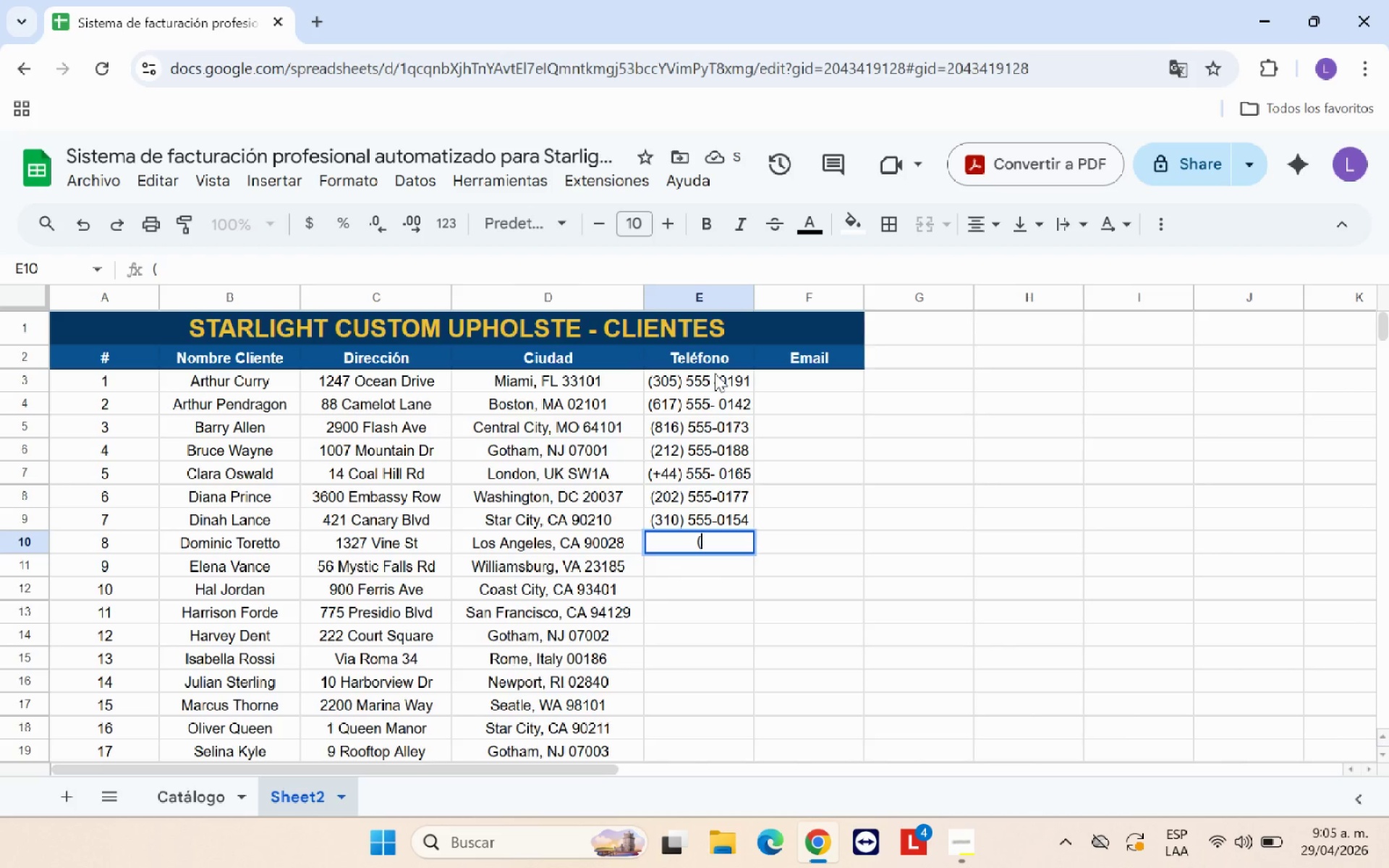 
type(213( 555-0199)
 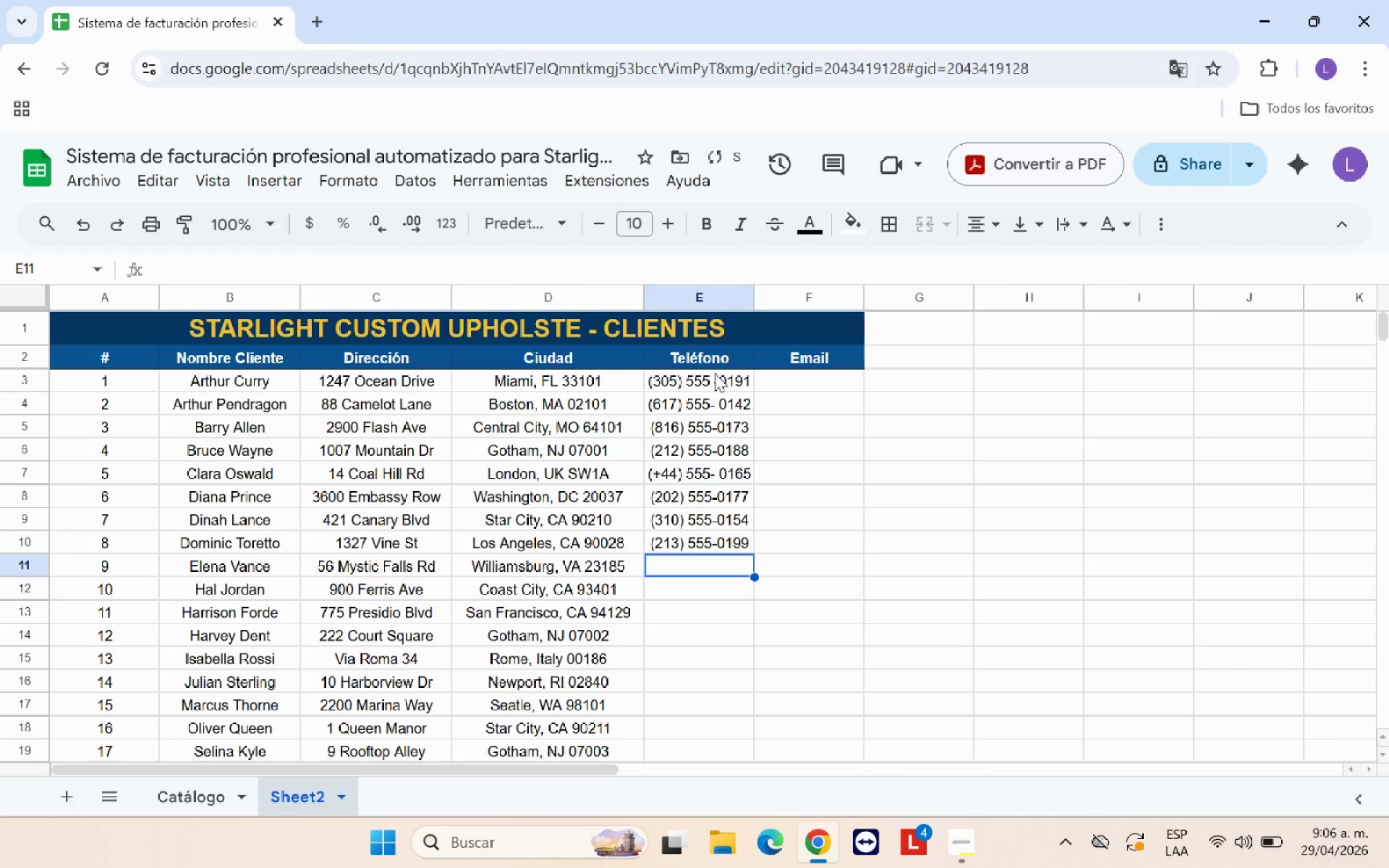 
 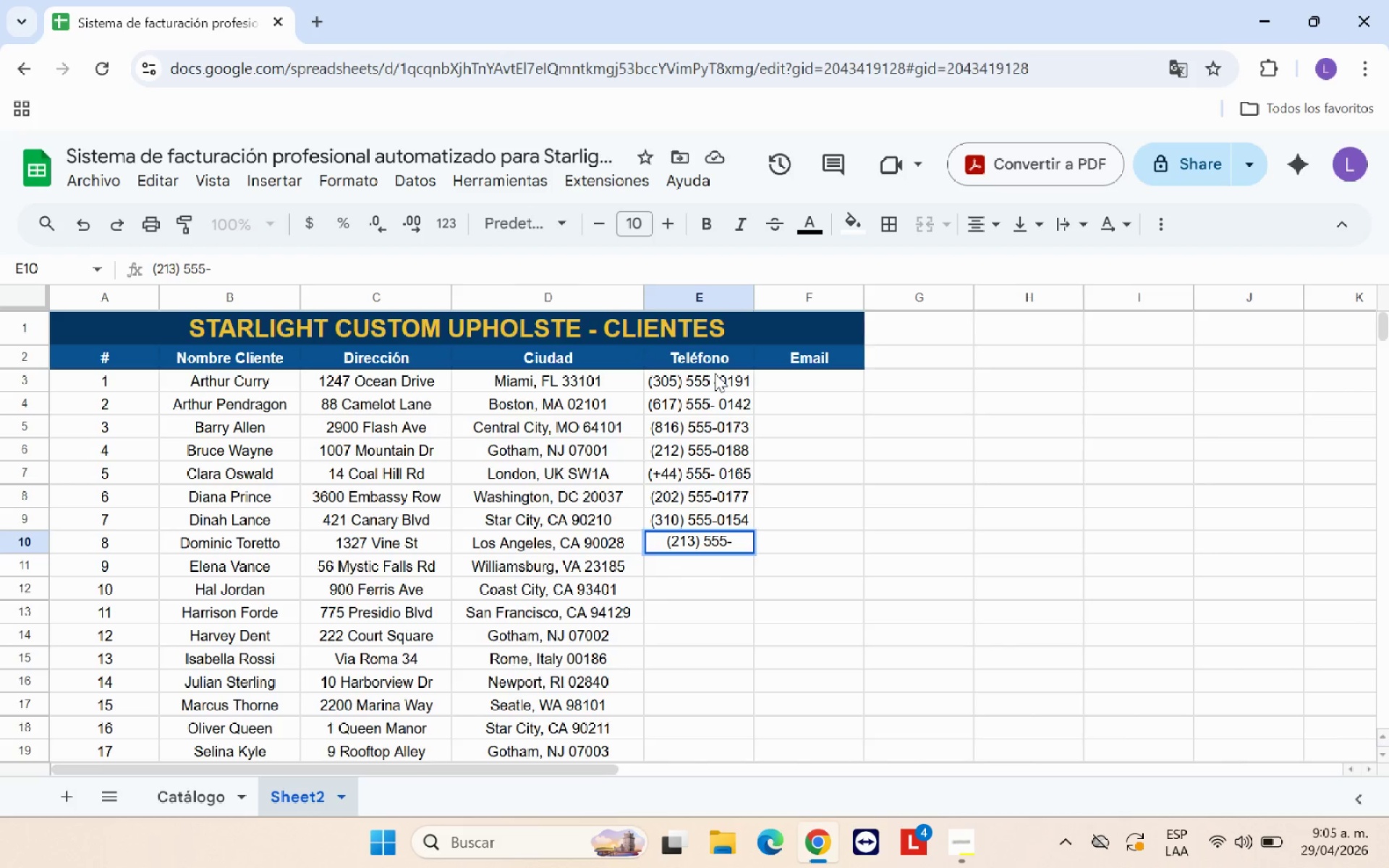 
key(Enter)
 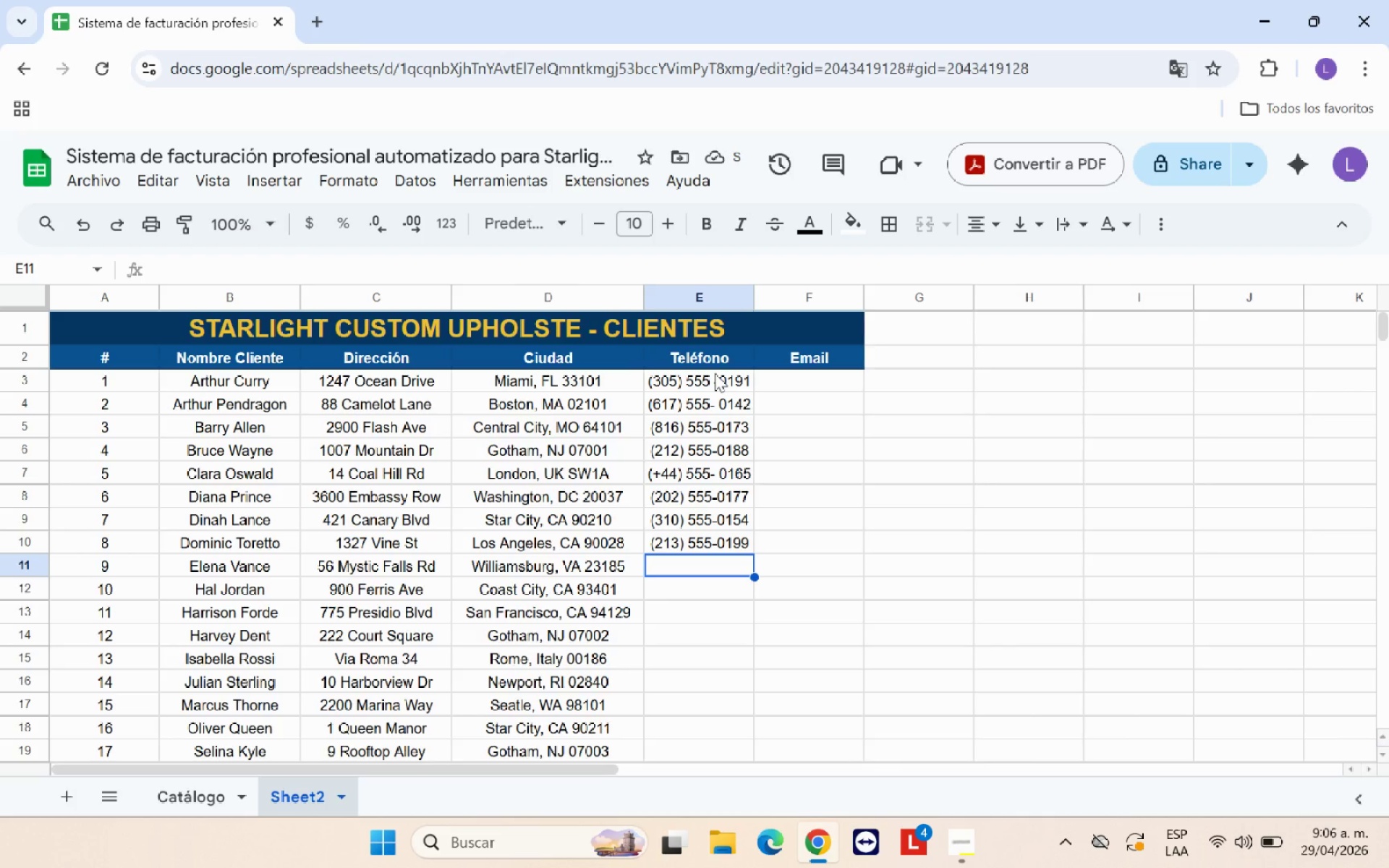 
wait(5.22)
 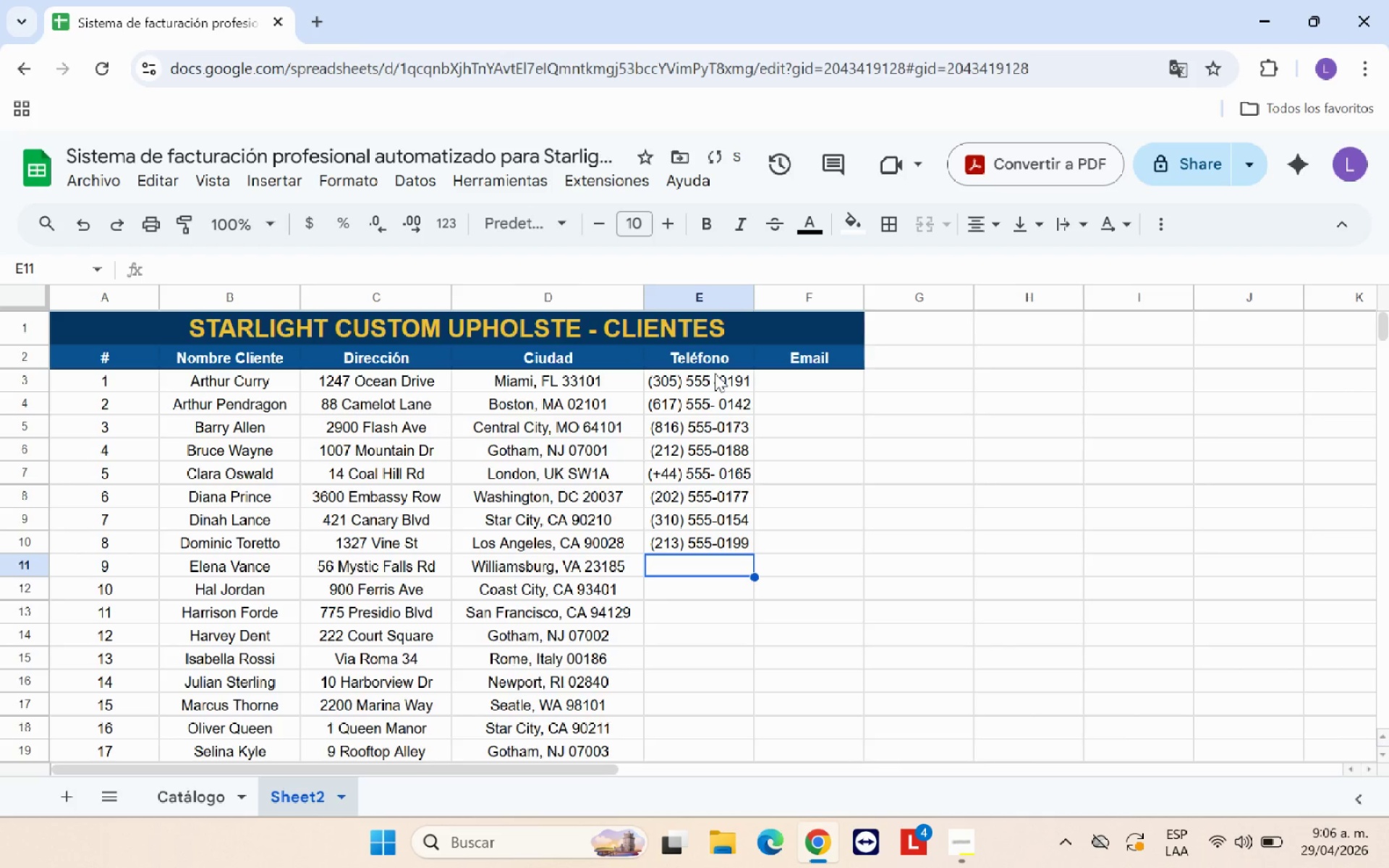 
type(*757( 555-0131)
 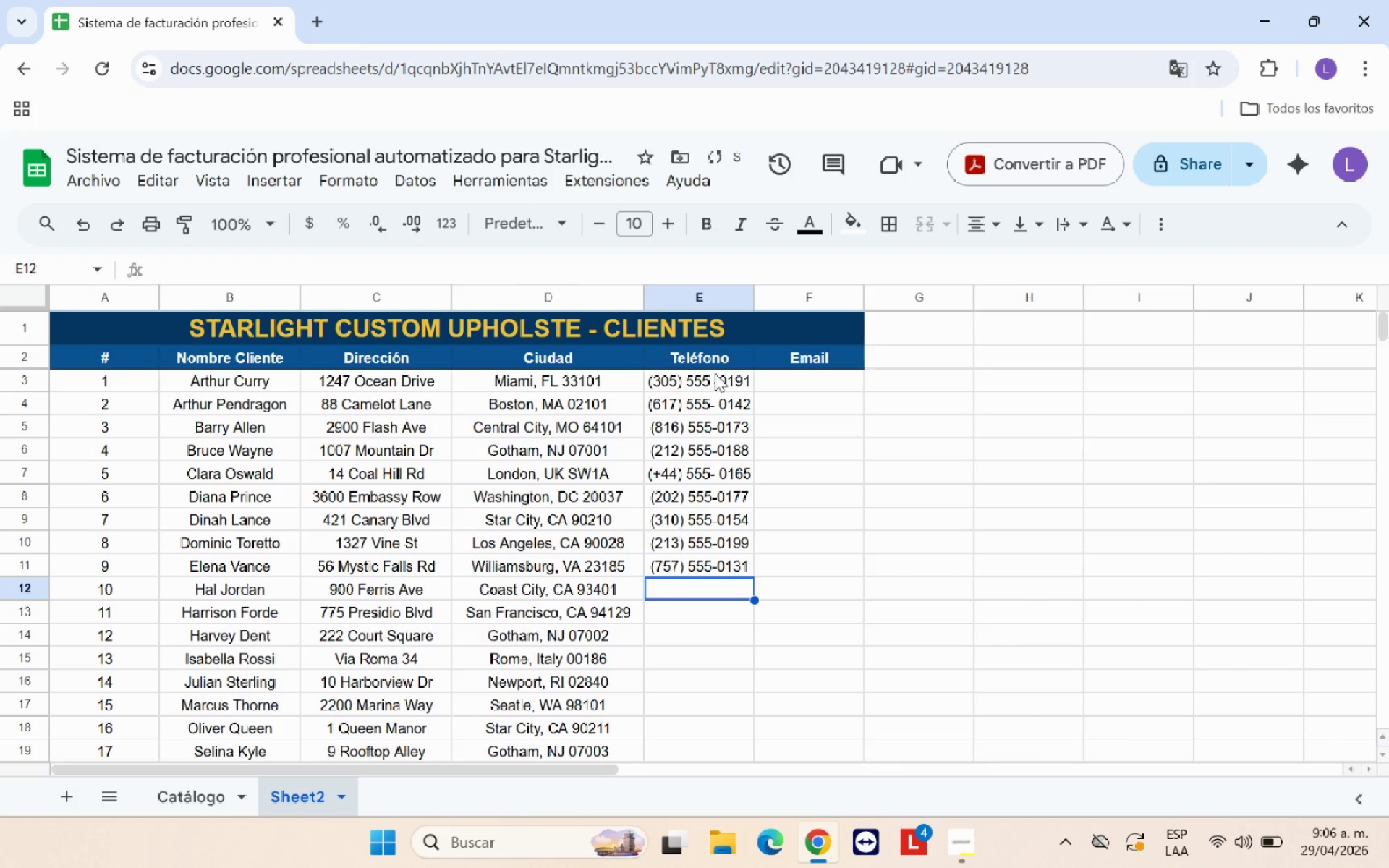 
 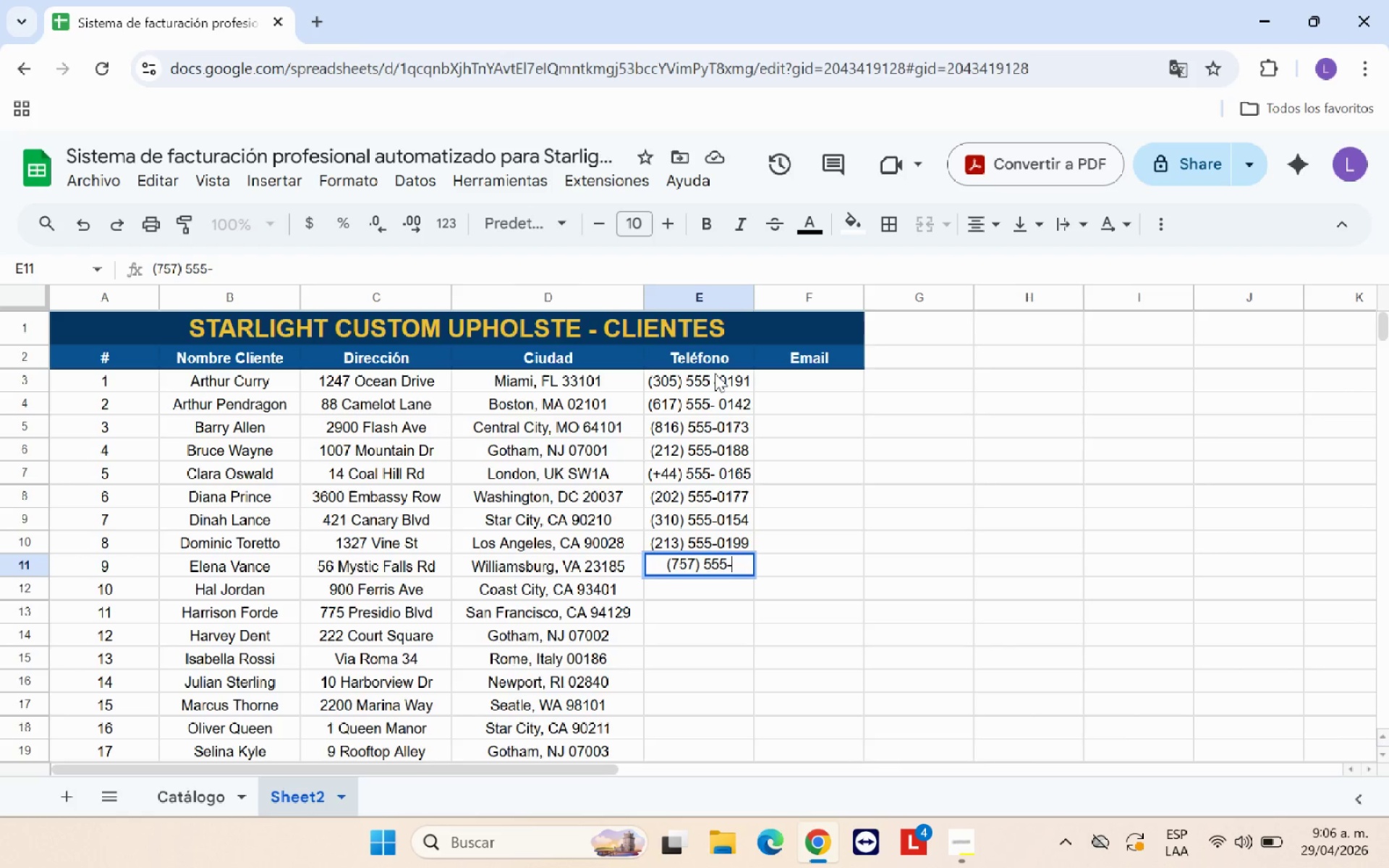 
key(Enter)
 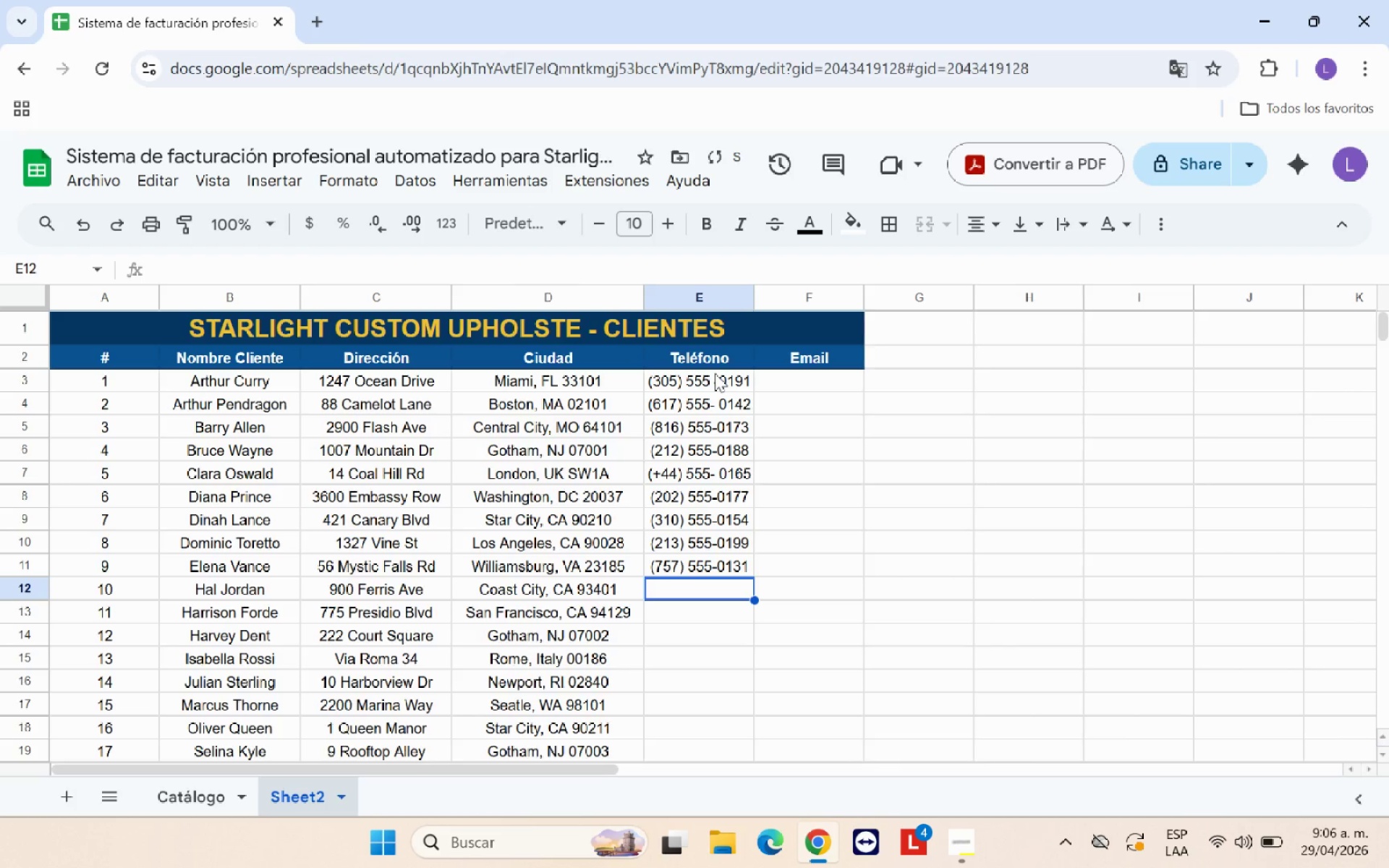 
type(*805( 555-0162)
 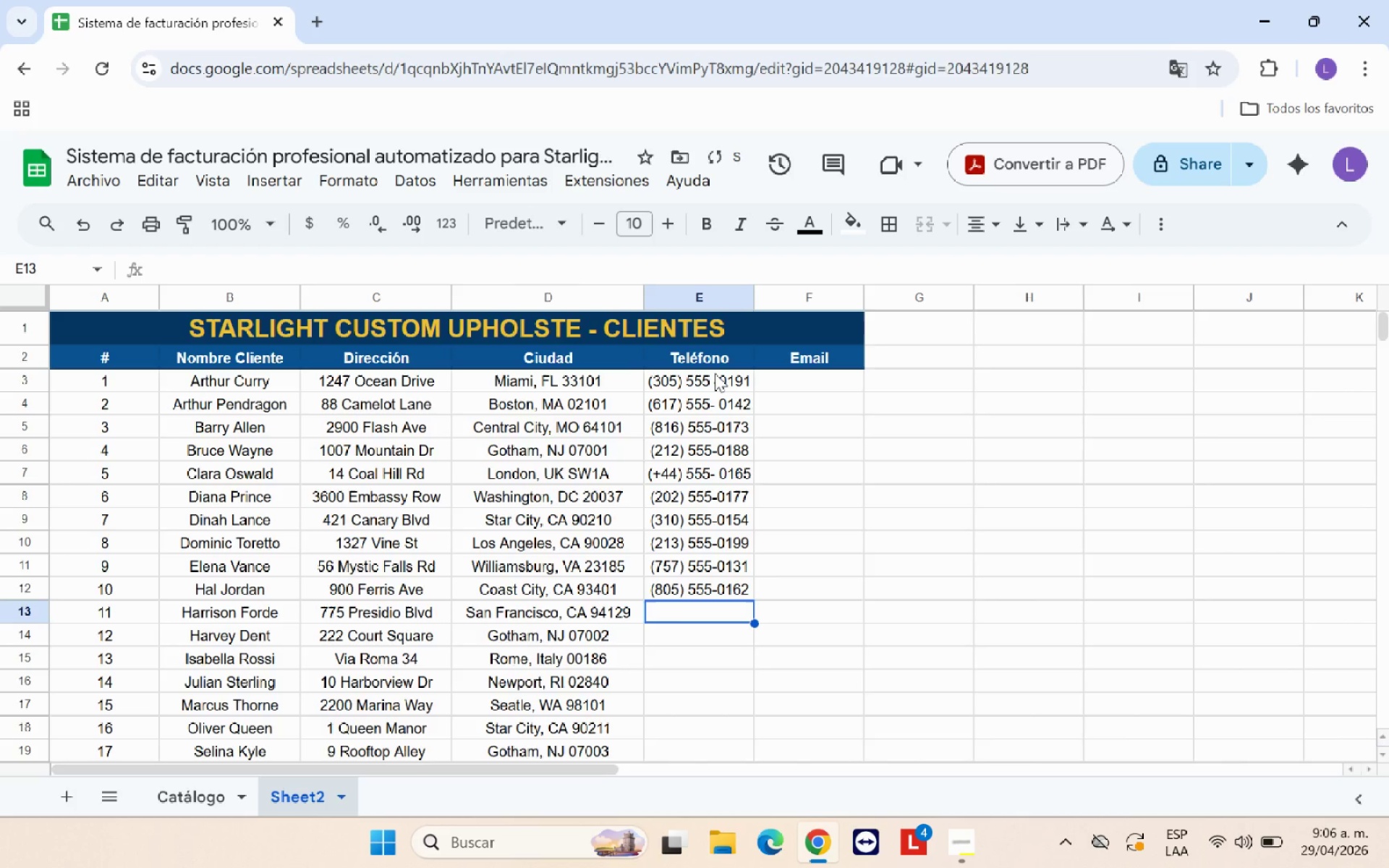 
 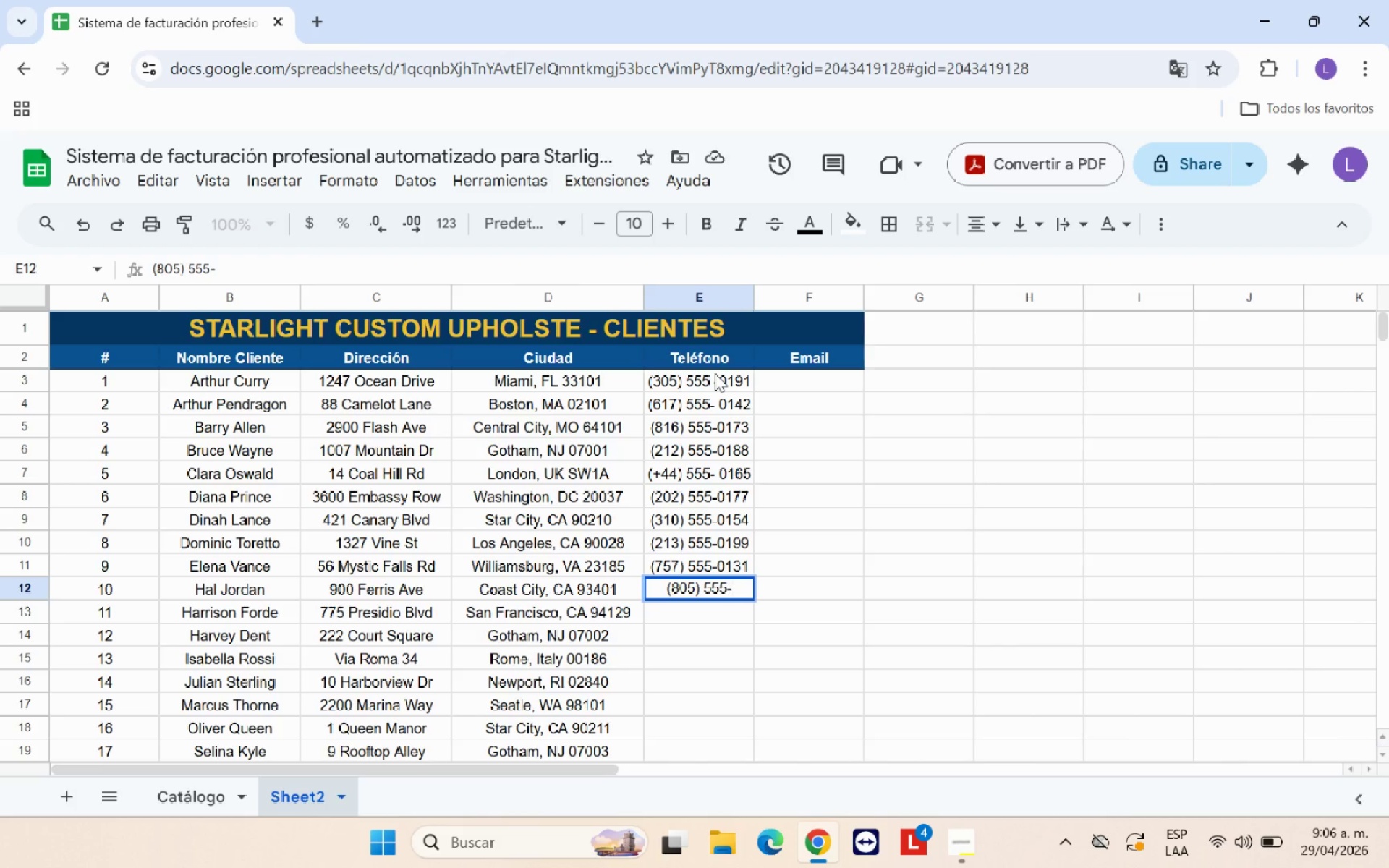 
key(Enter)
 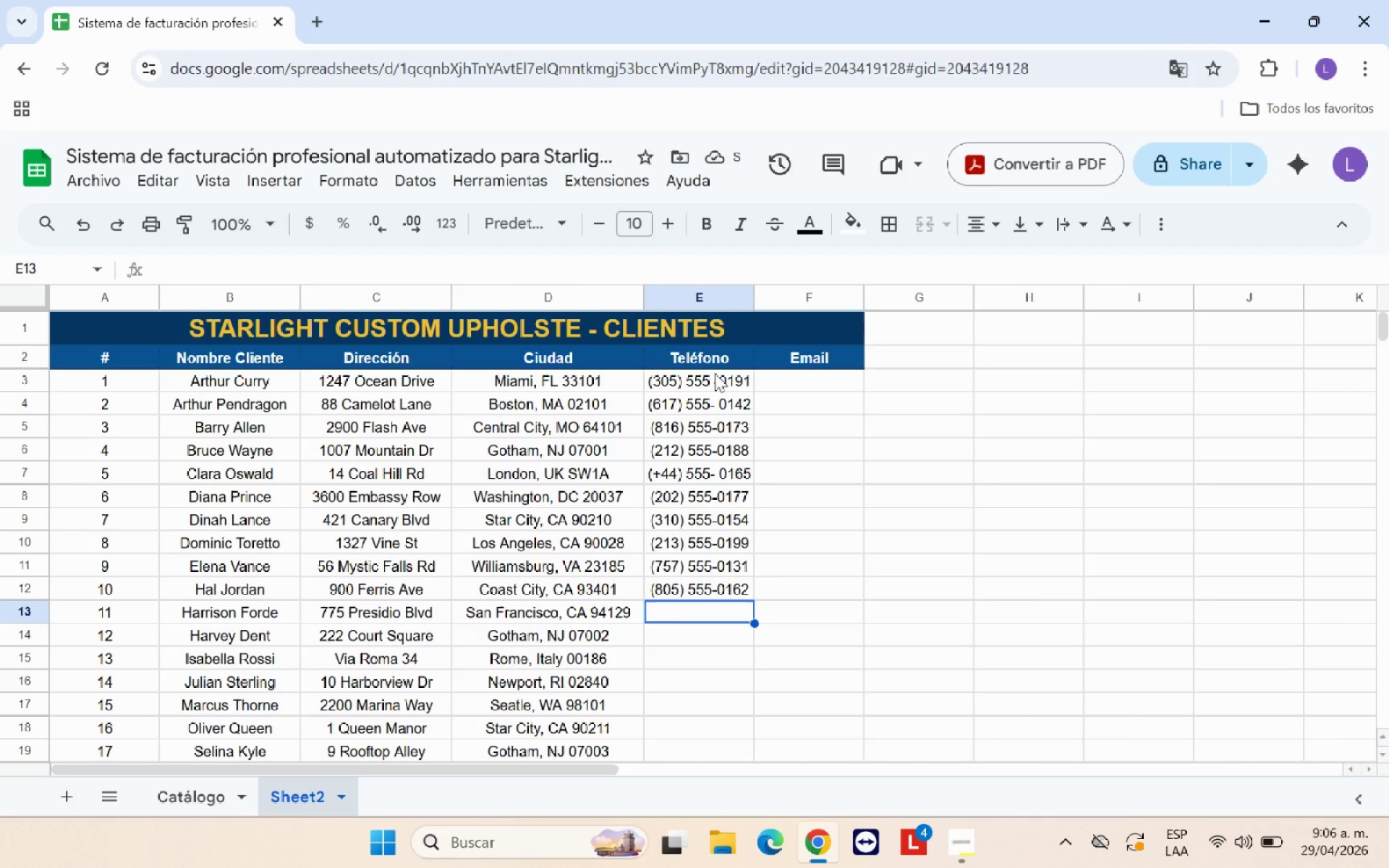 
type(*415( 555-0148)
 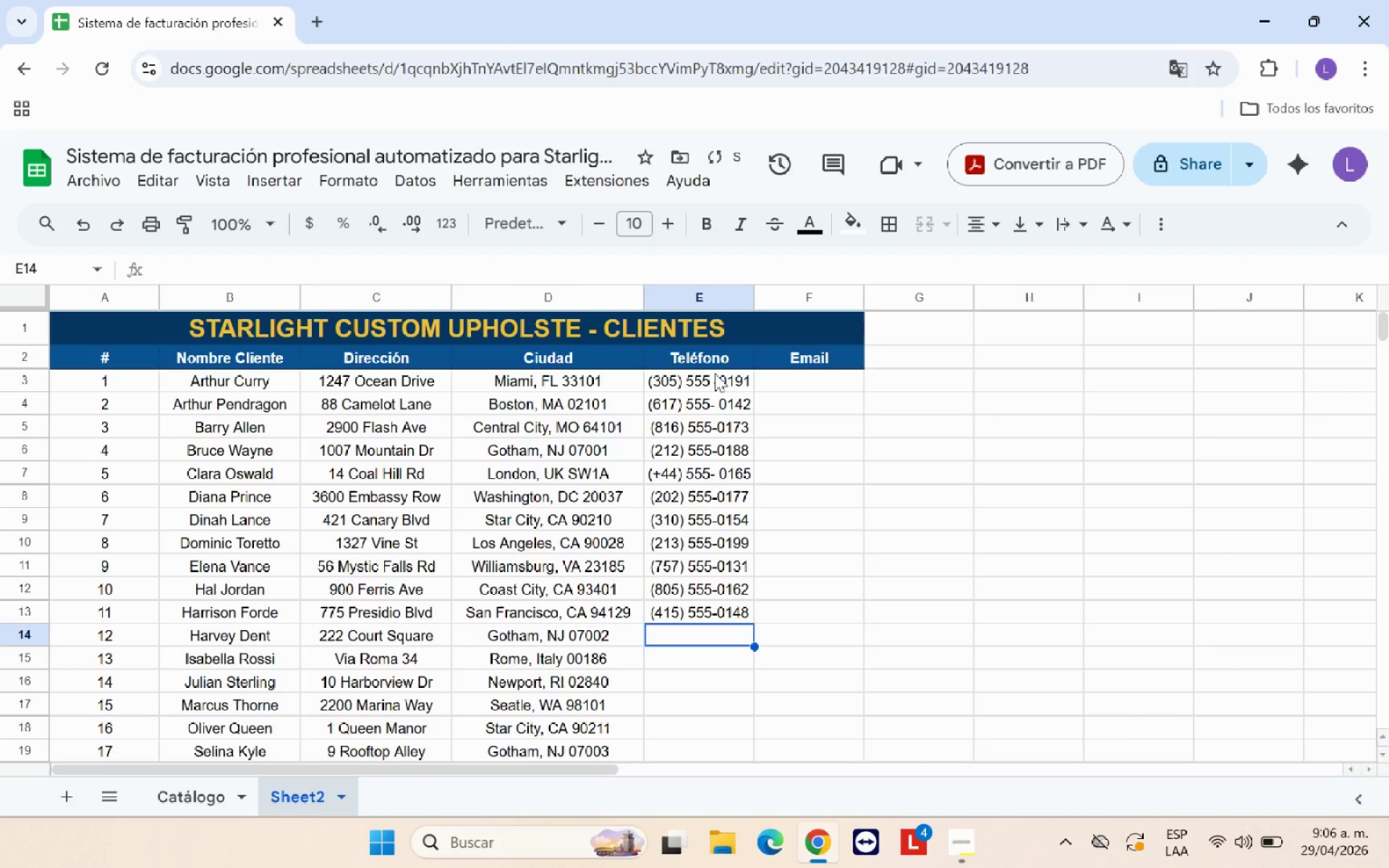 
 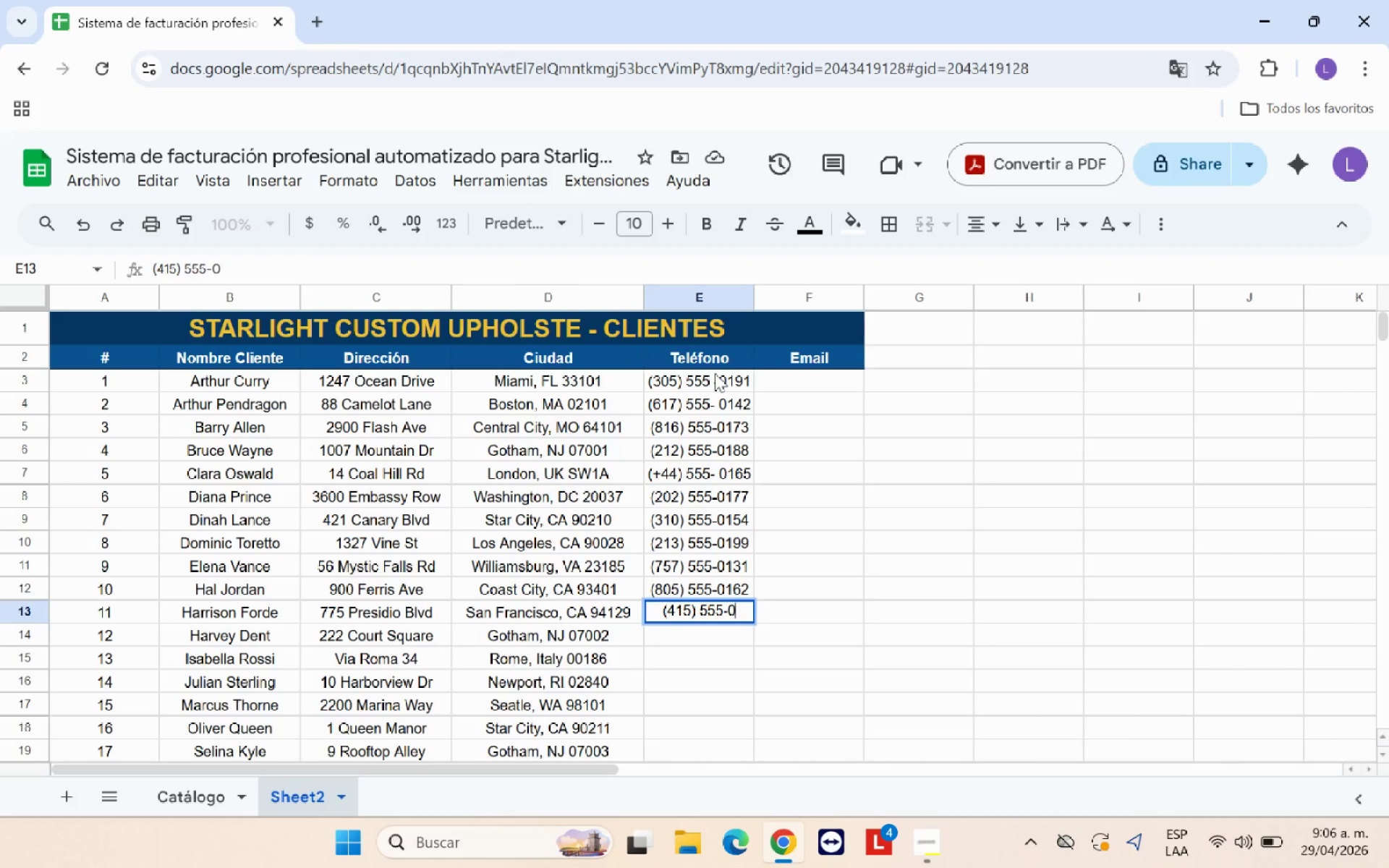 
key(Enter)
 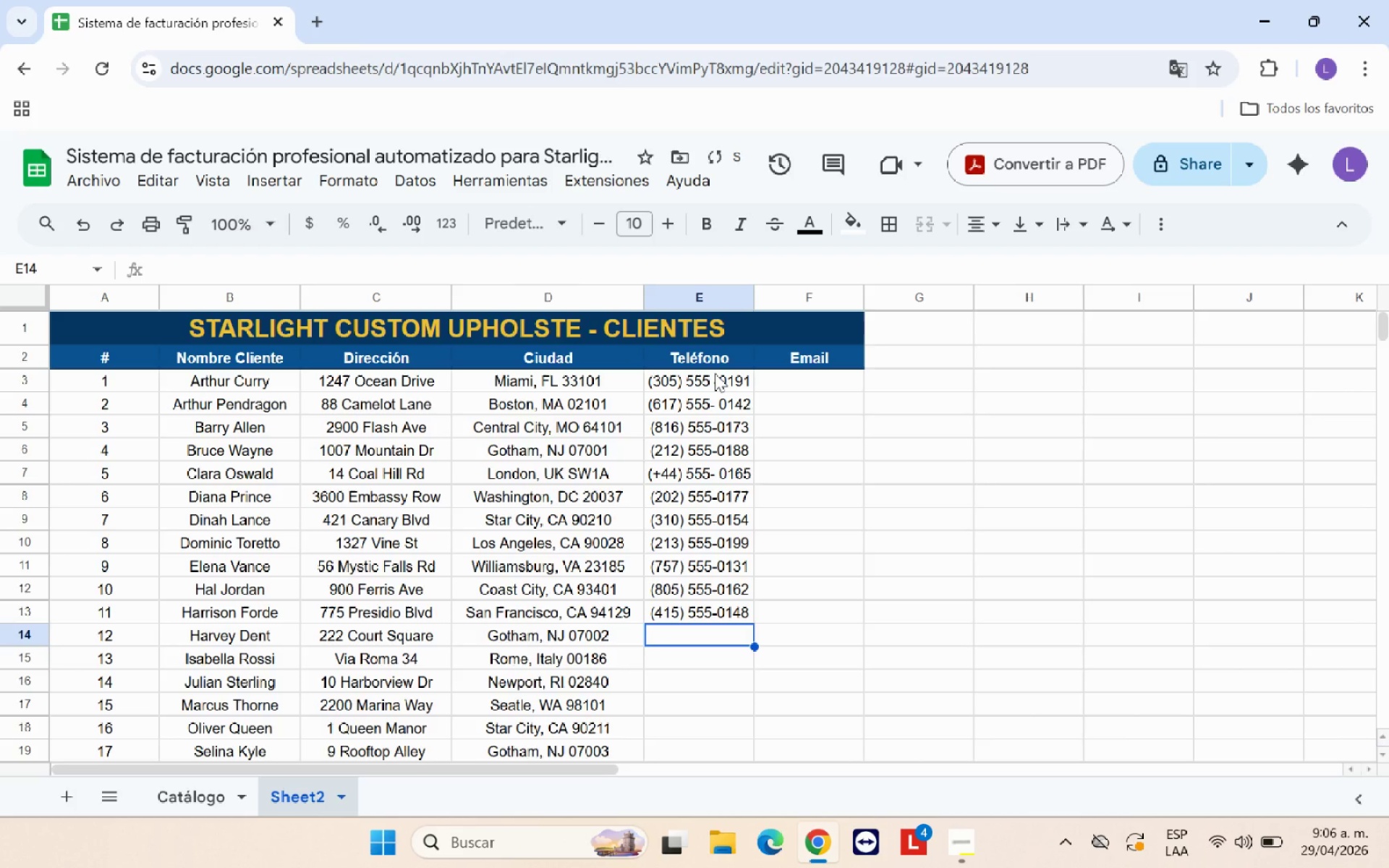 
type(*212()
 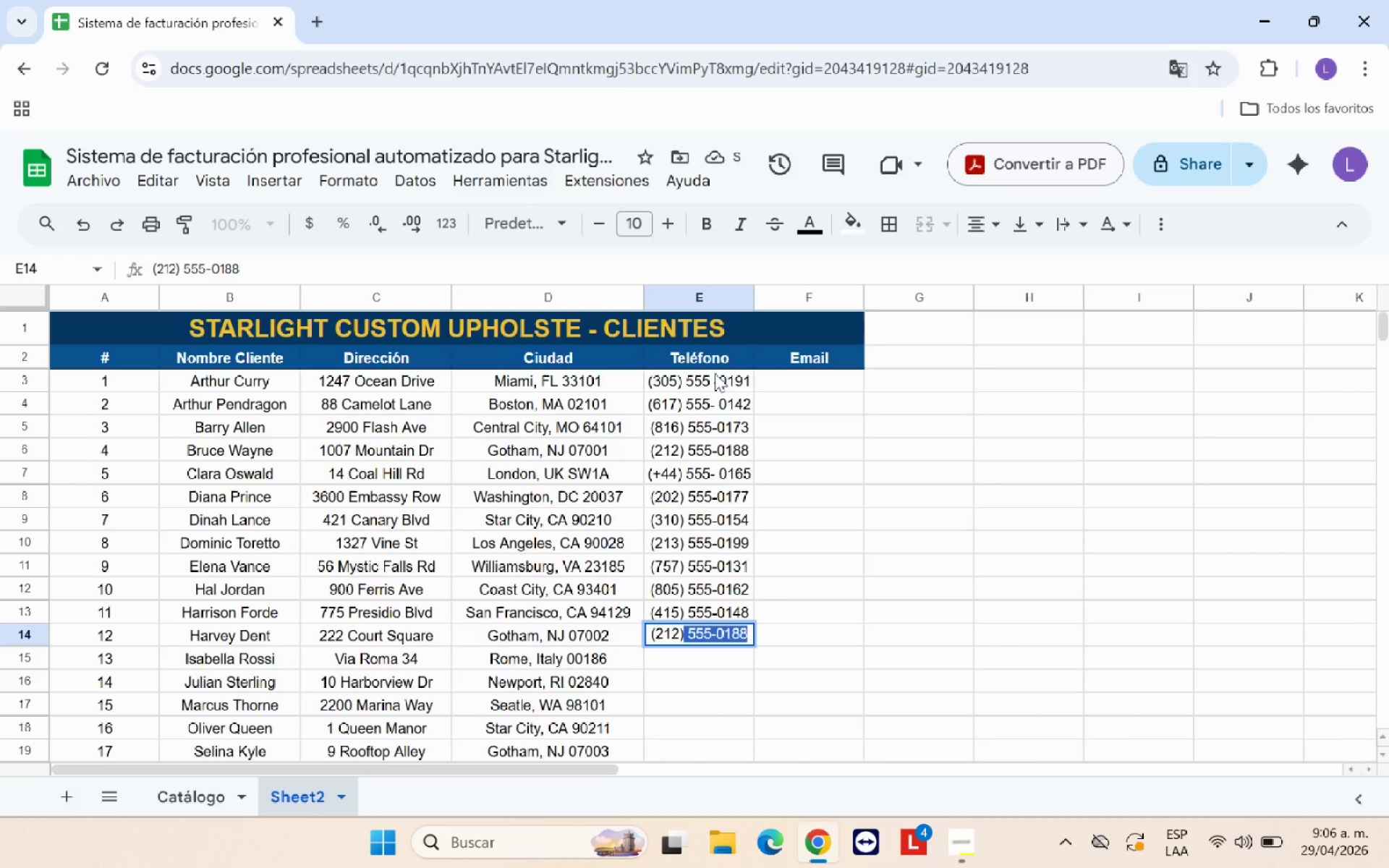 
key(Enter)
 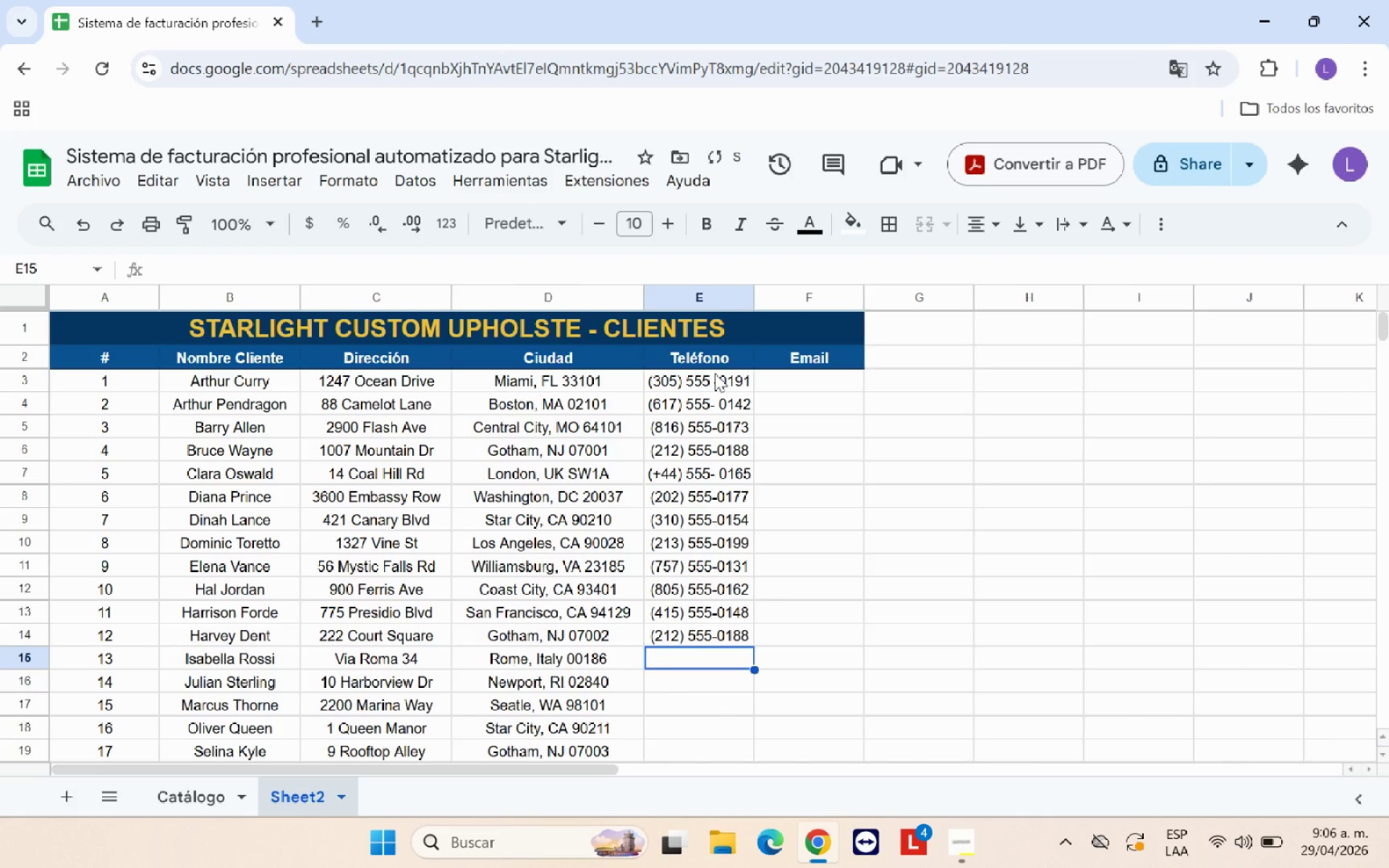 
key(ArrowUp)
 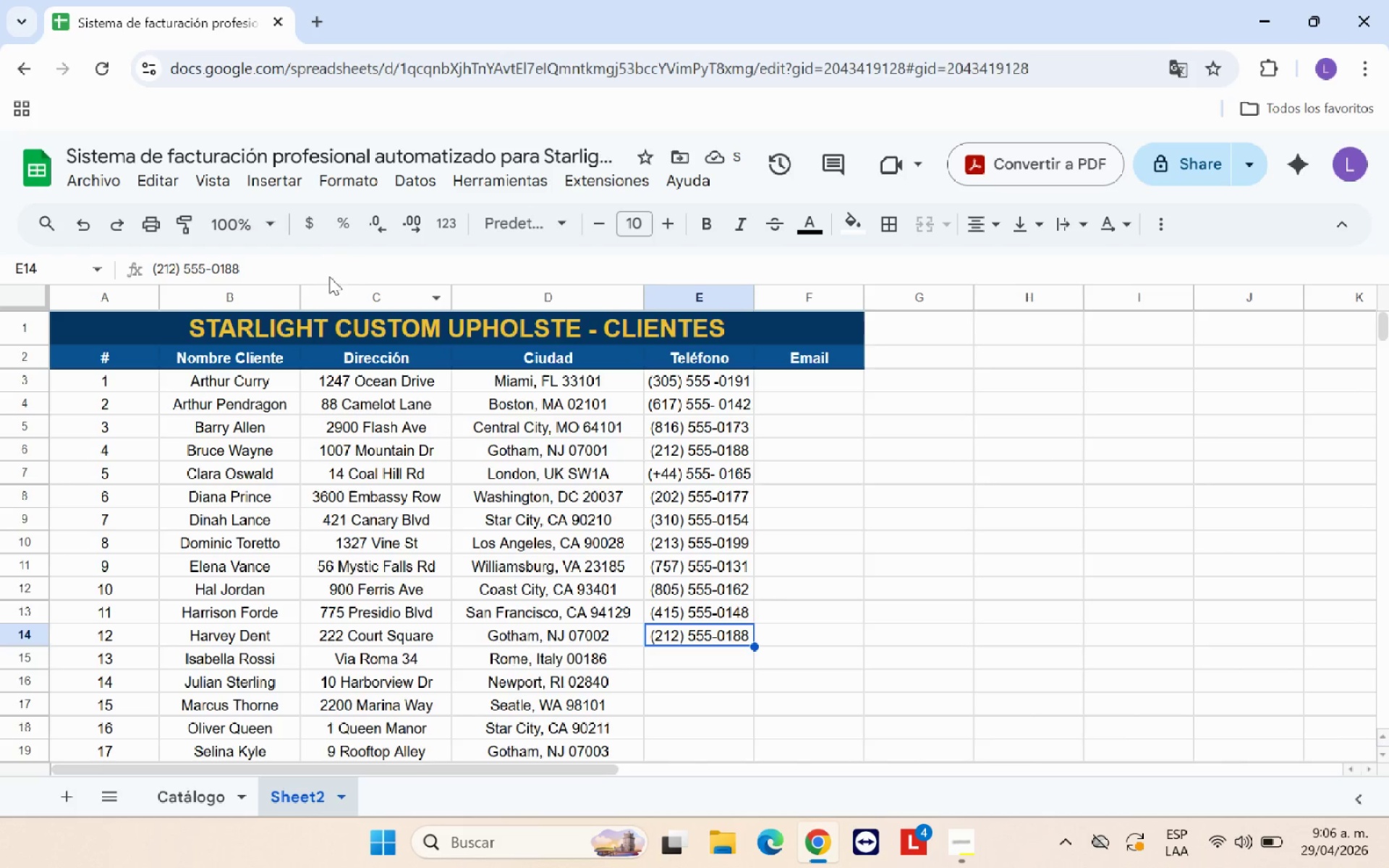 
left_click([295, 257])
 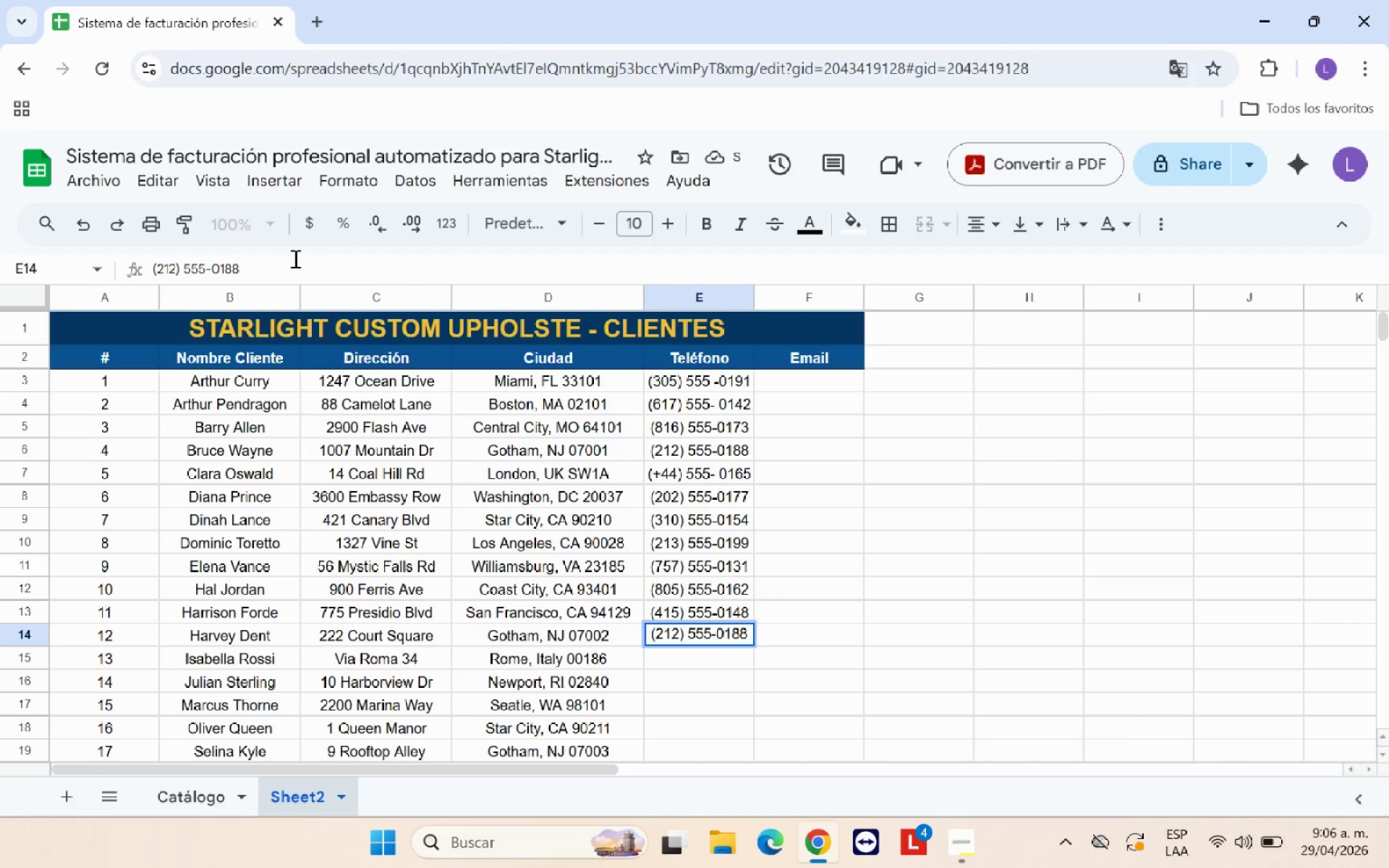 
key(Backspace)
key(Backspace)
type(17)
 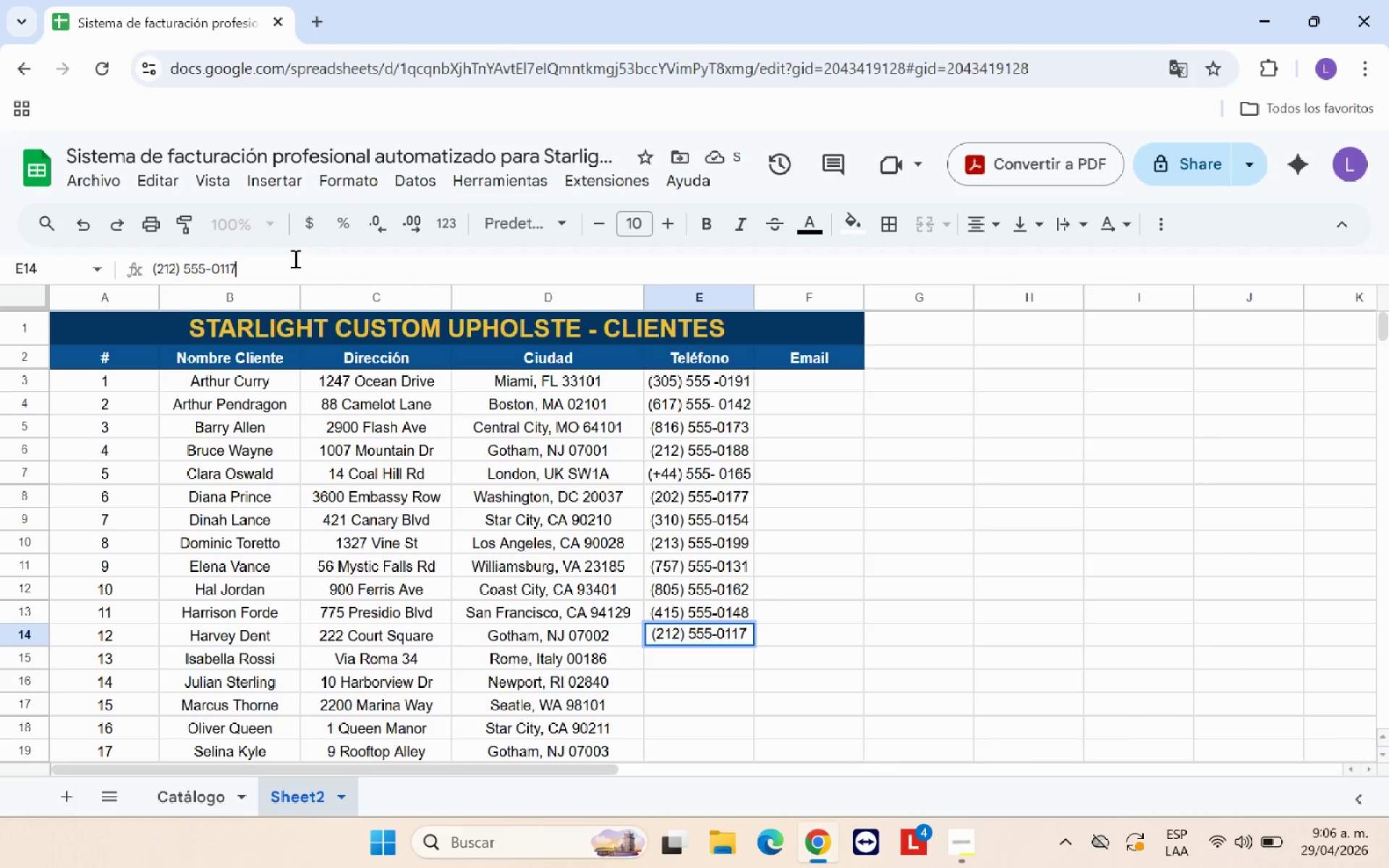 
key(Enter)
 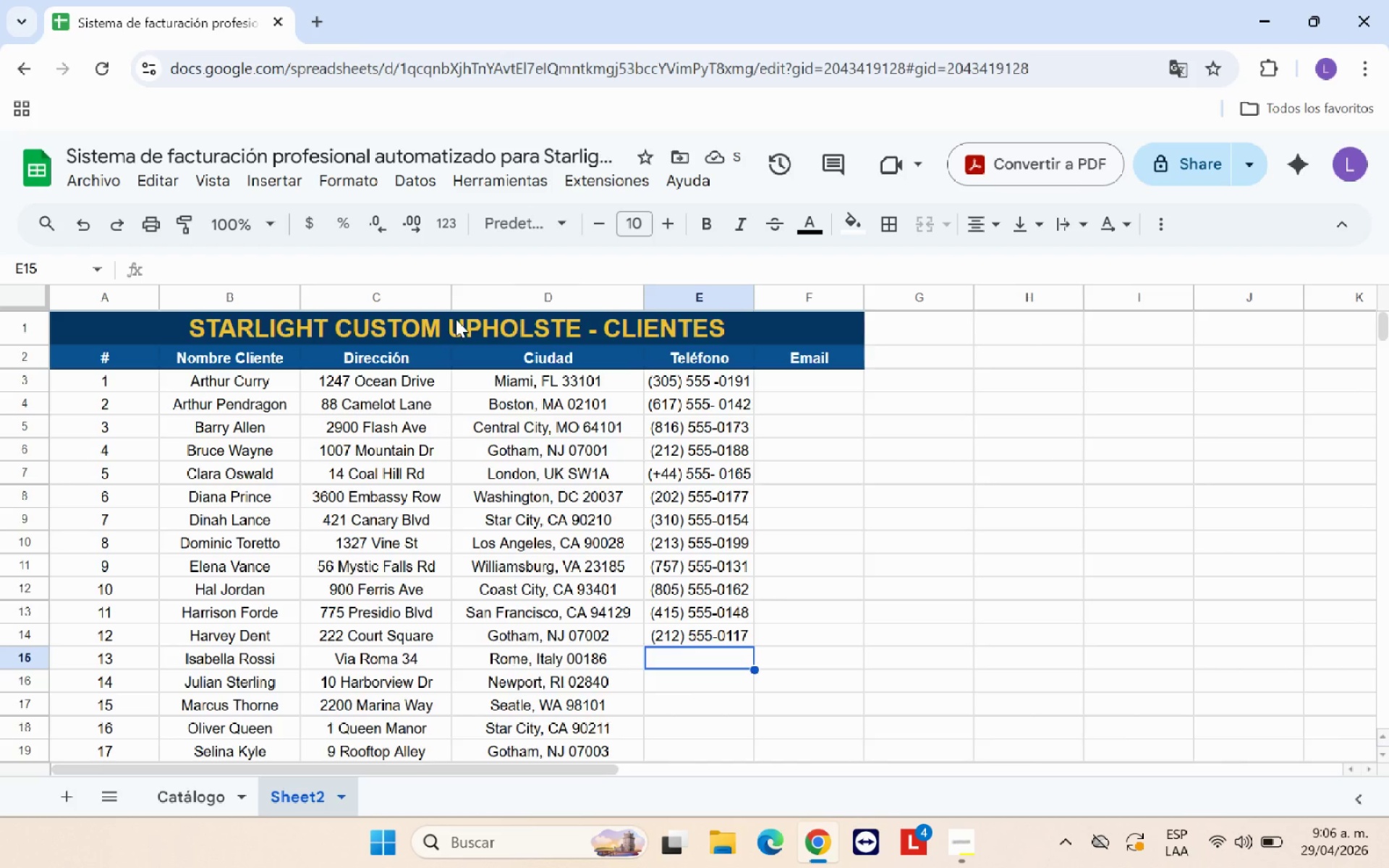 
wait(9.66)
 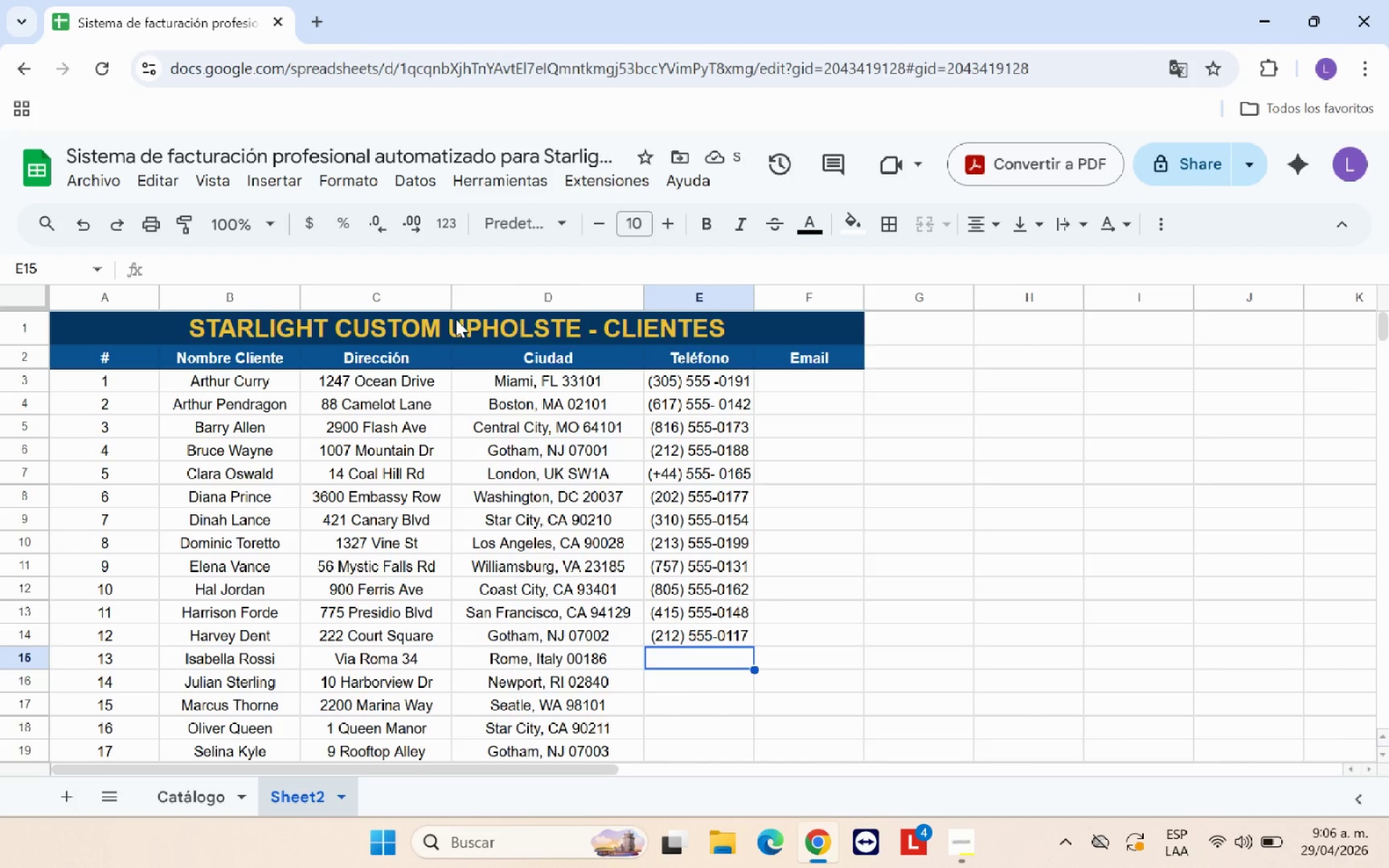 
type(*=39( 555-0183)
 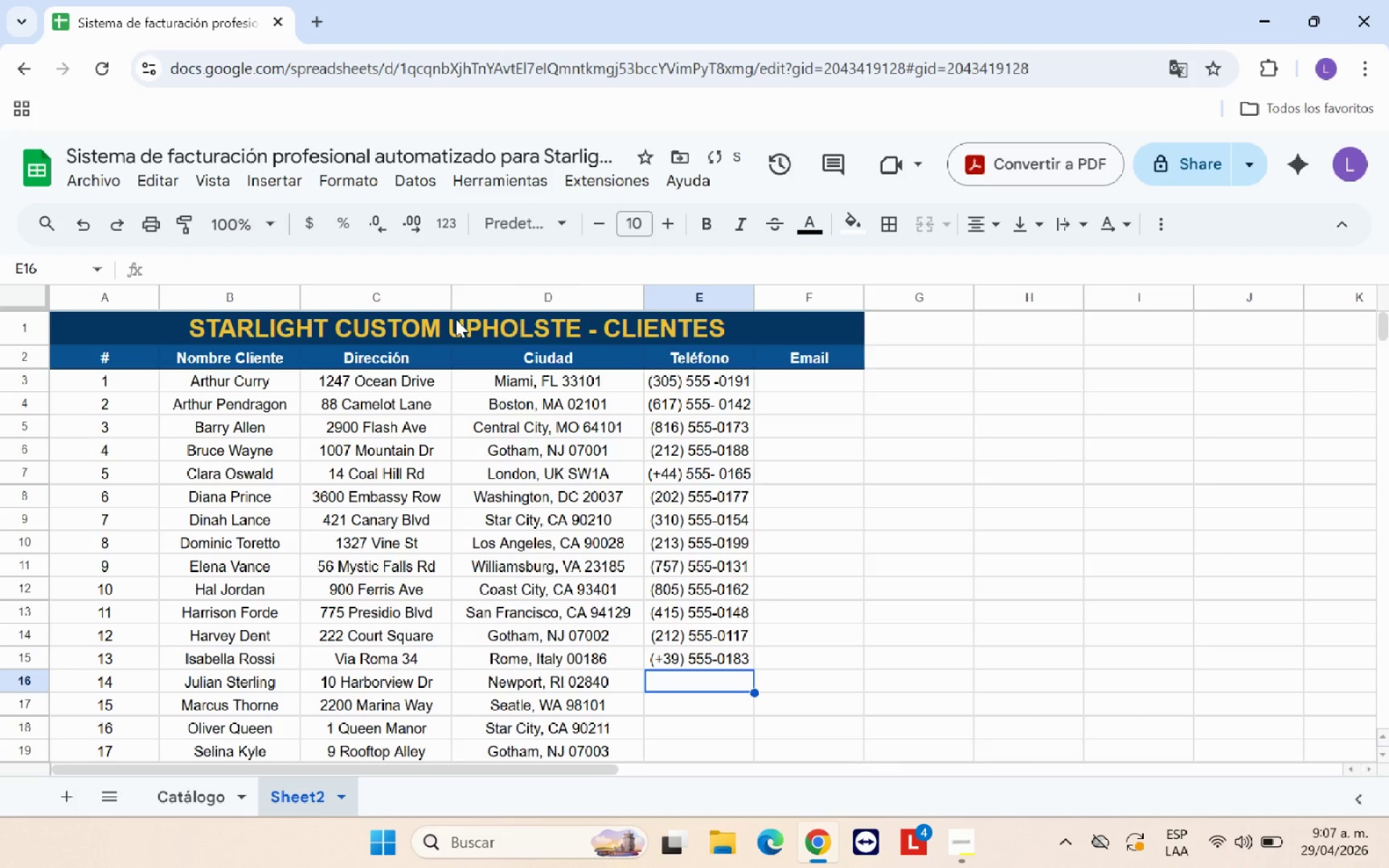 
 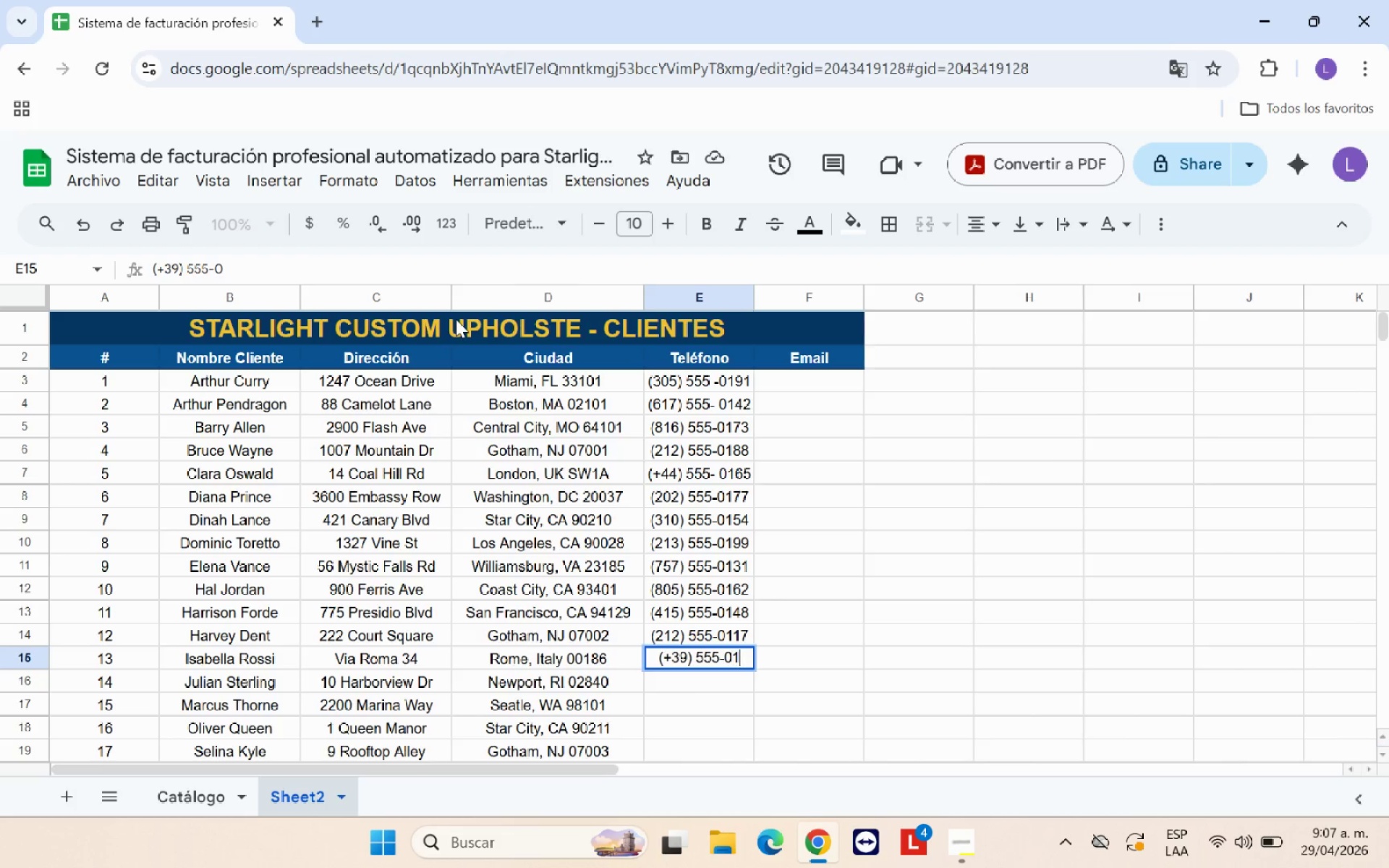 
key(Enter)
 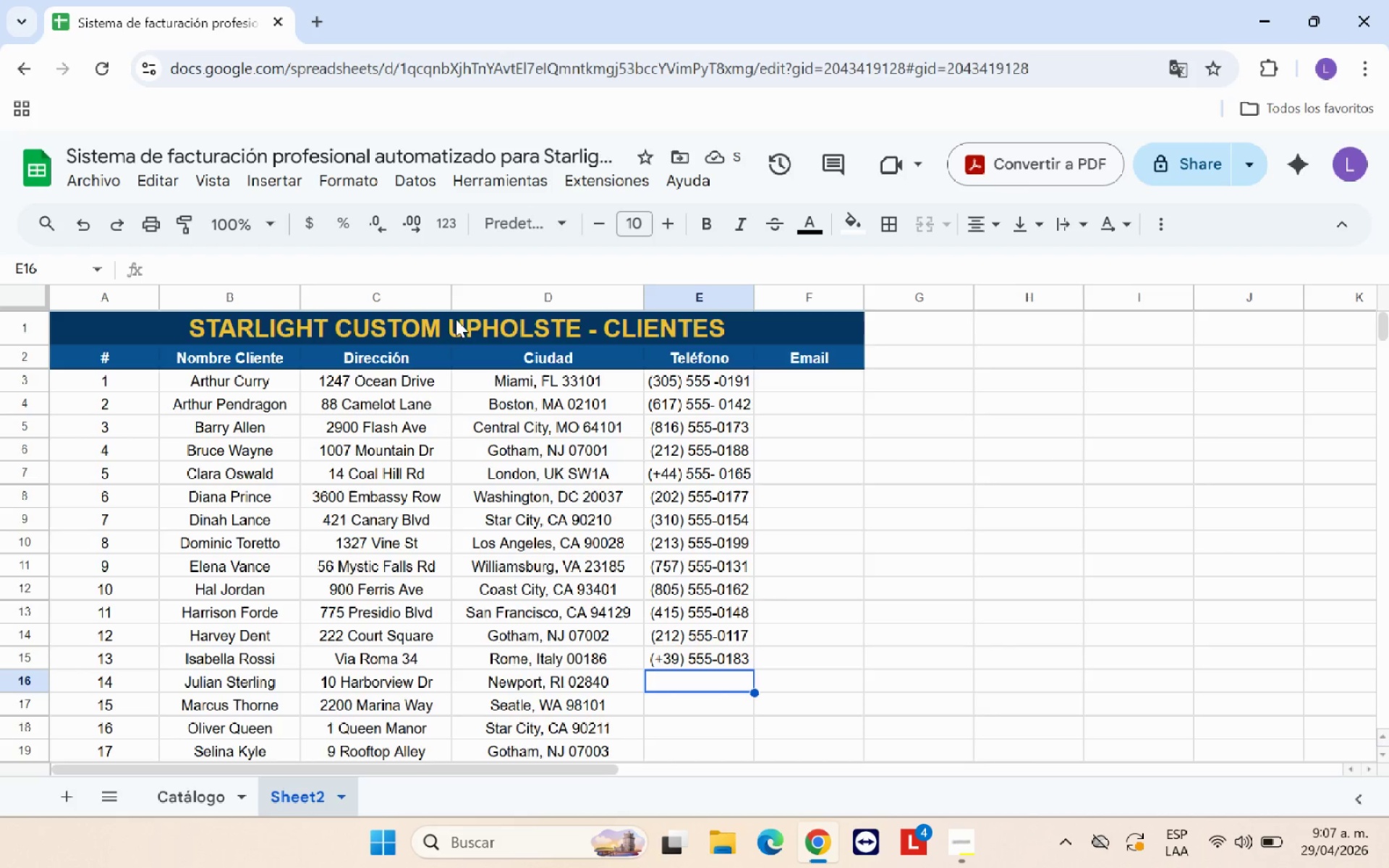 
type(*401( 555-)
 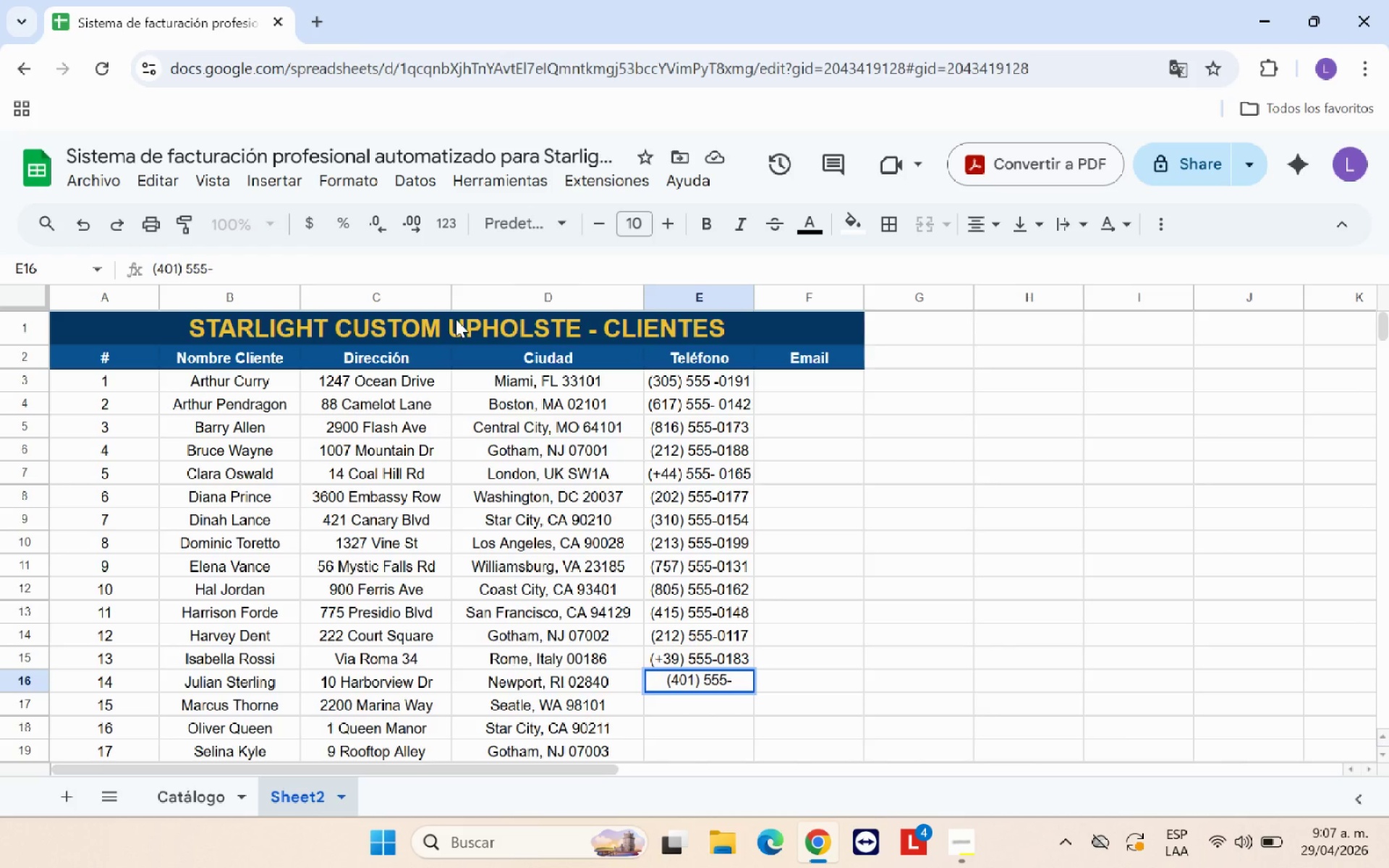 
type(0126)
 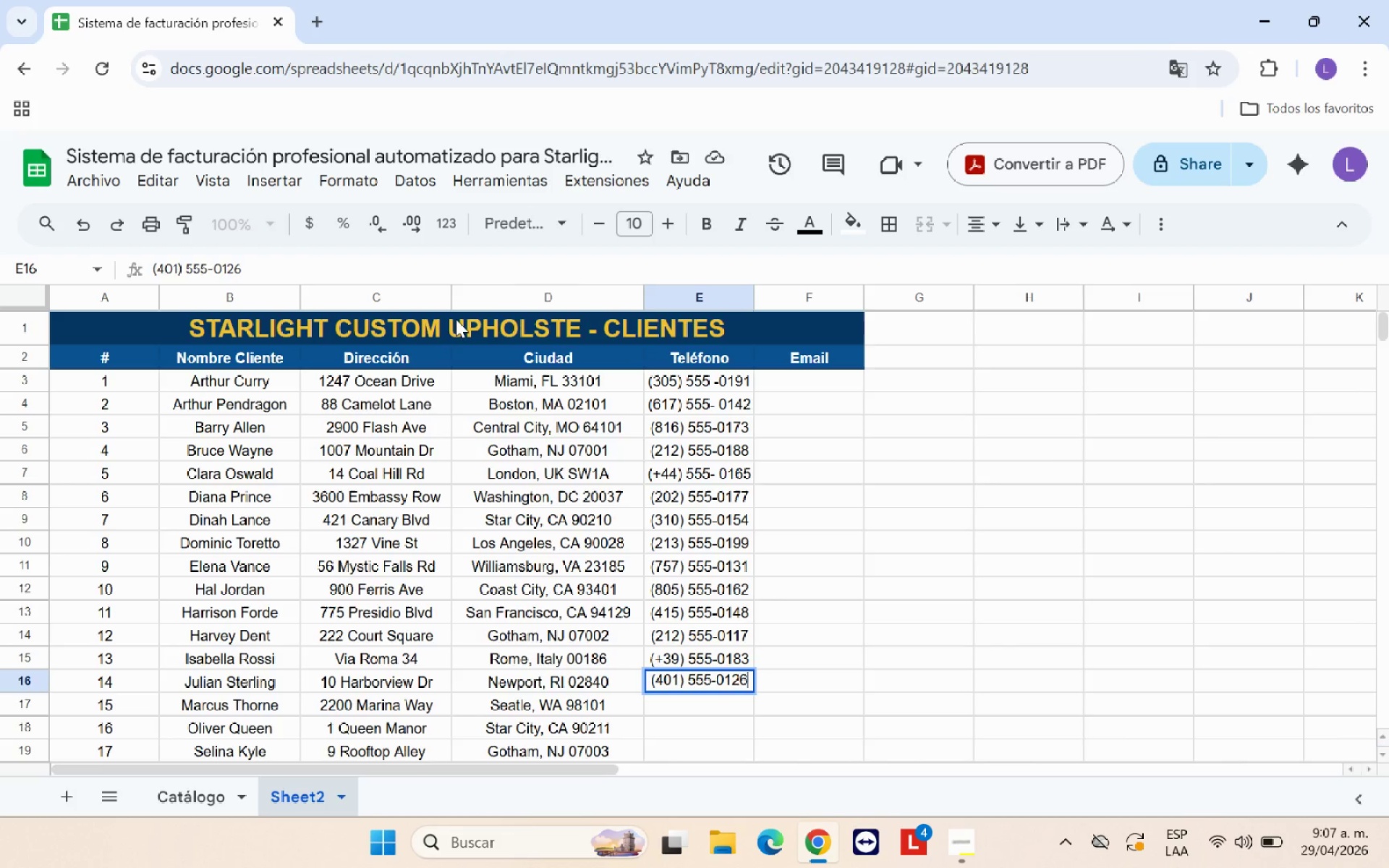 
key(Enter)
 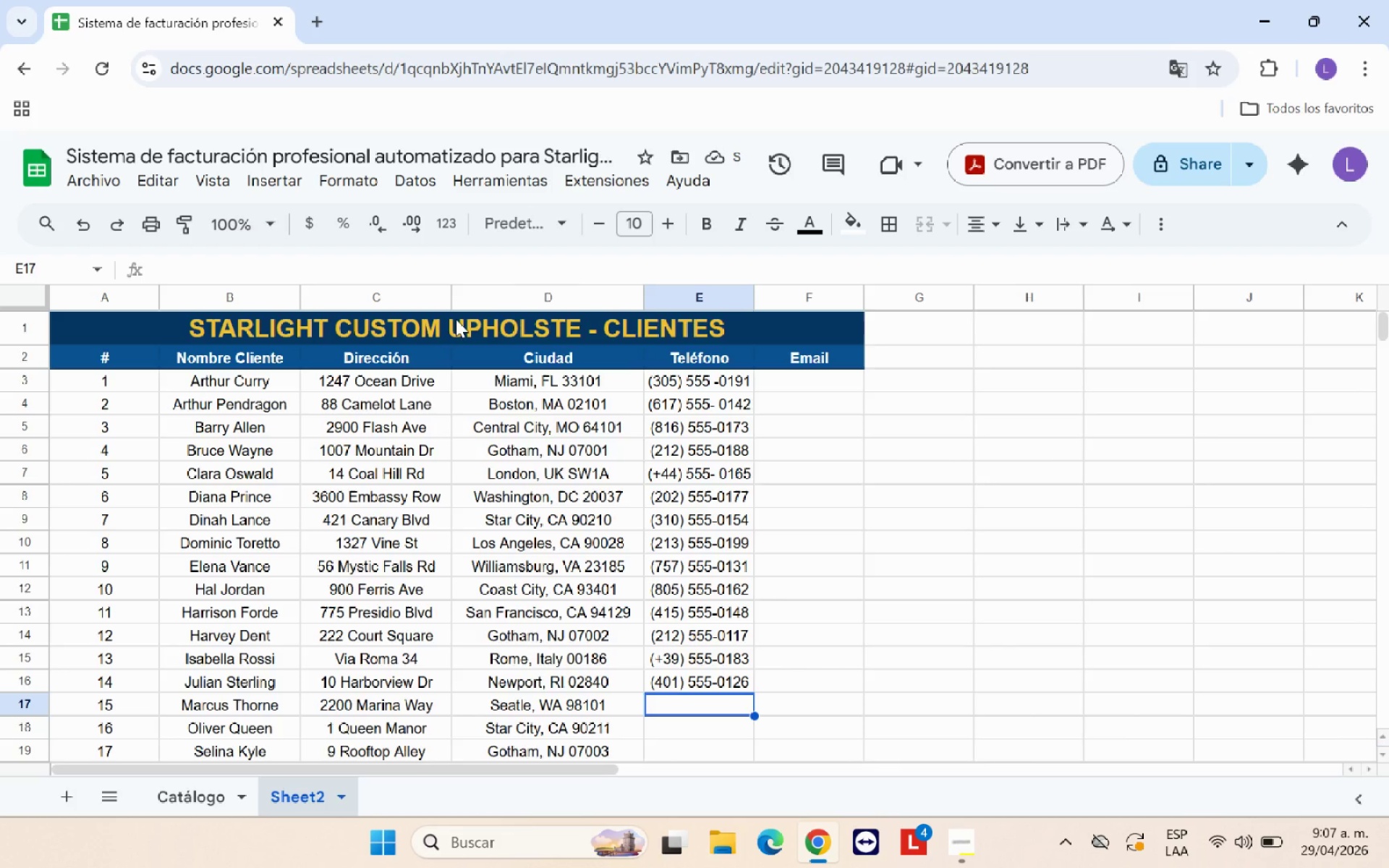 
type(*206( 555-0159)
 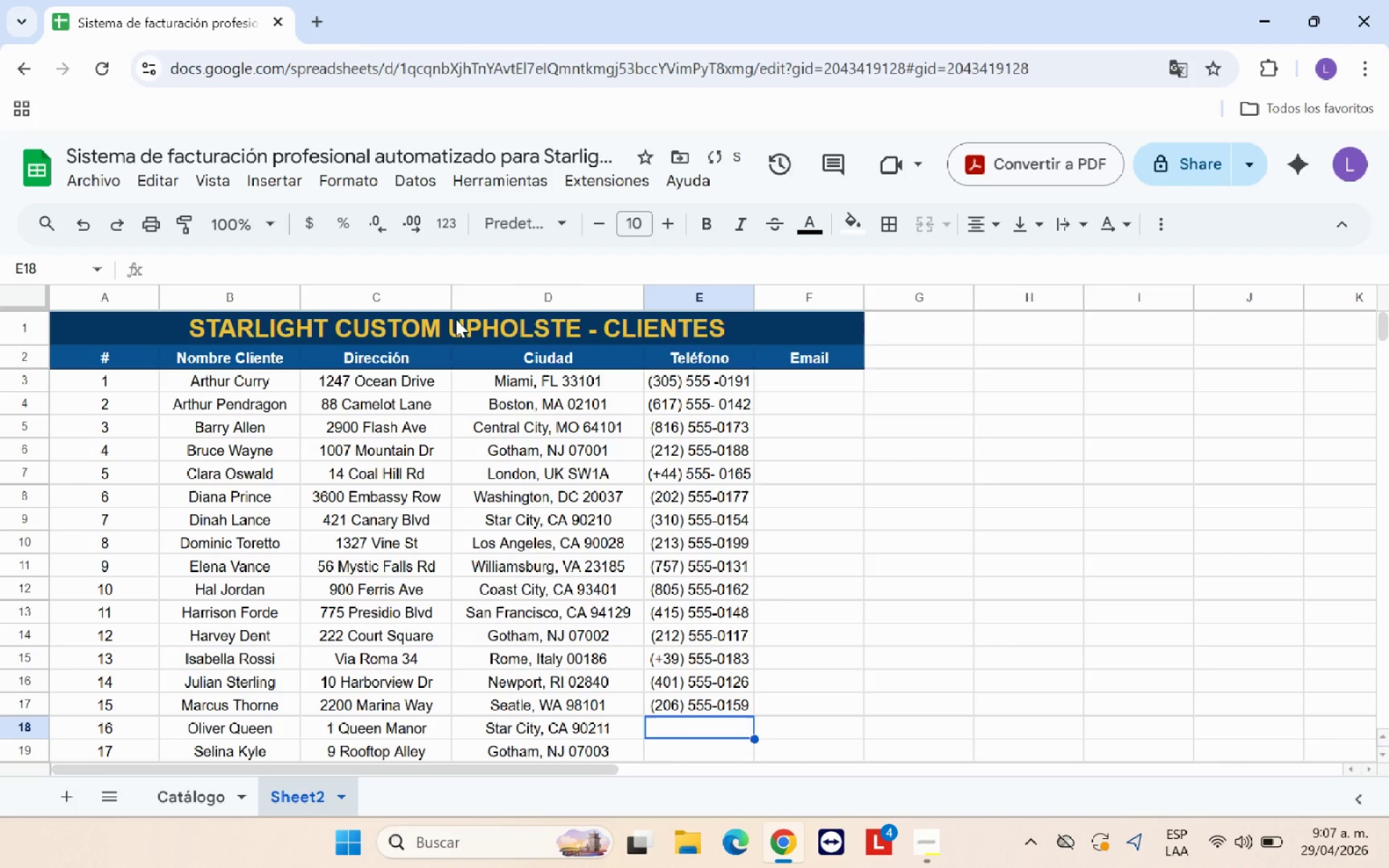 
 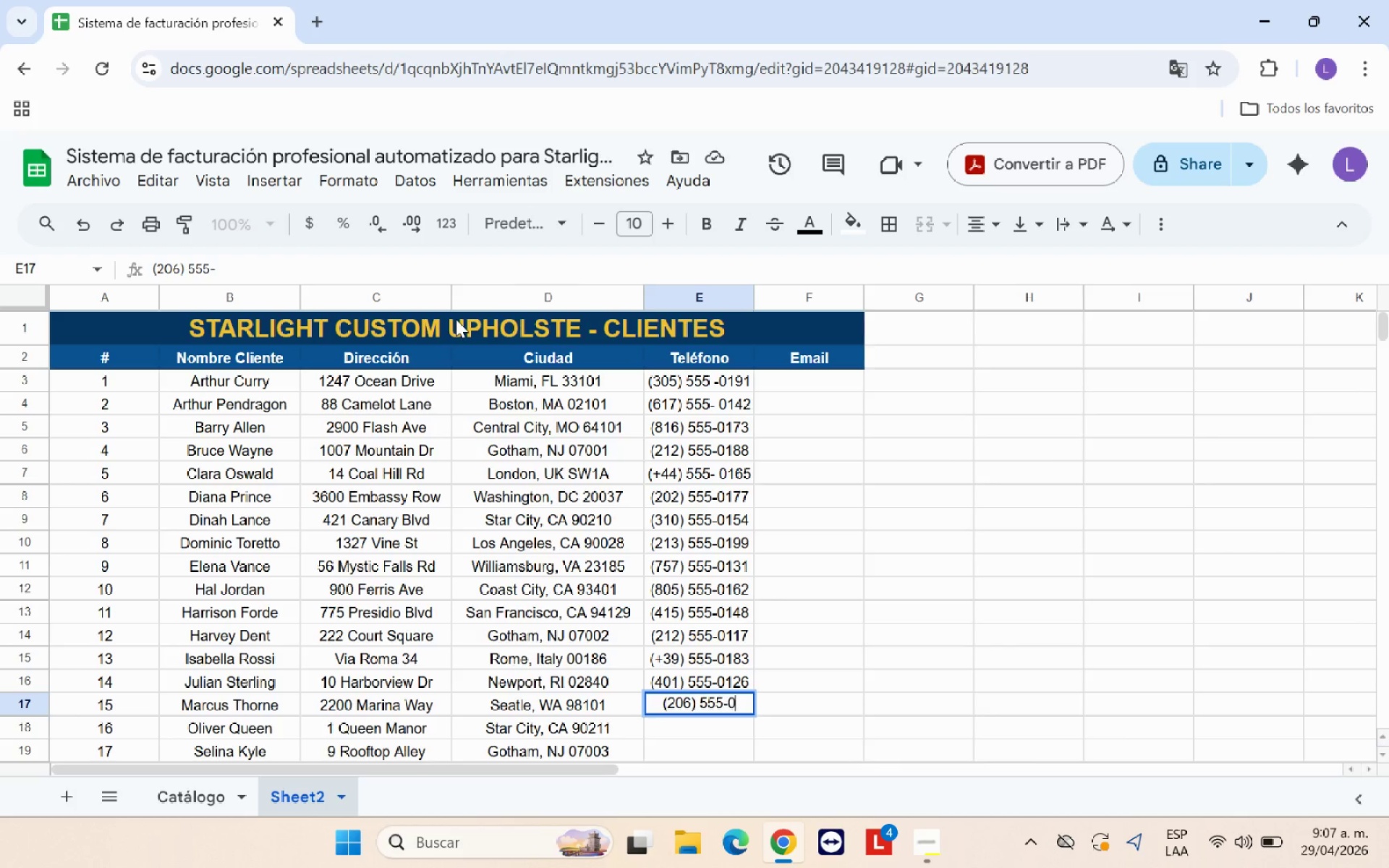 
key(Enter)
 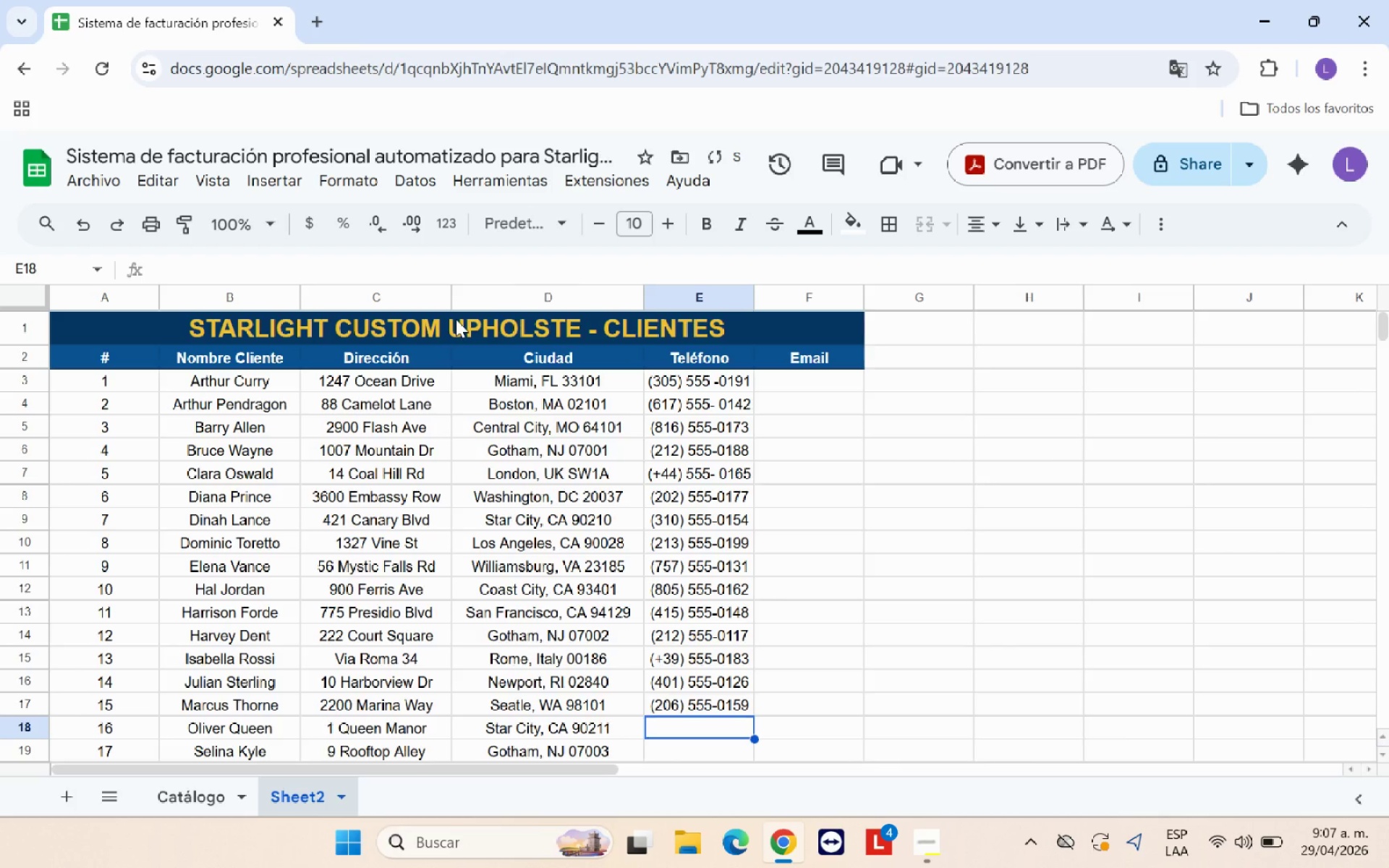 
hold_key(key=ArrowUp, duration=0.5)
 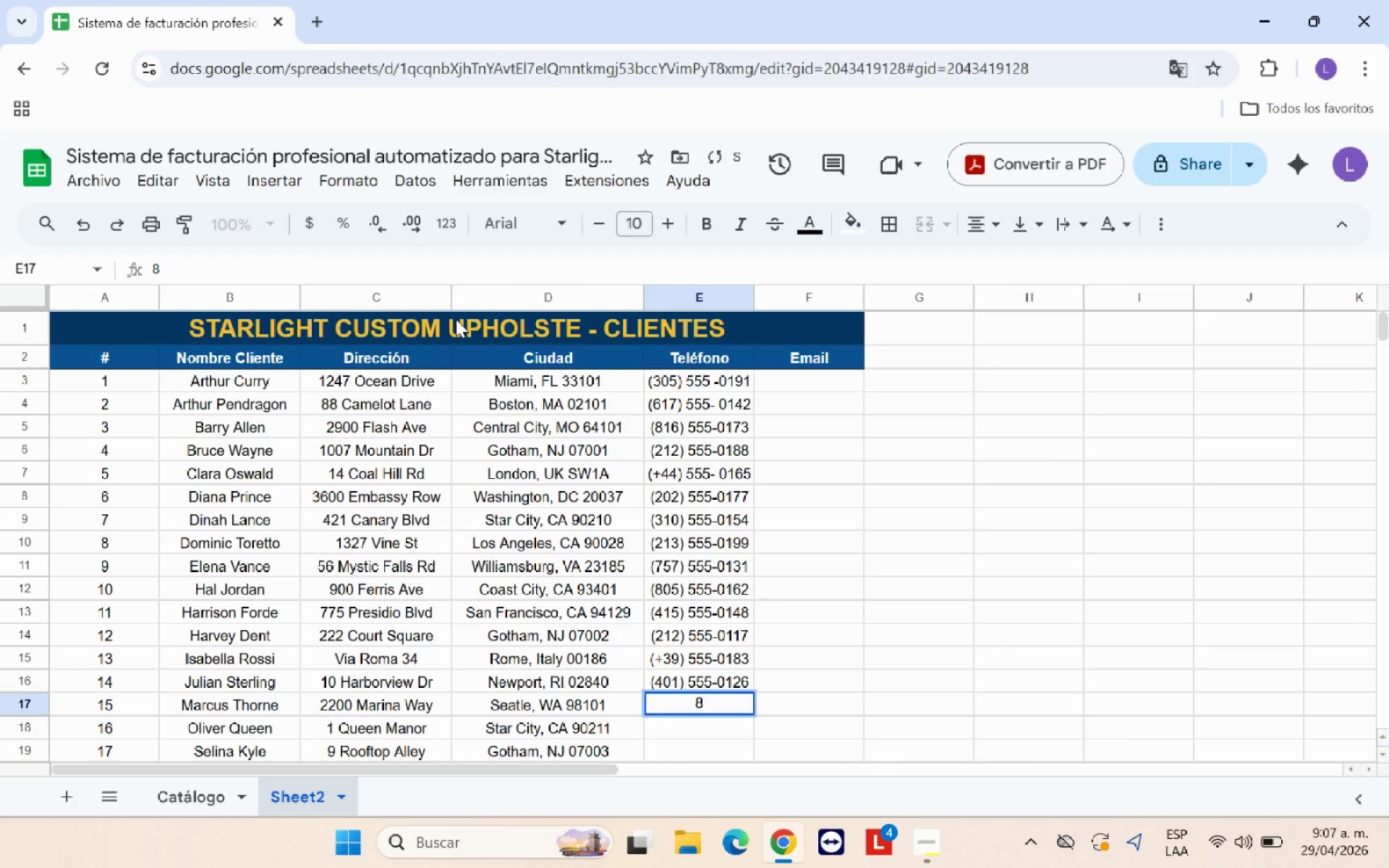 
key(8)
 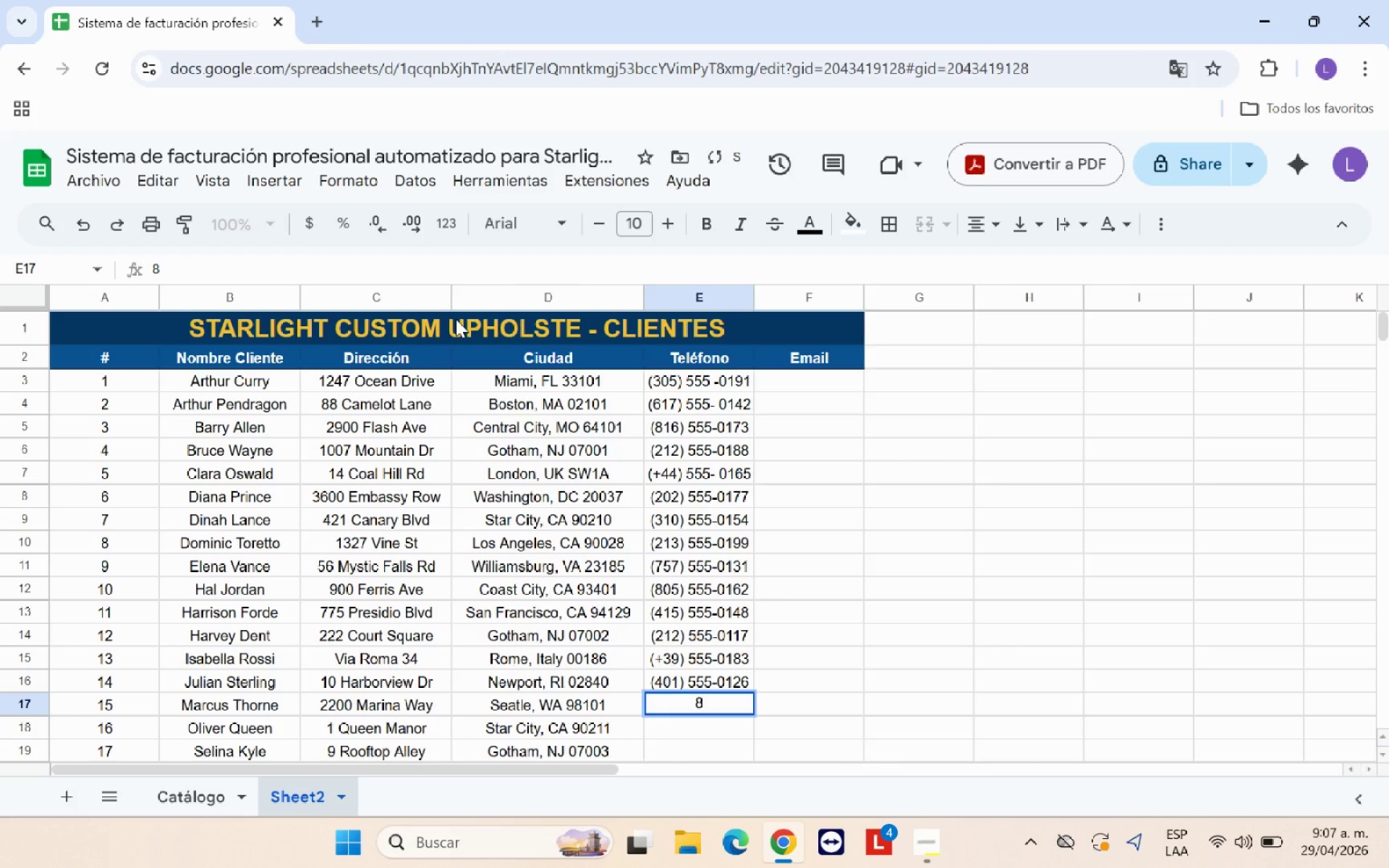 
key(Backspace)
 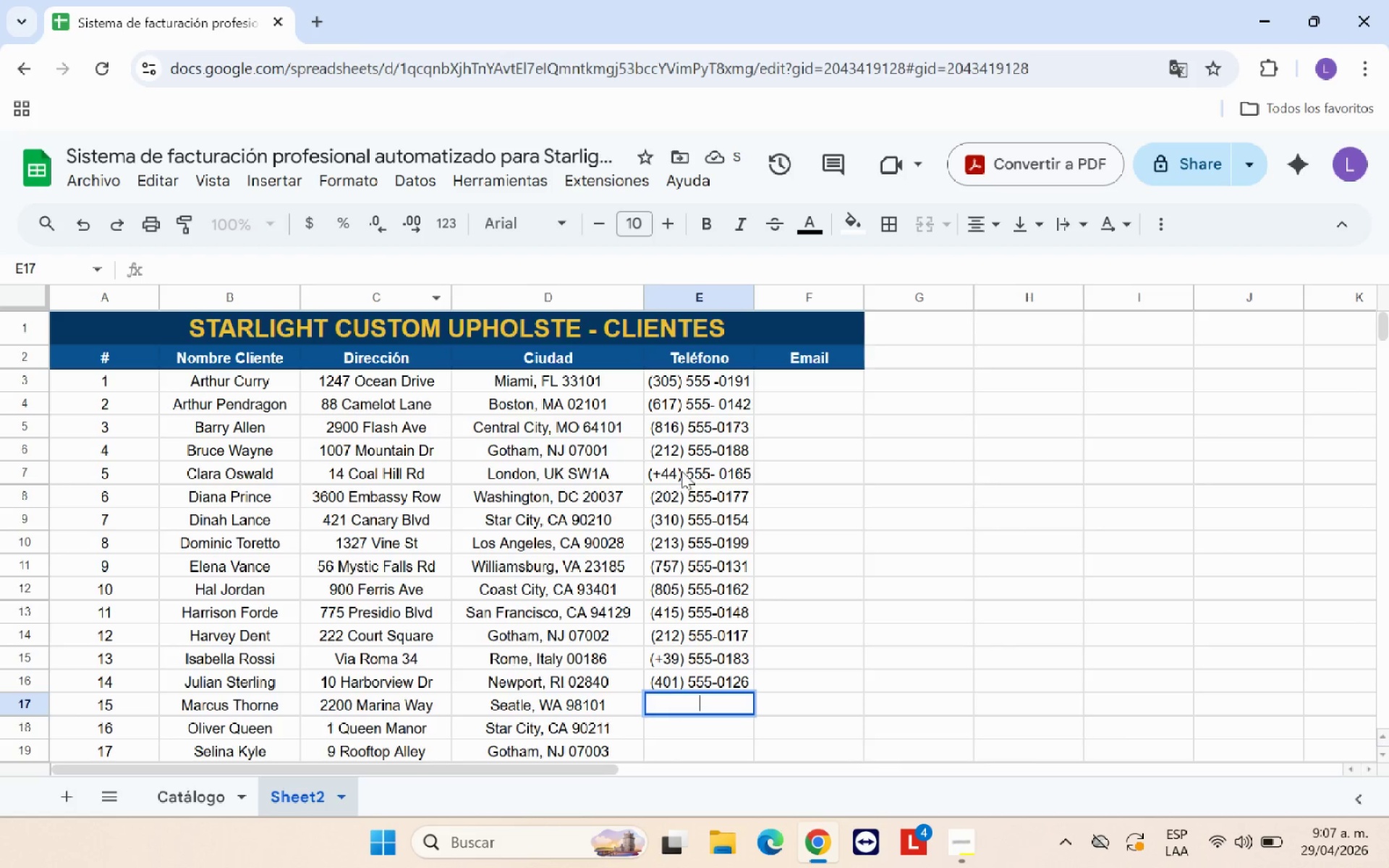 
left_click([955, 647])
 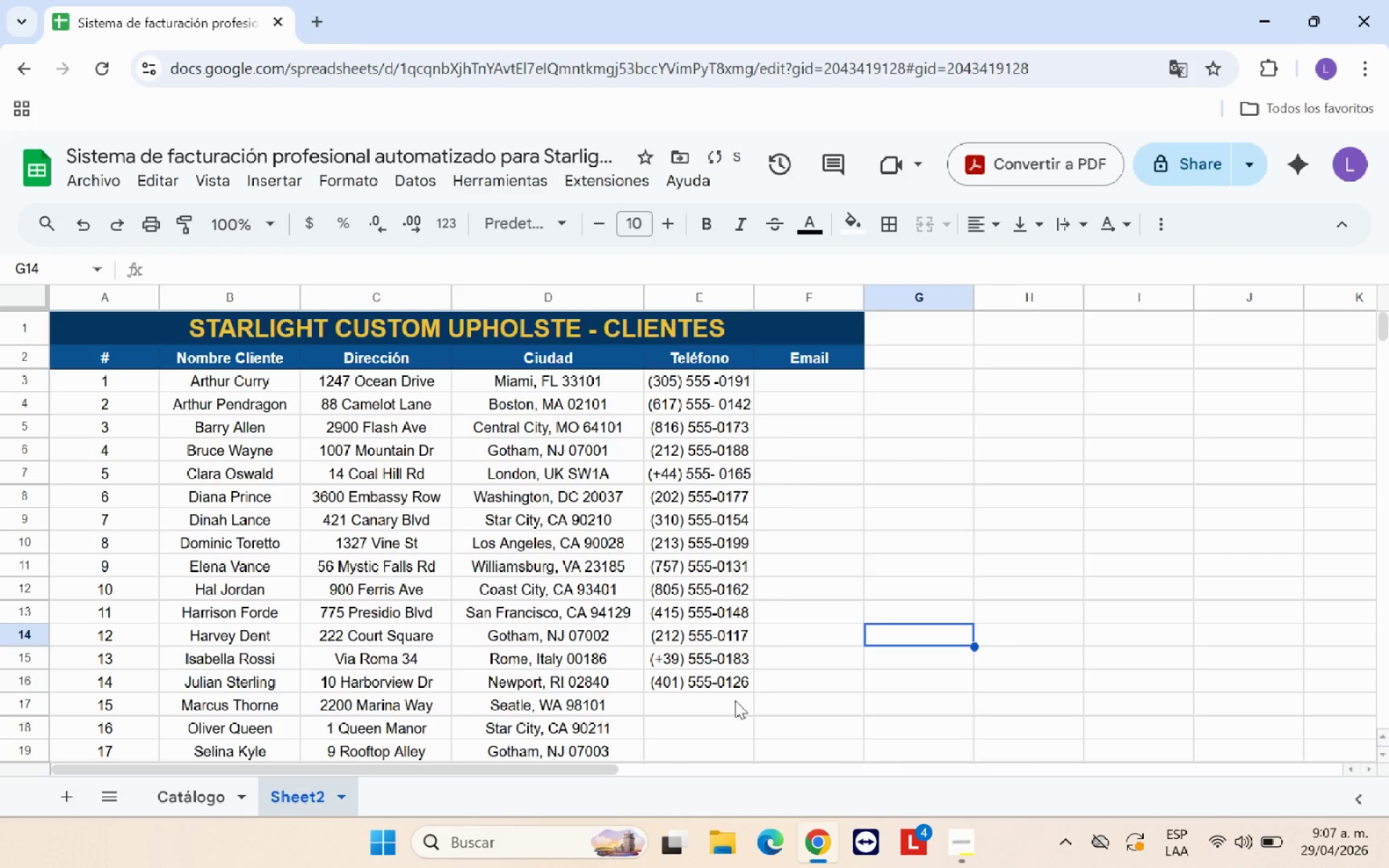 
left_click([710, 699])
 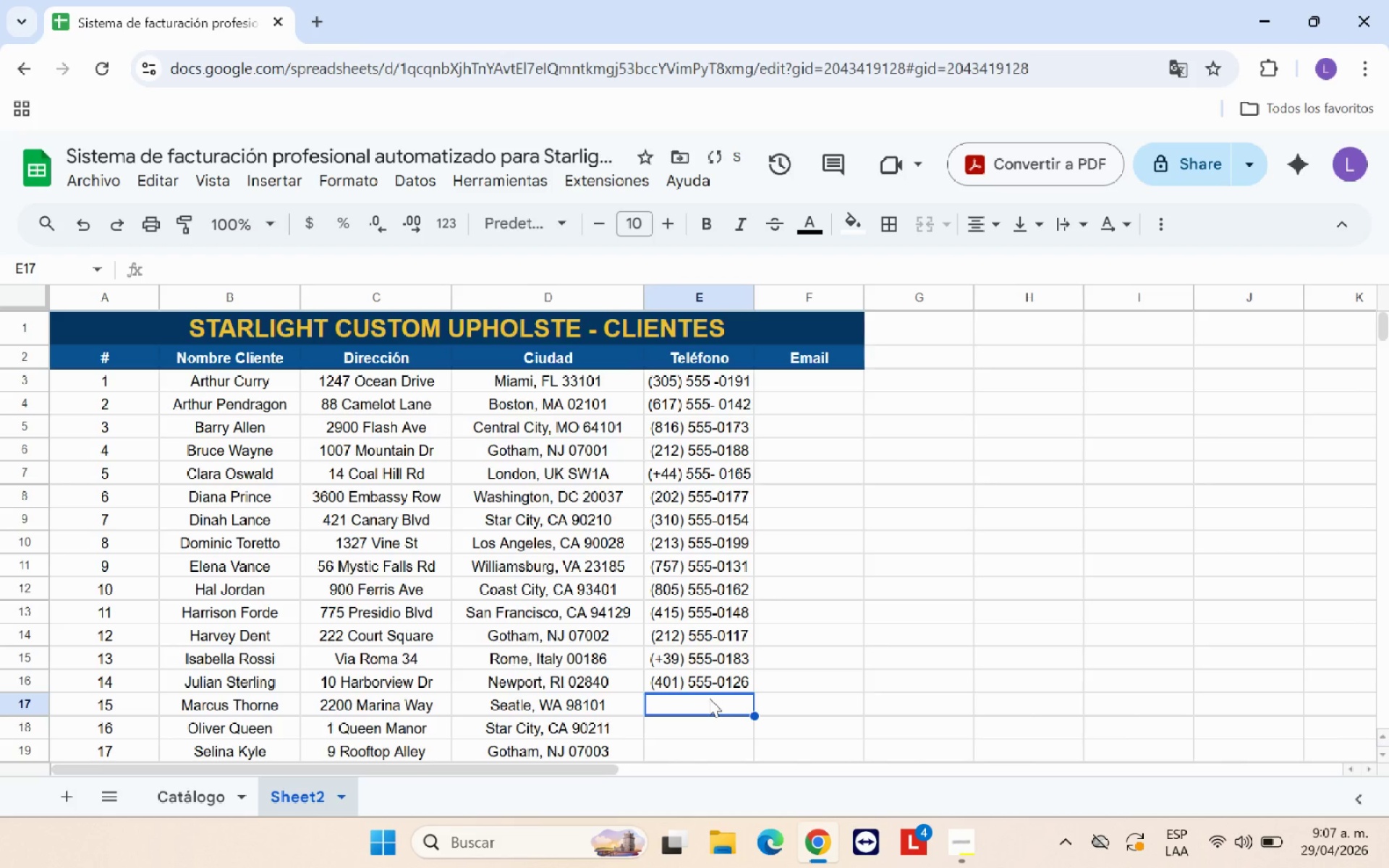 
key(Shift+8)
 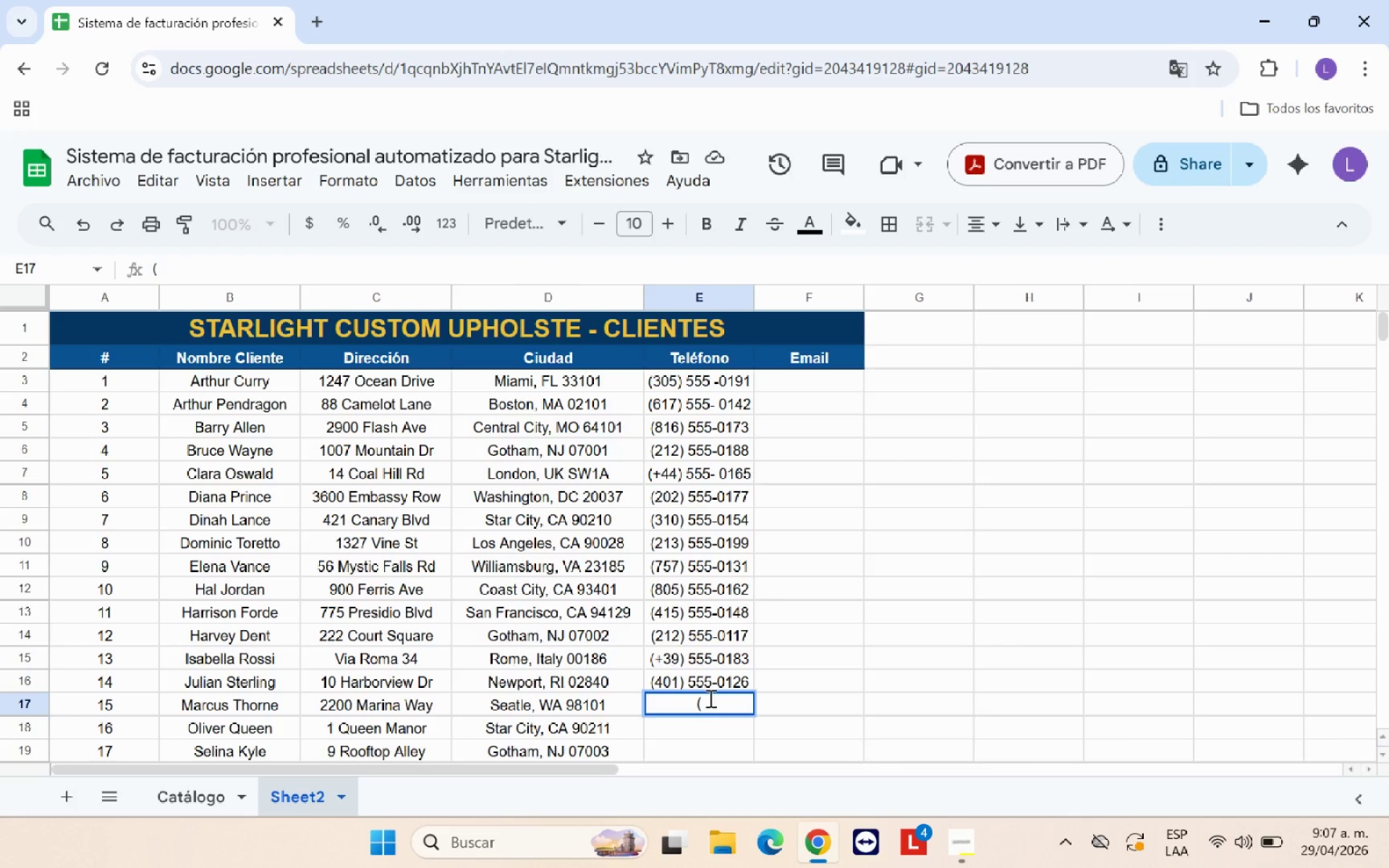 
wait(7.69)
 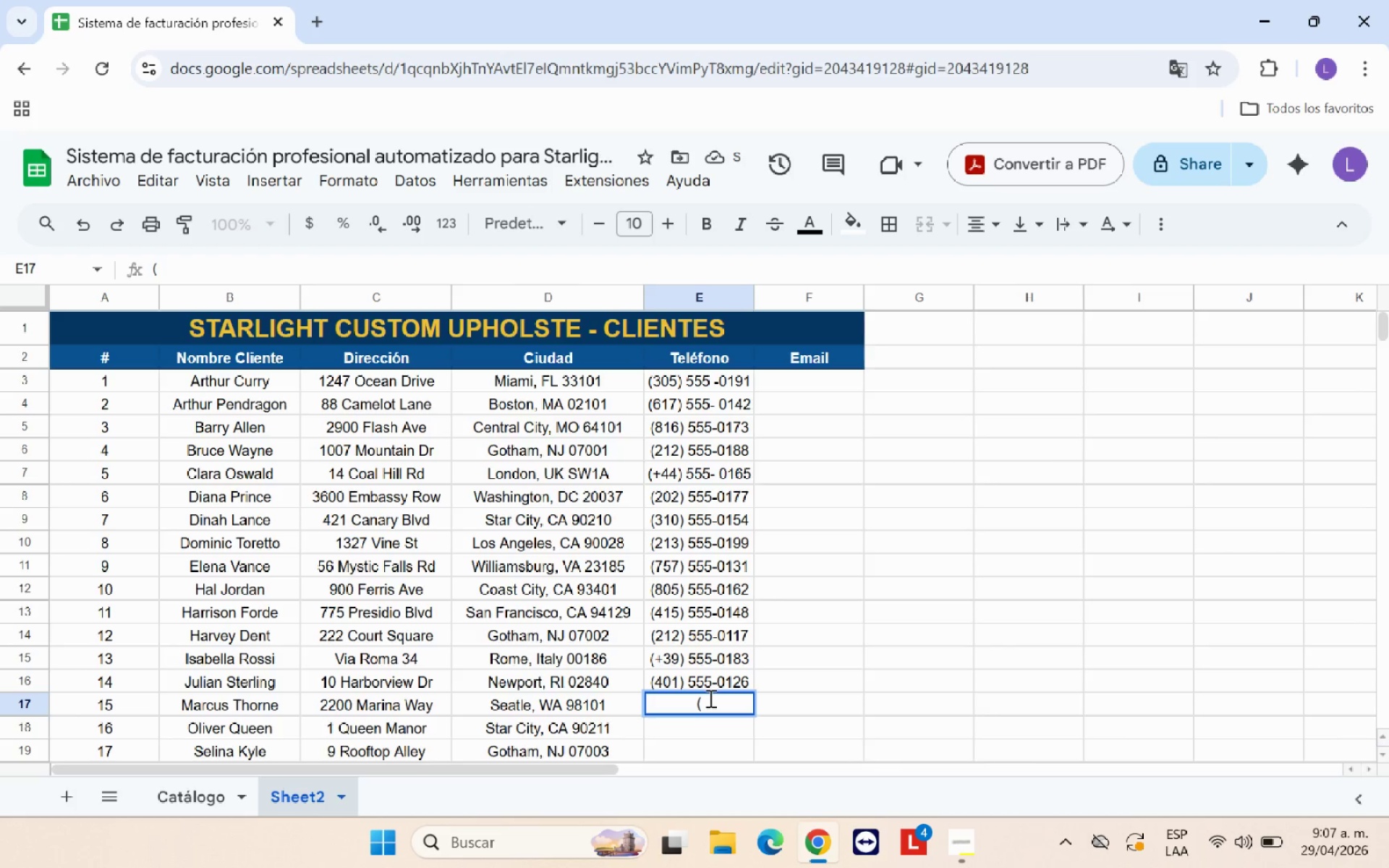 
type(206( 555-0159)
 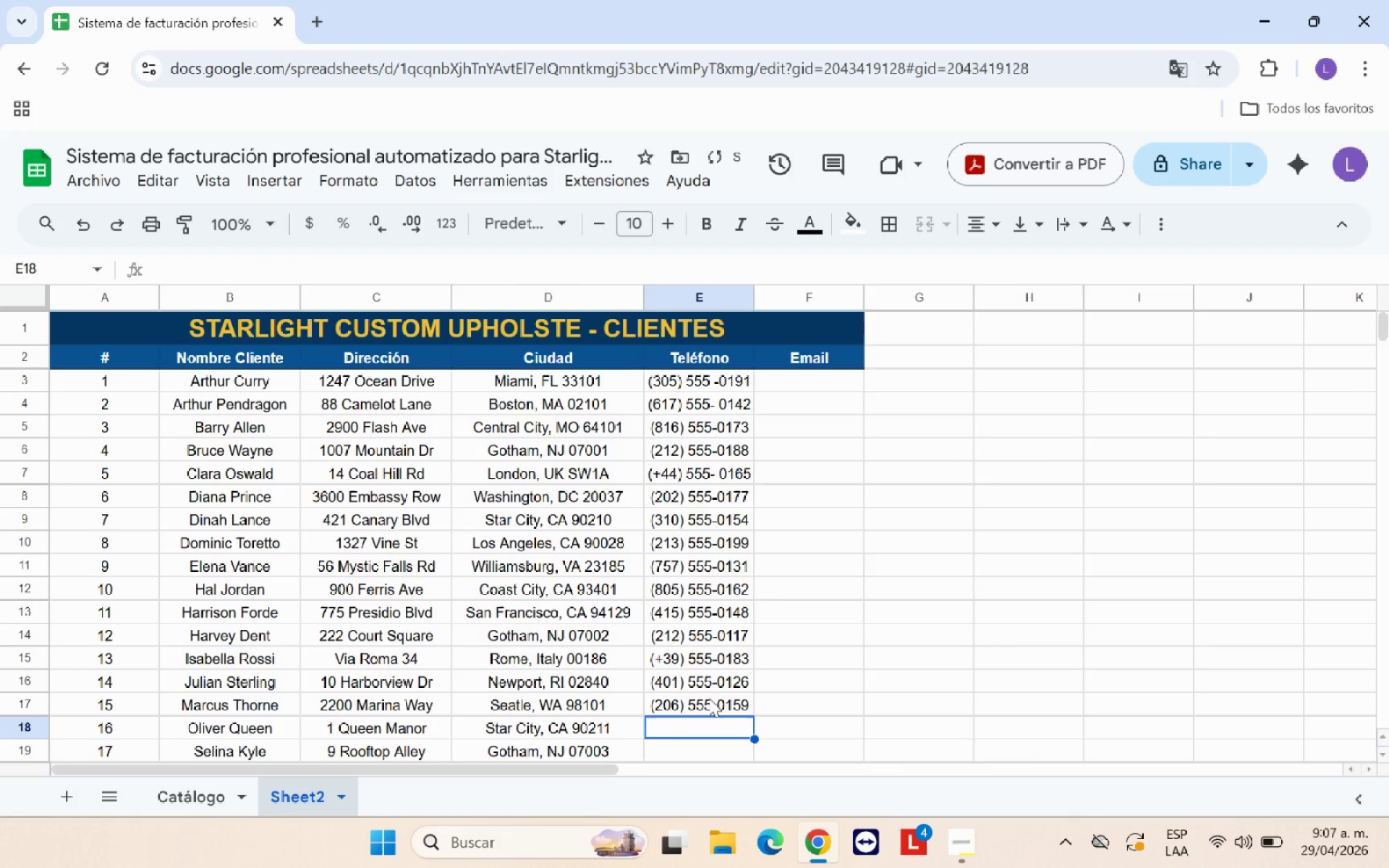 
 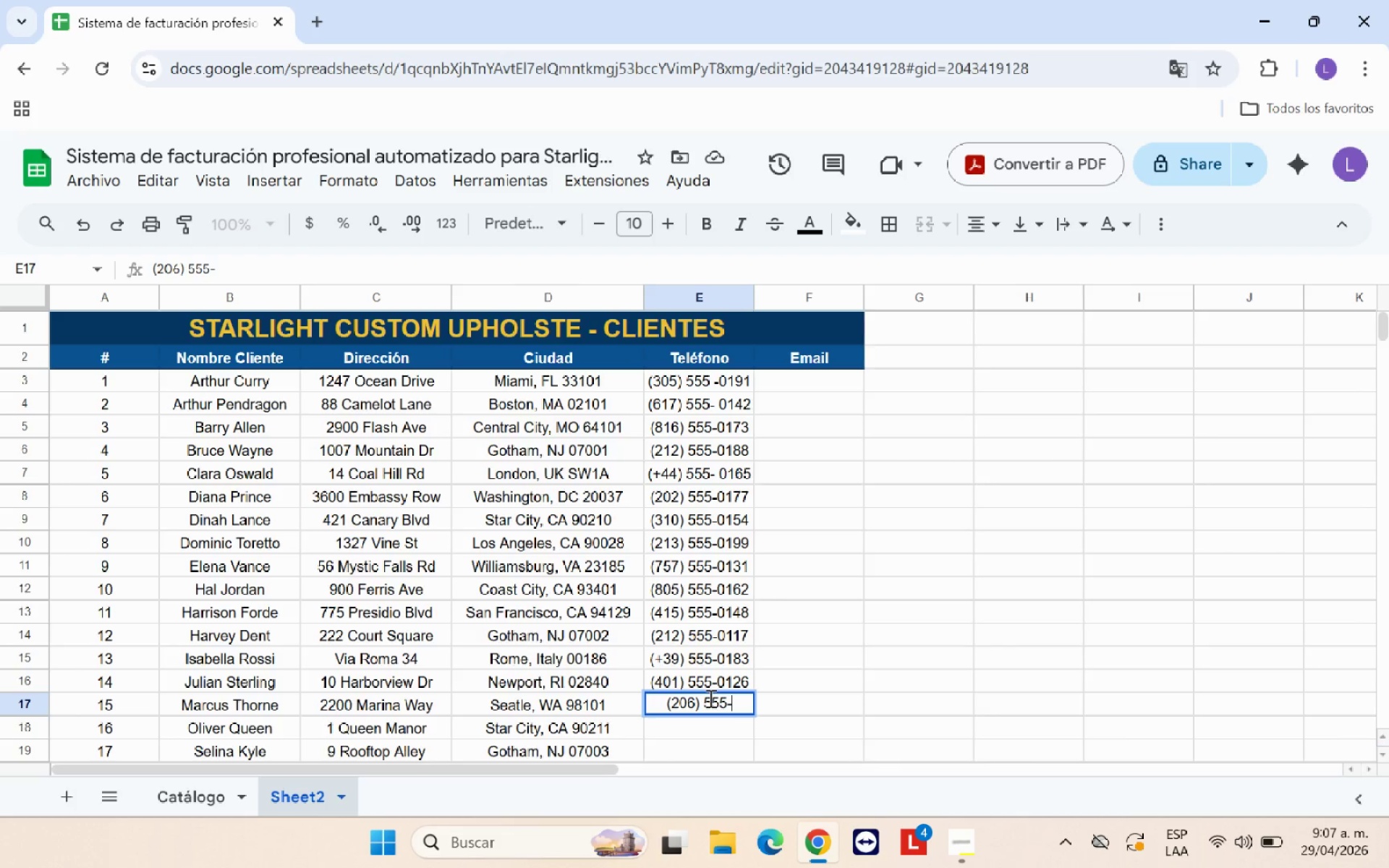 
key(Enter)
 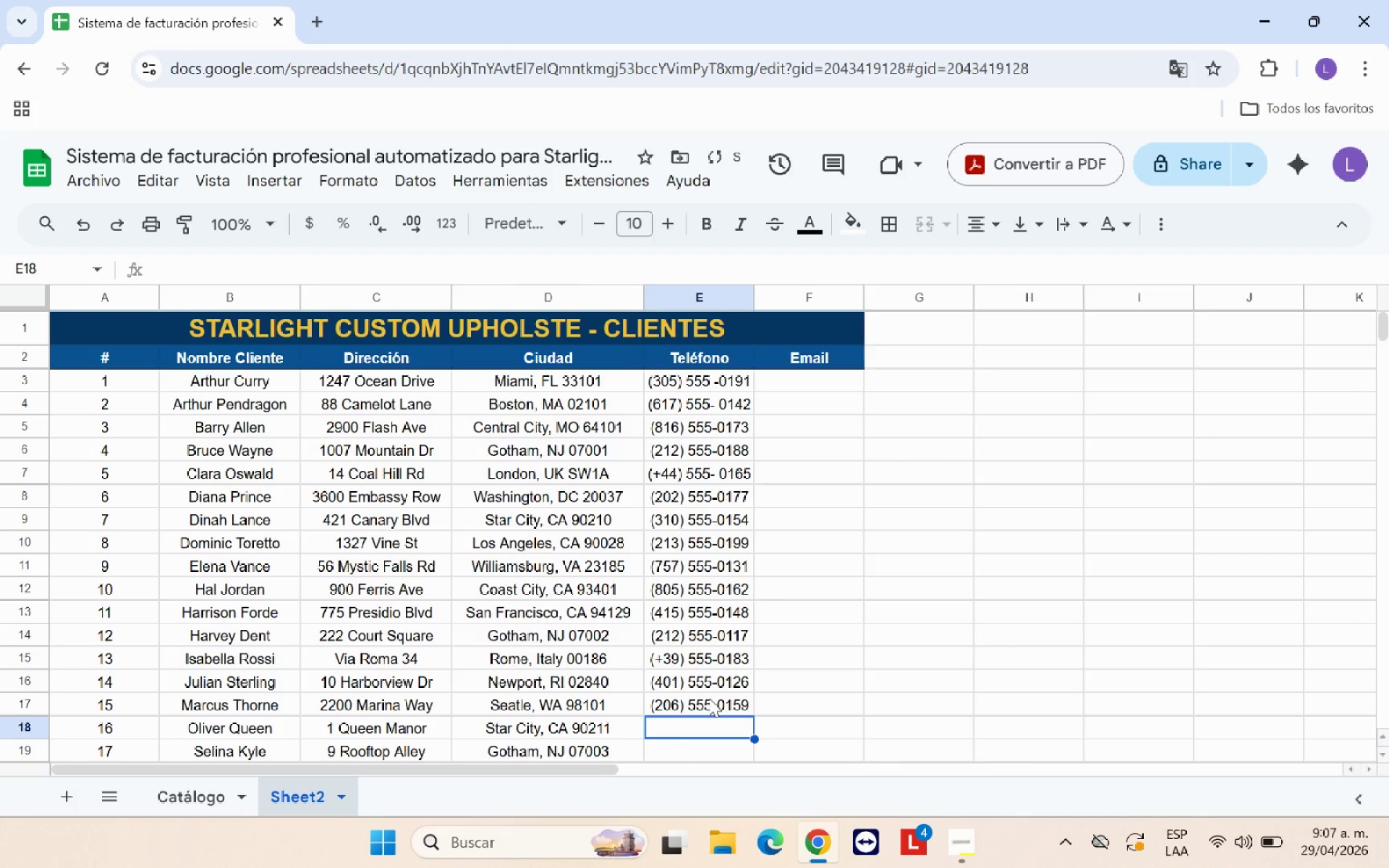 
type(*2)
key(Backspace)
type(310()
 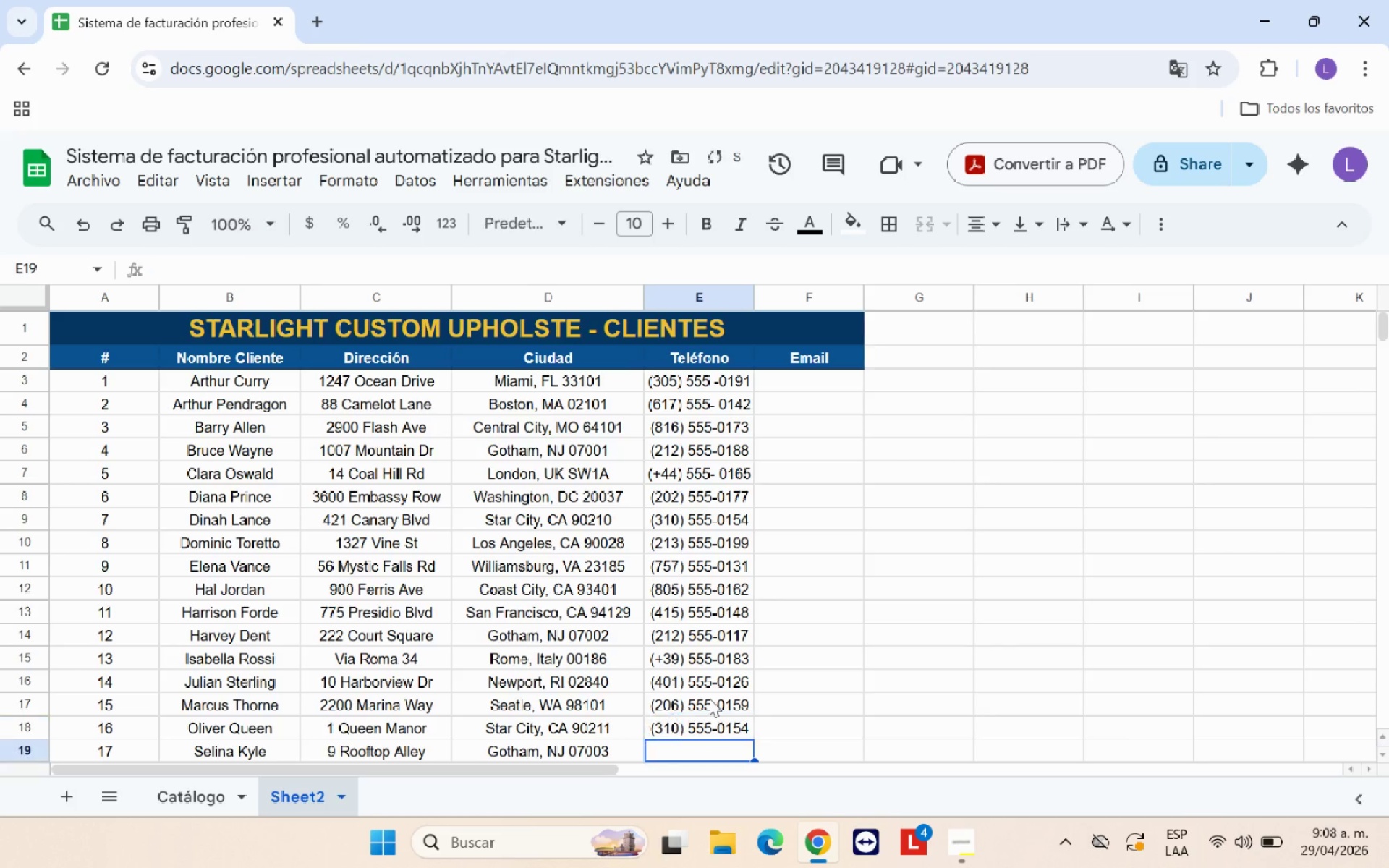 
 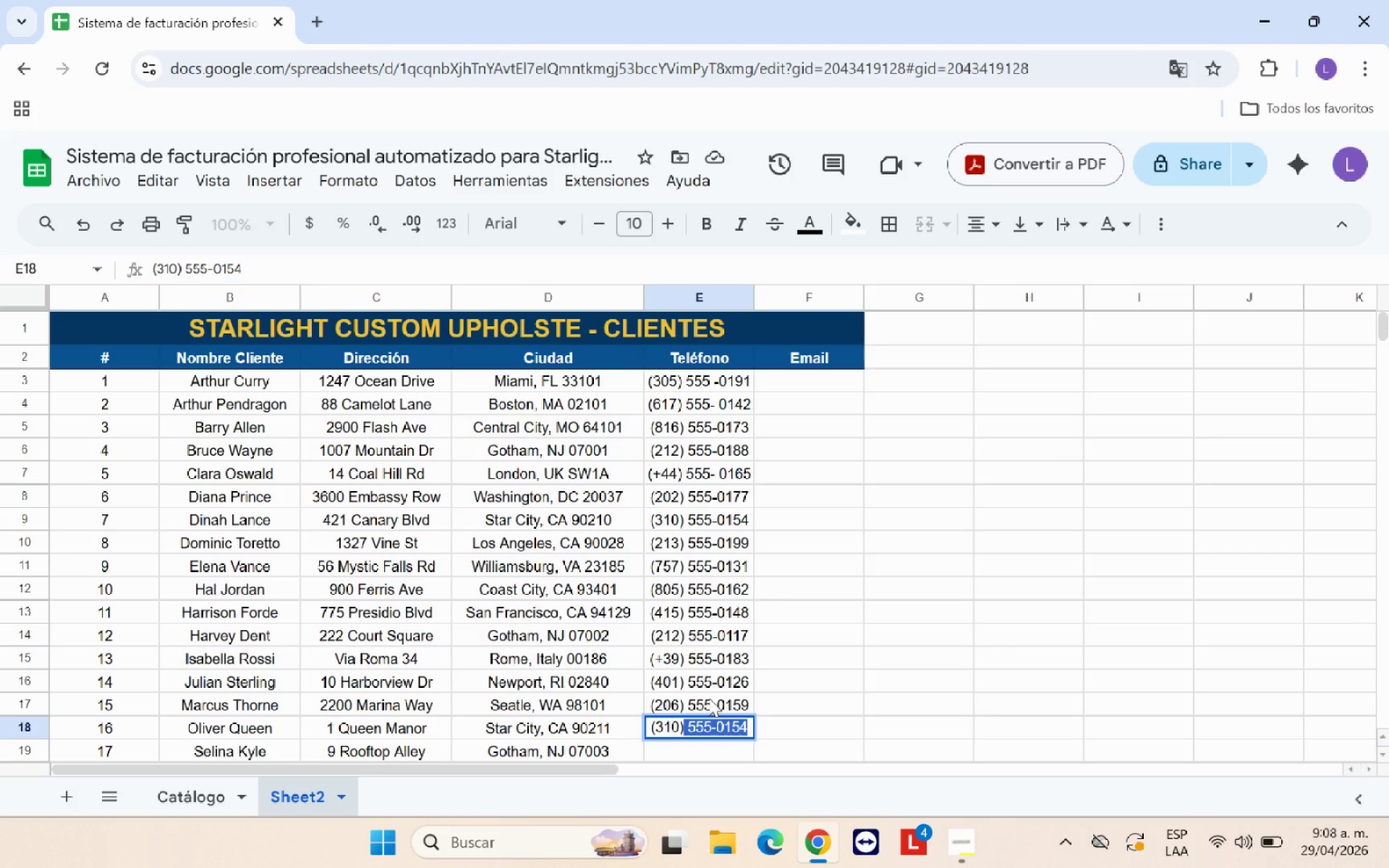 
key(Enter)
 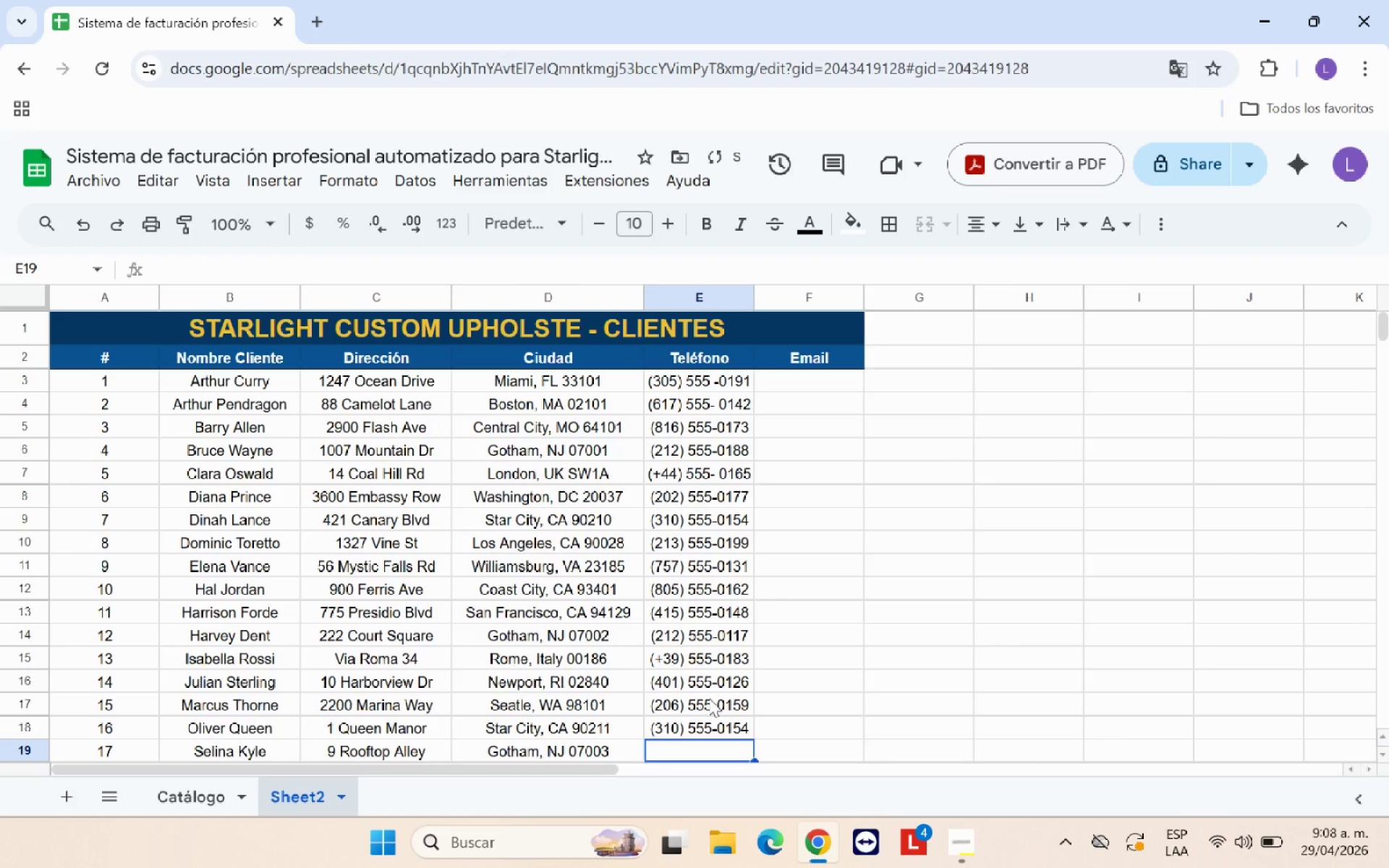 
key(ArrowUp)
 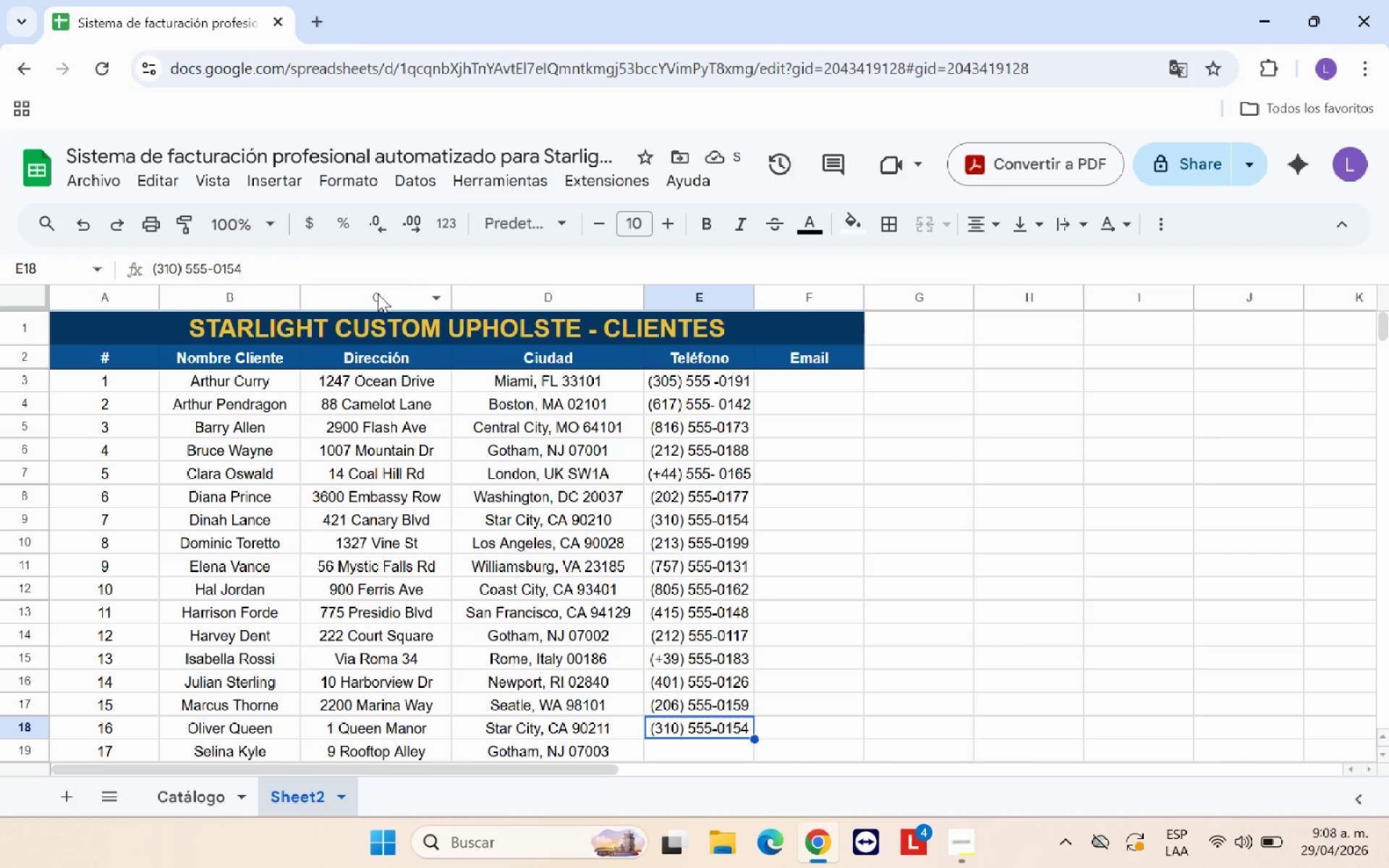 
left_click([274, 260])
 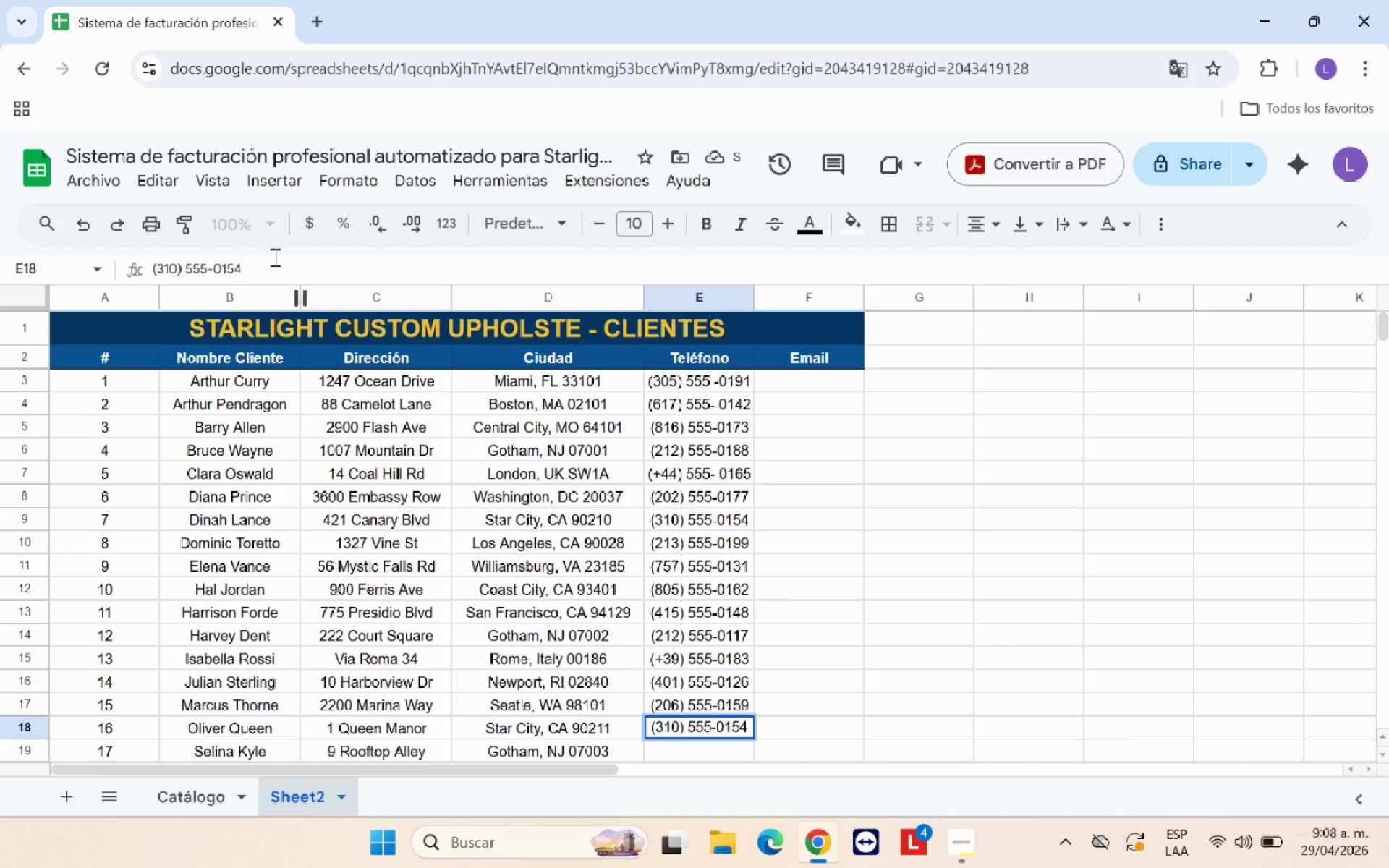 
key(Backspace)
key(Backspace)
type(33)
 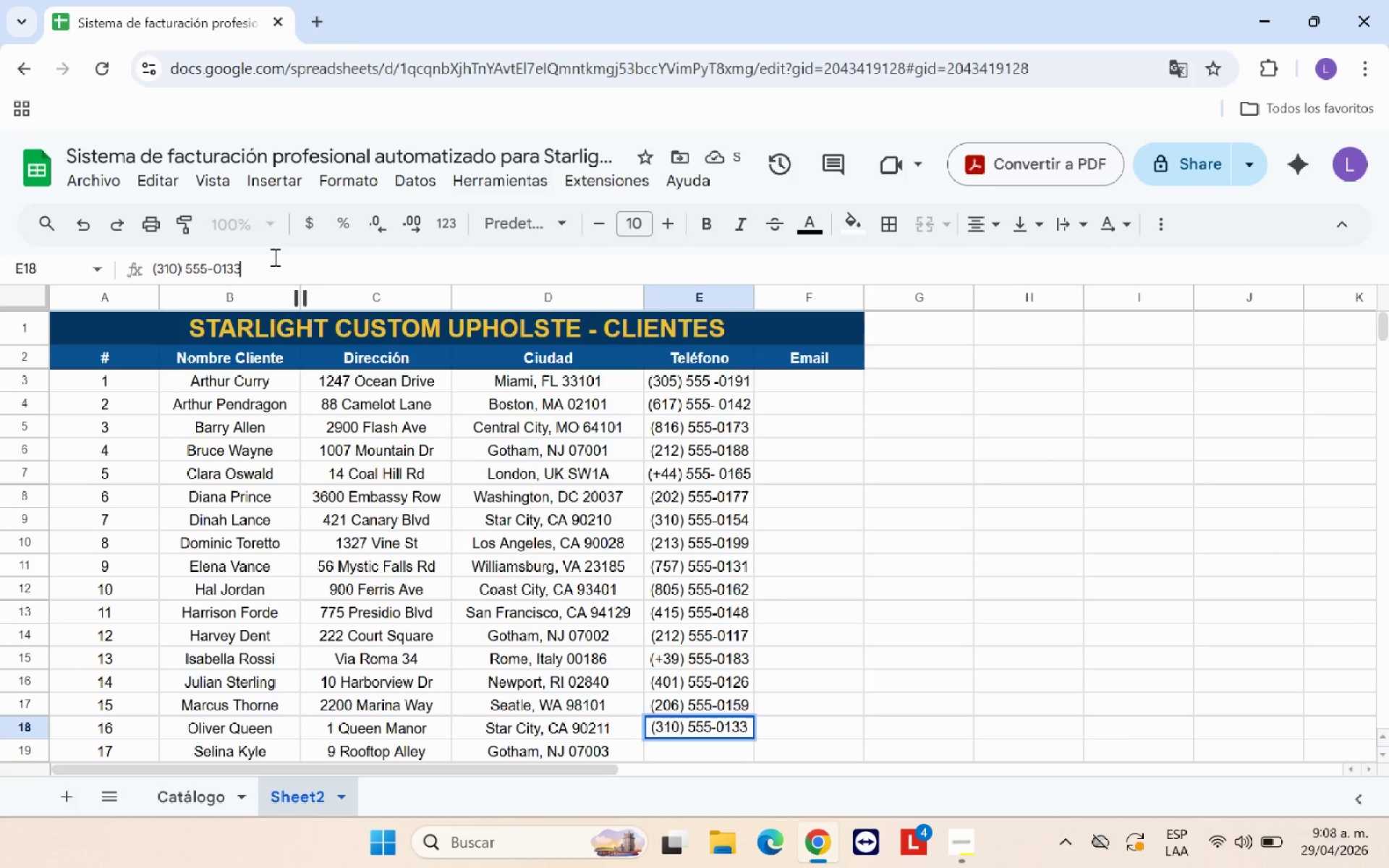 
key(Enter)
 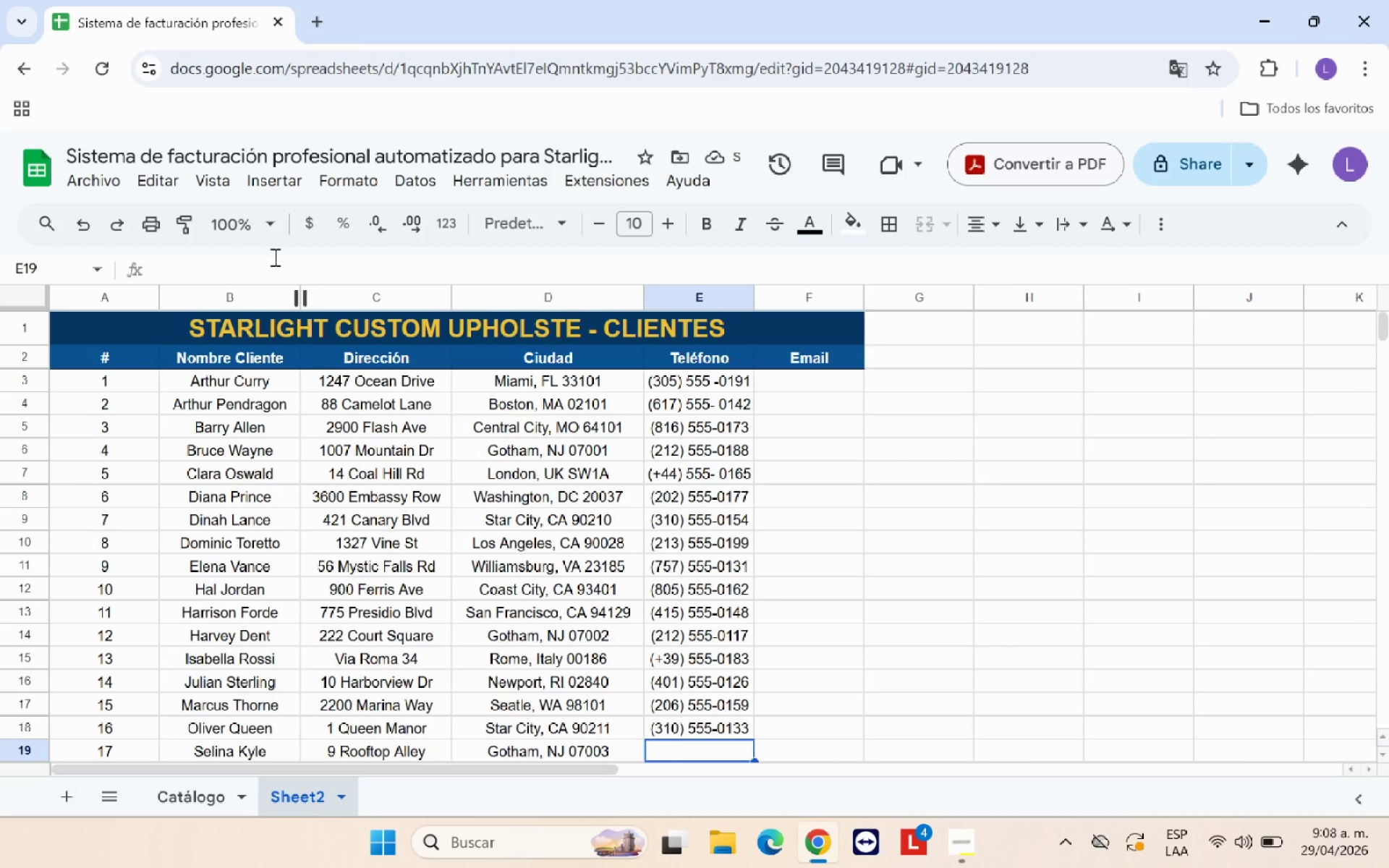 
type(*212( 4555)
key(Backspace)
key(Backspace)
key(Backspace)
key(Backspace)
type(555-0144)
 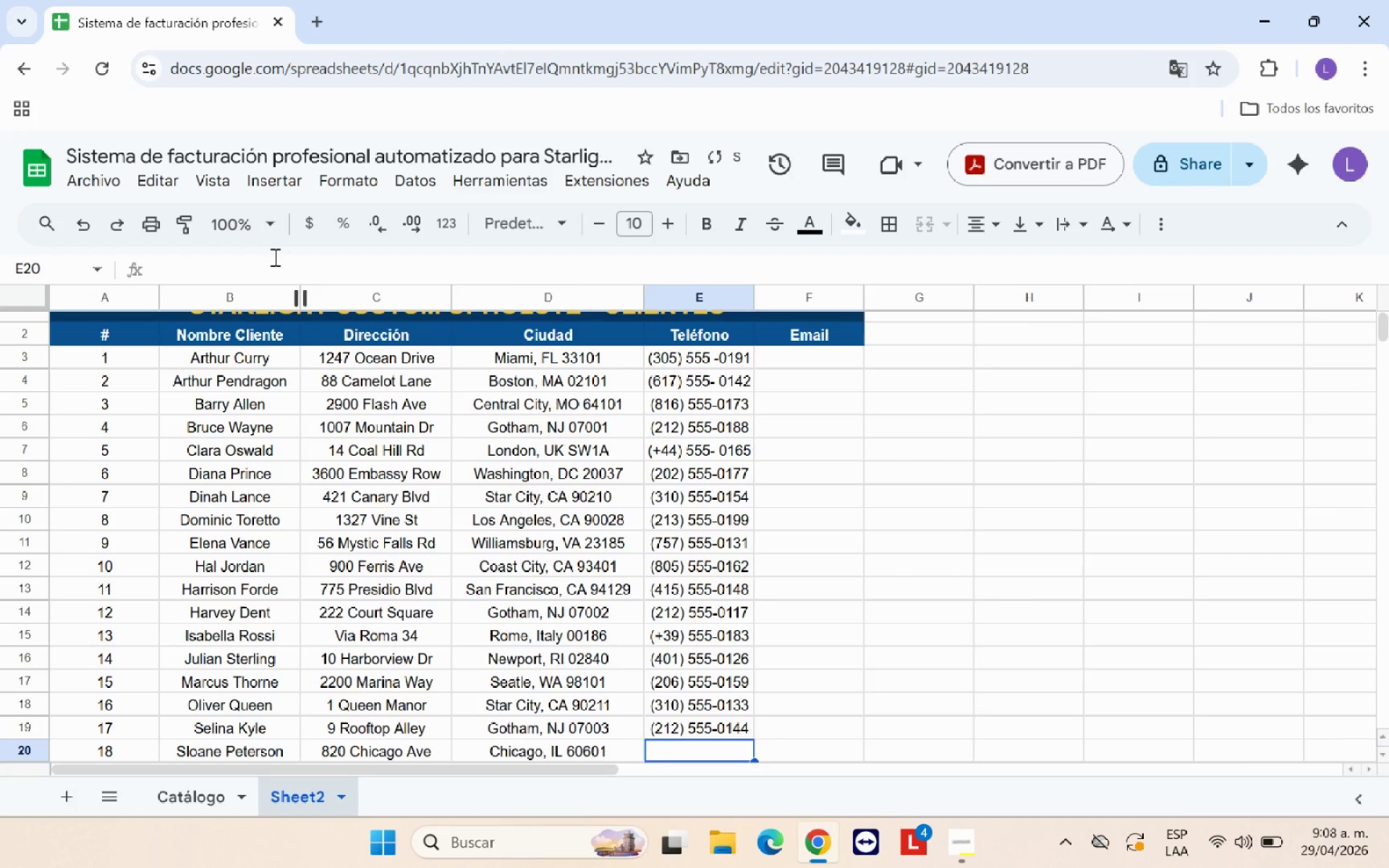 
 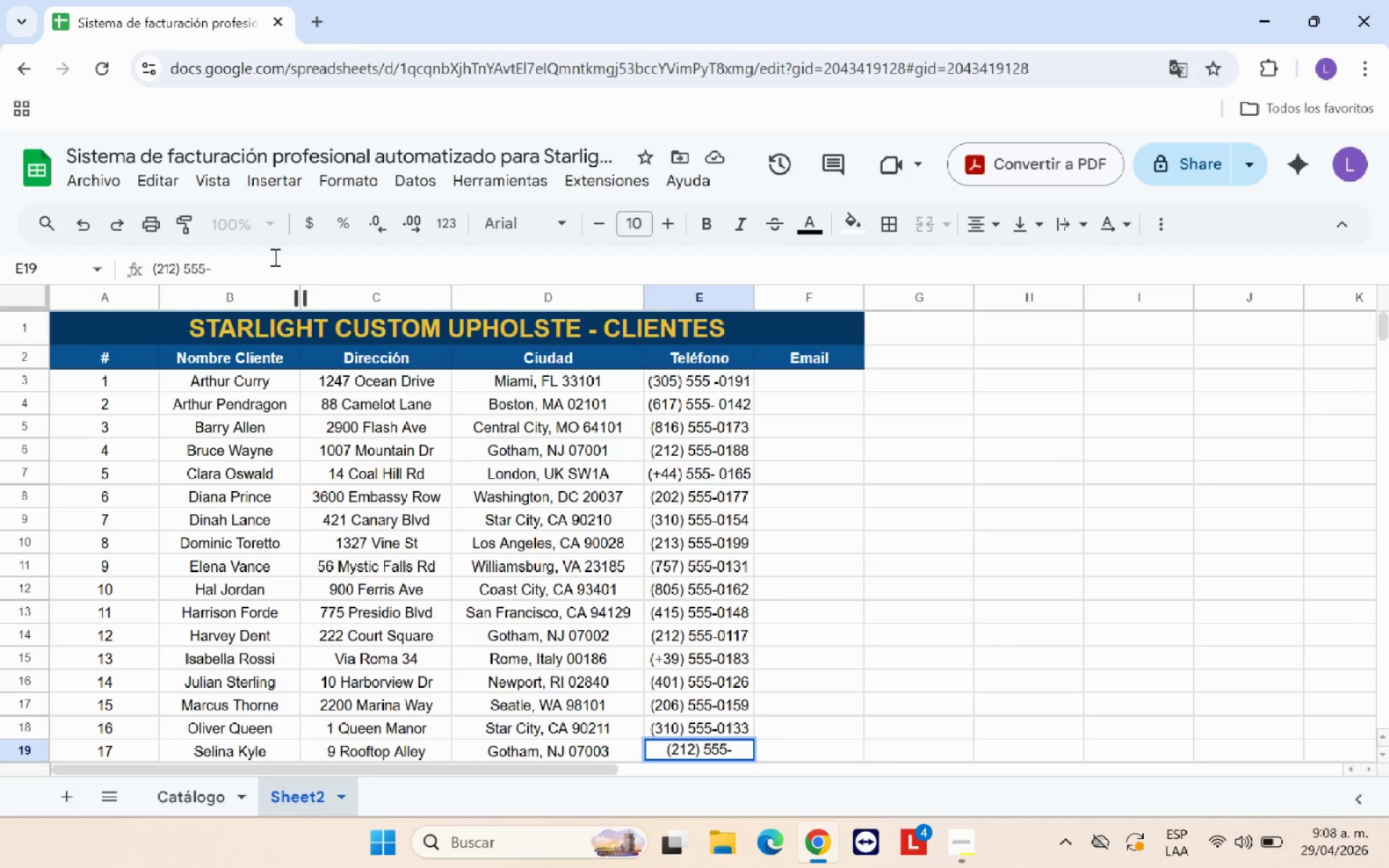 
key(Enter)
 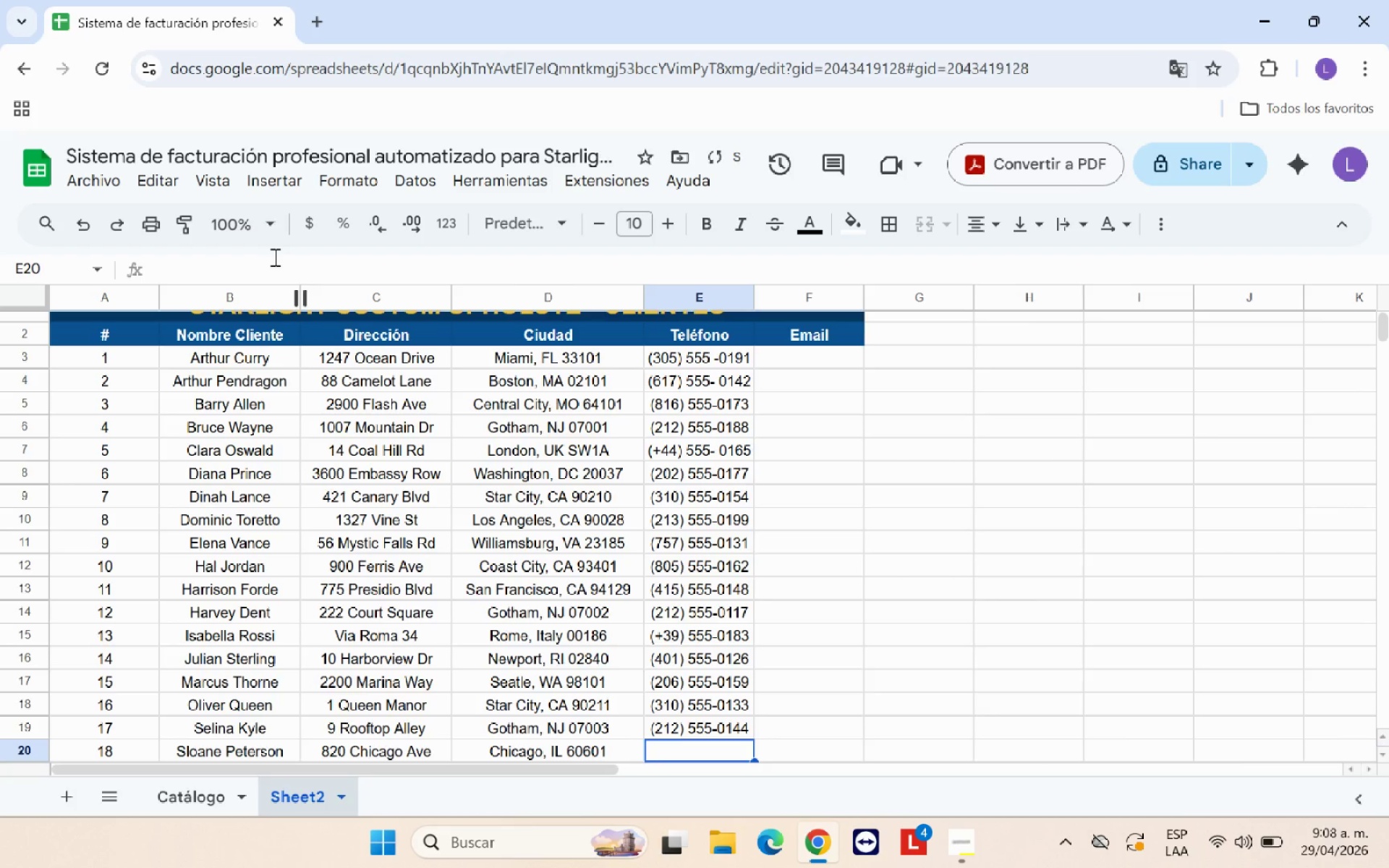 
type(*312( 555-0167)
 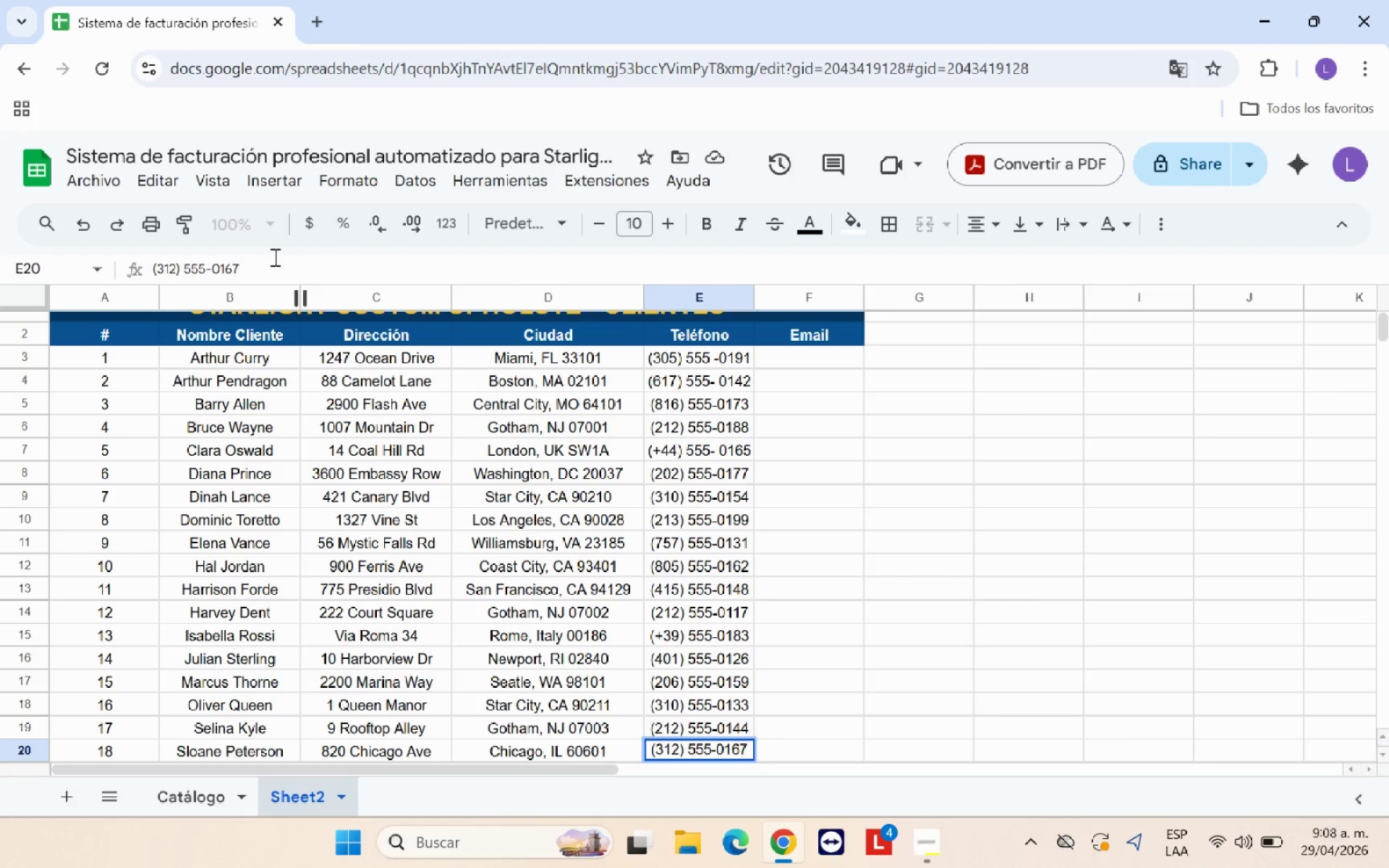 
key(Enter)
 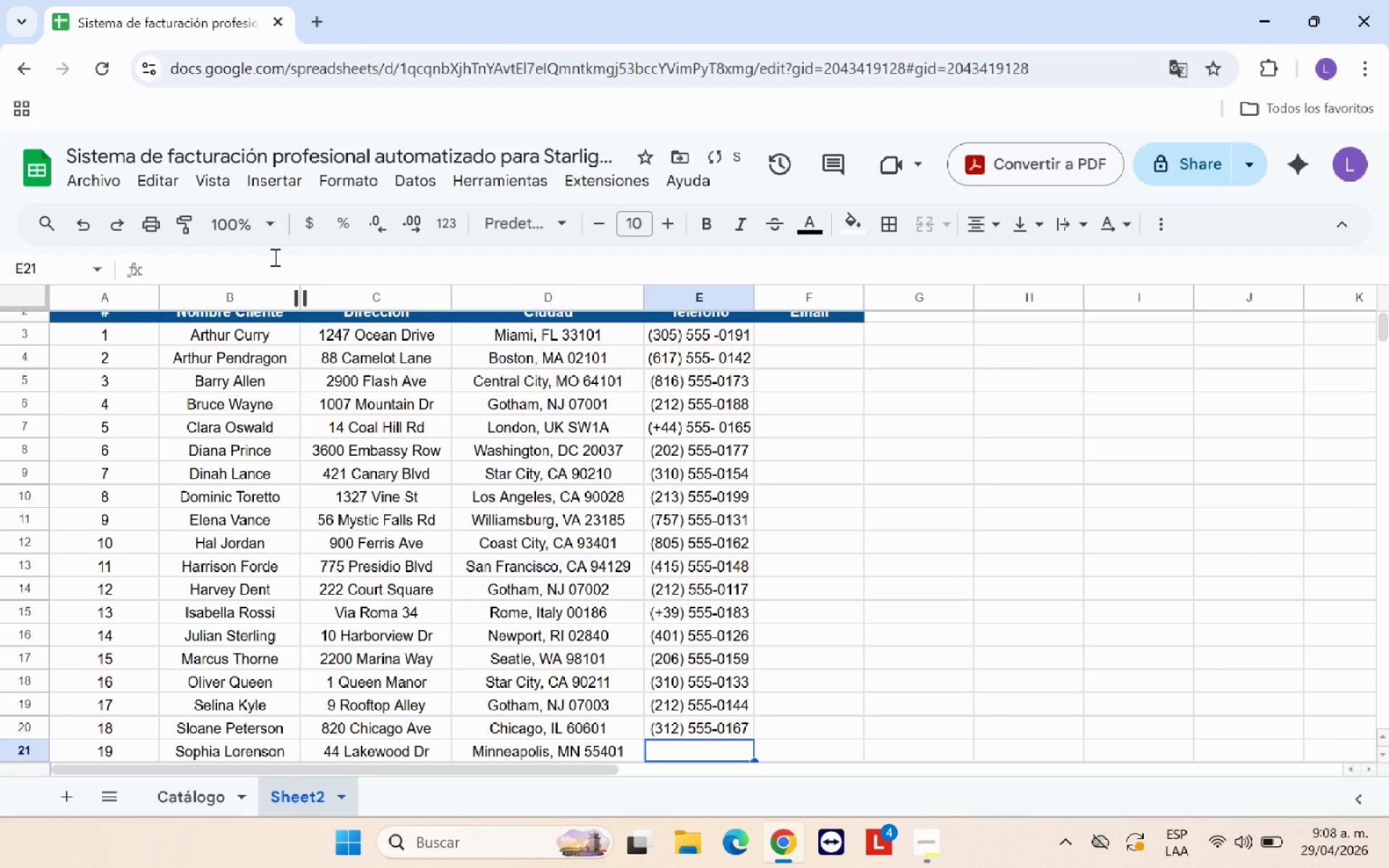 
type(*612( 555-)
 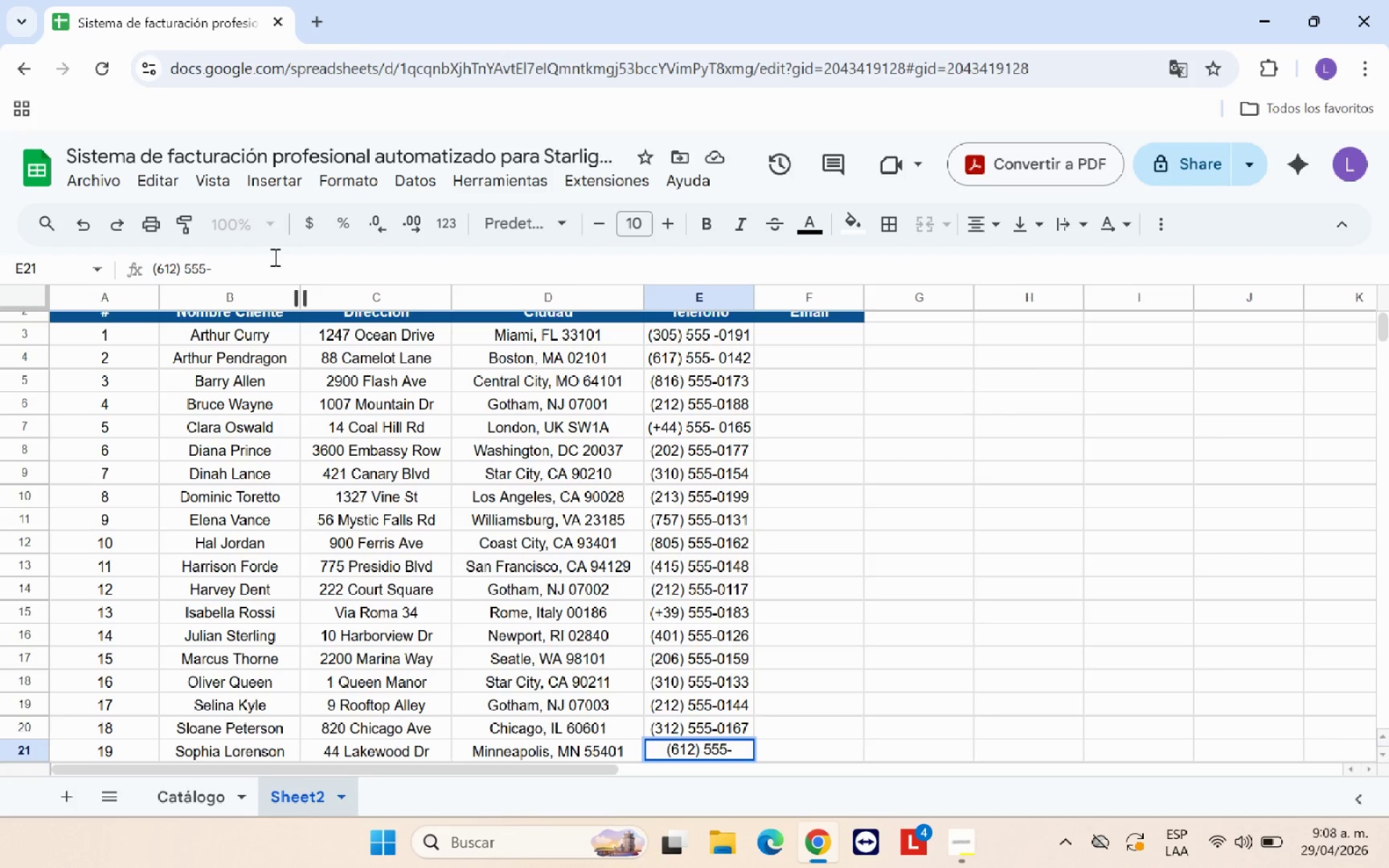 
type(0138)
 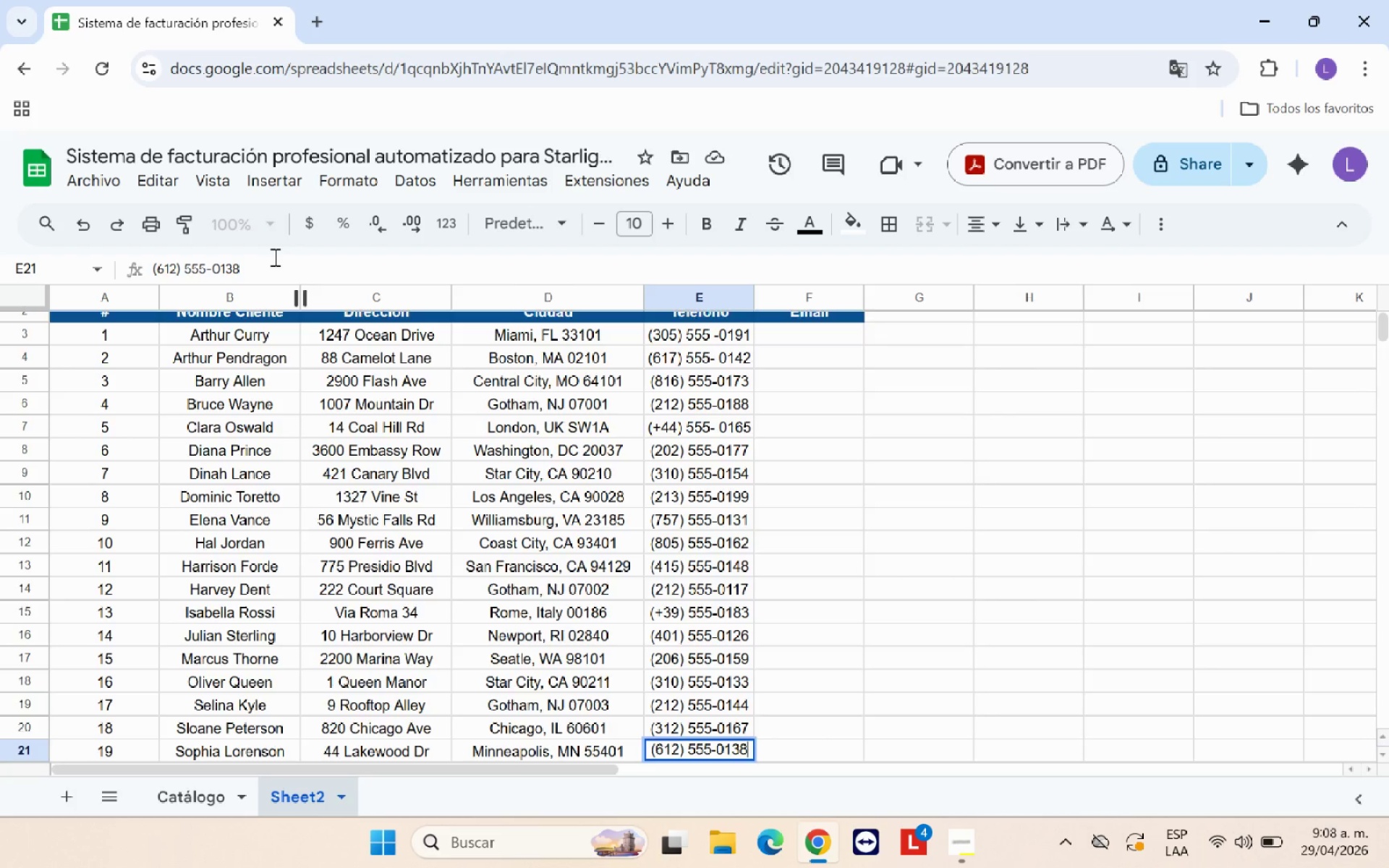 
key(Enter)
 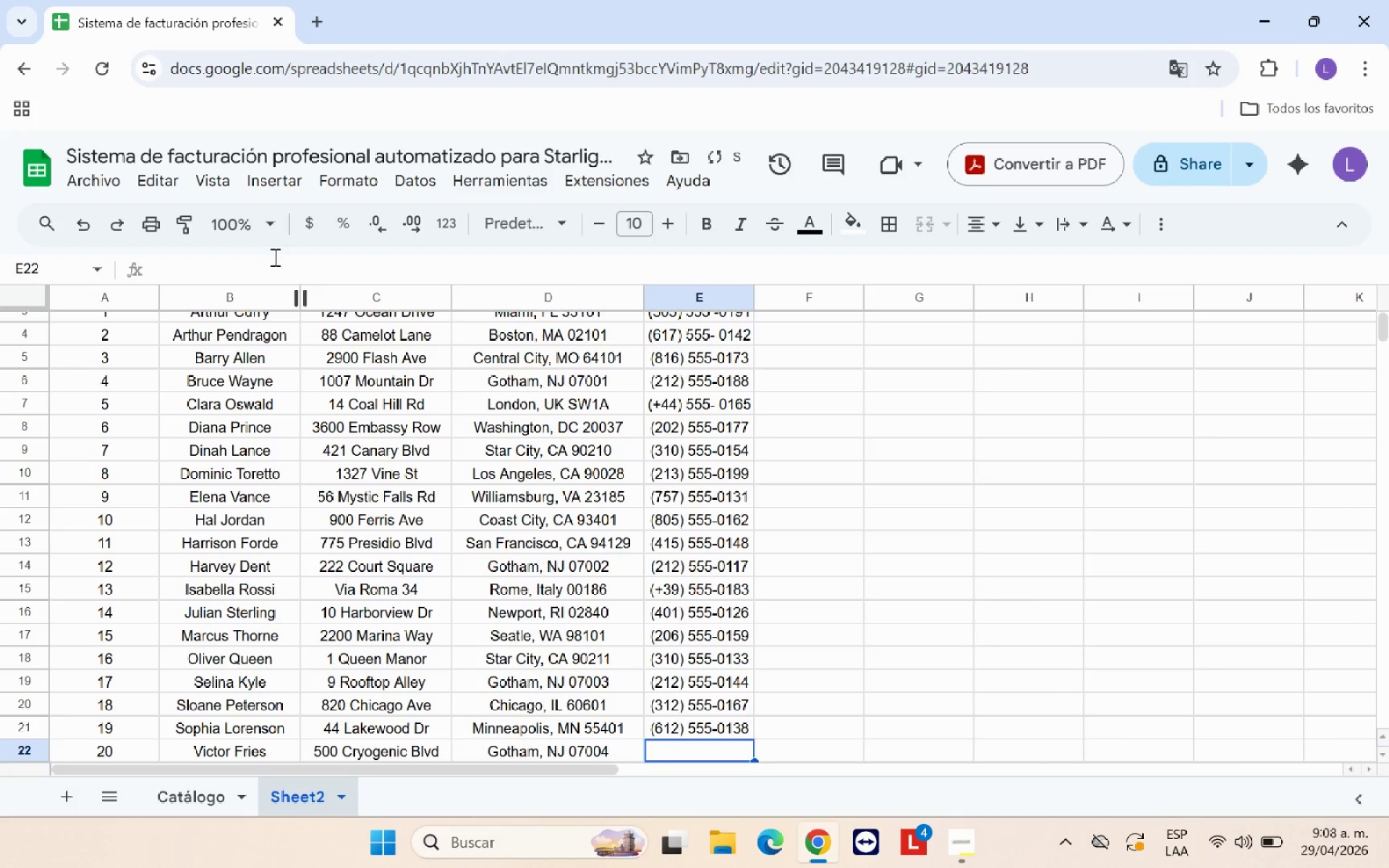 
hold_key(key=ArrowUp, duration=0.66)
 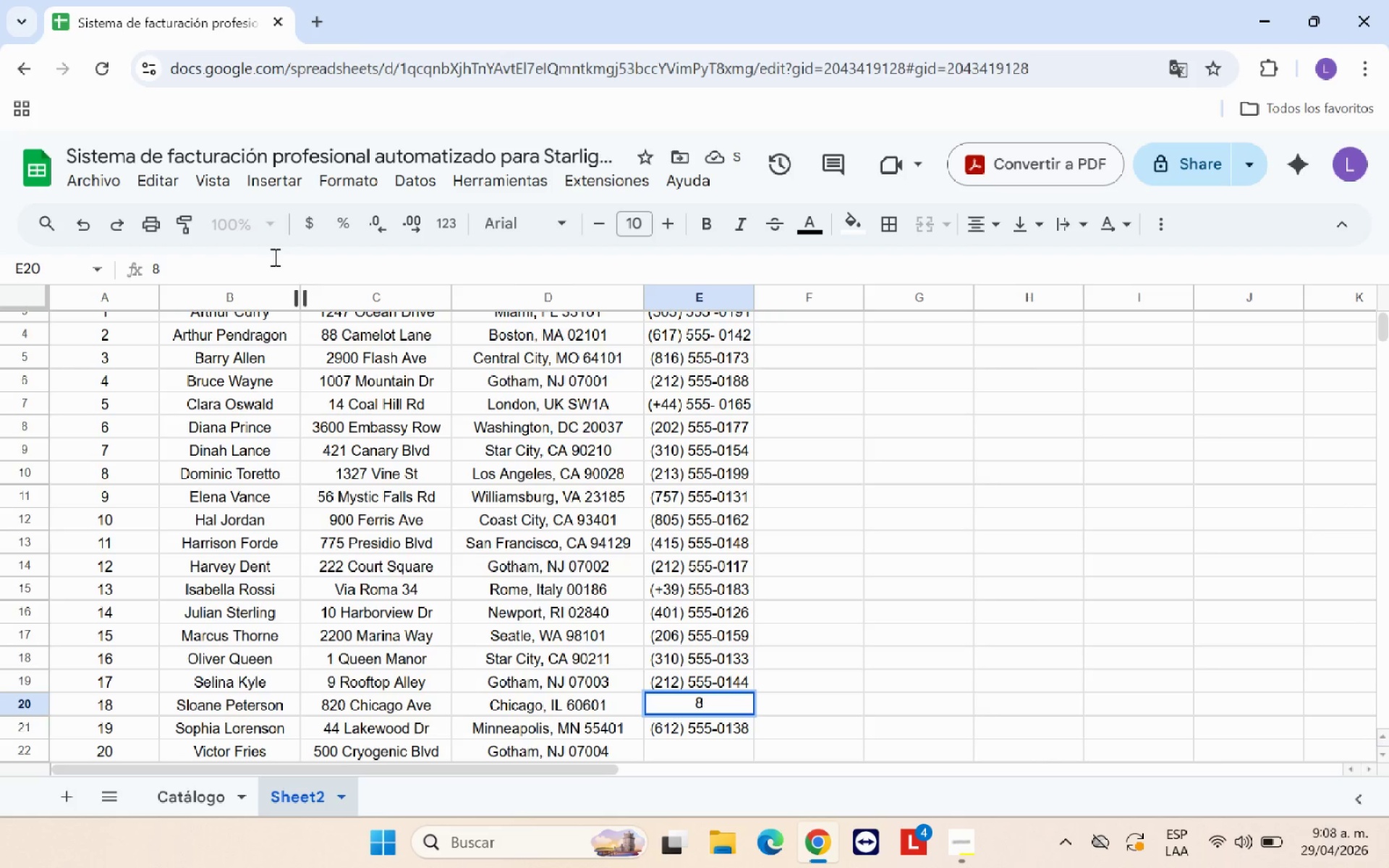 
key(8)
 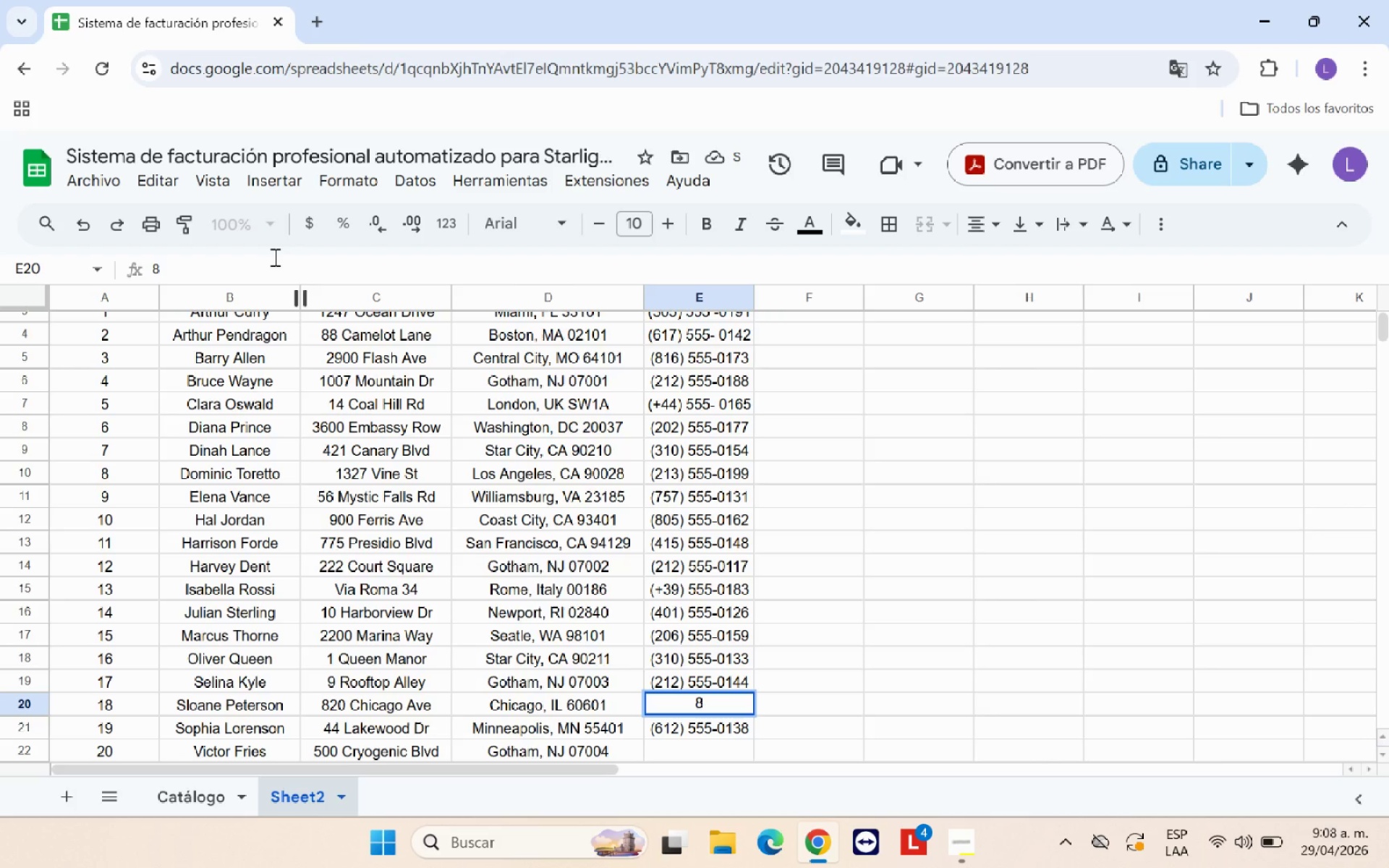 
key(Backspace)
 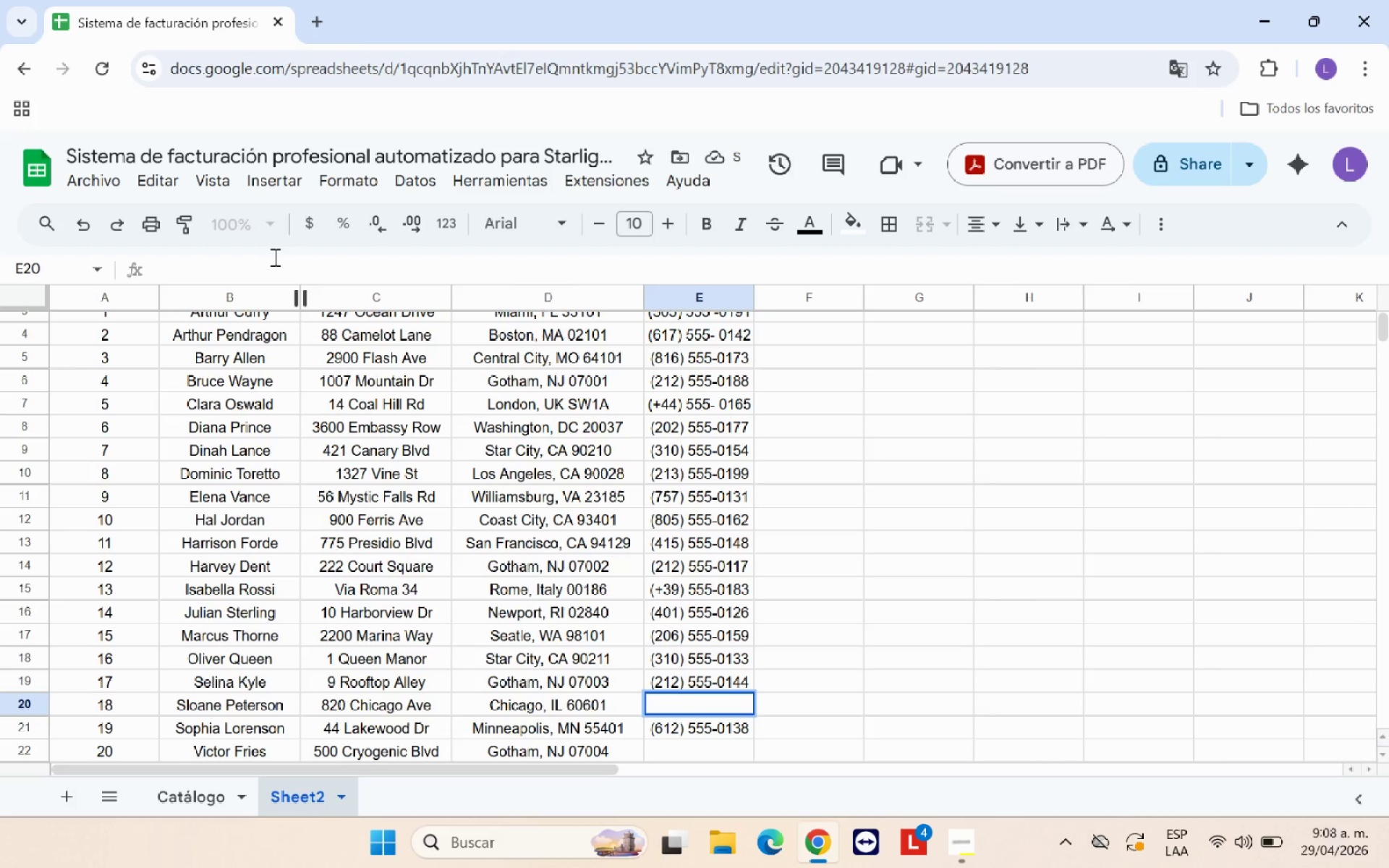 
key(Shift+8)
 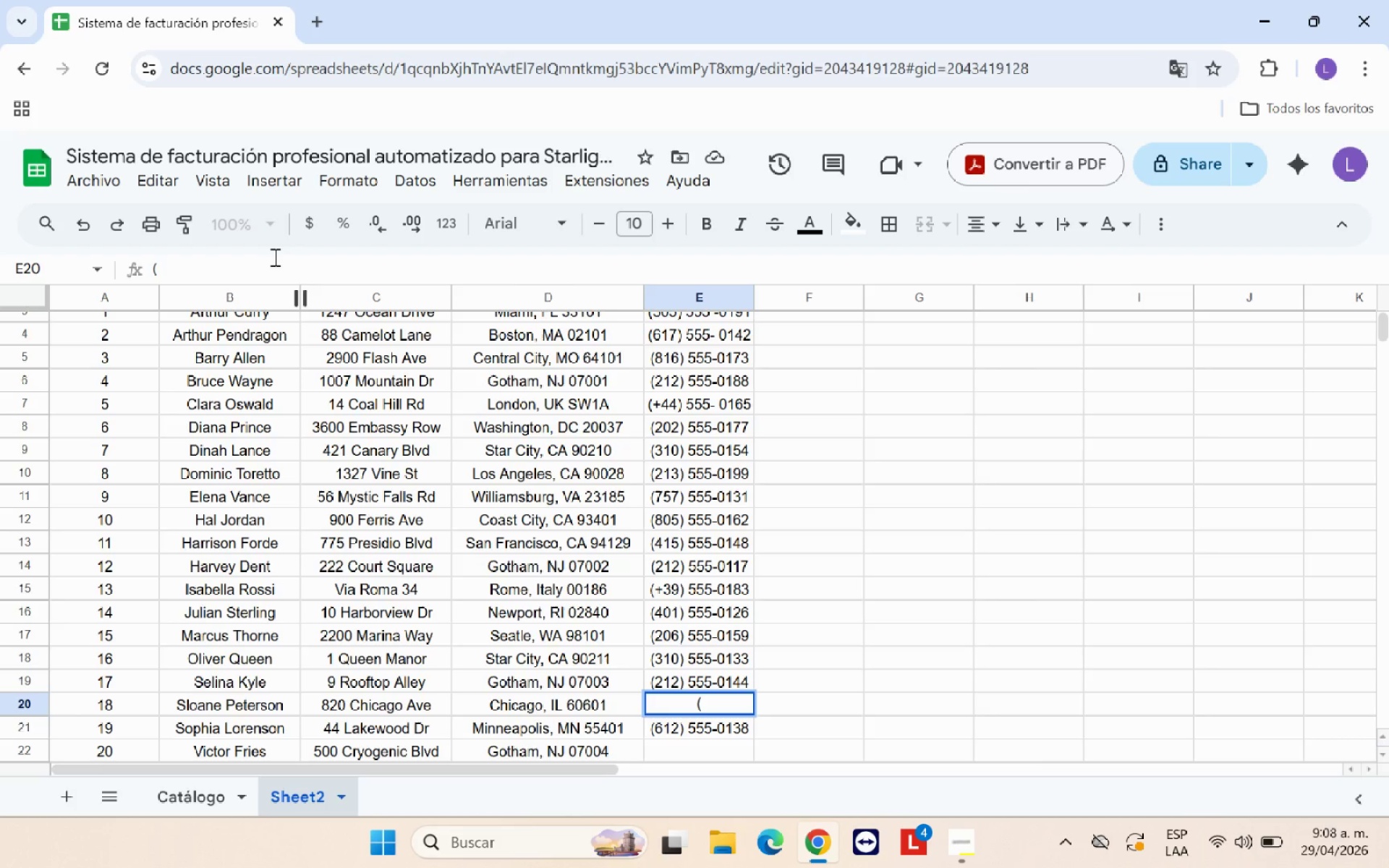 
wait(5.23)
 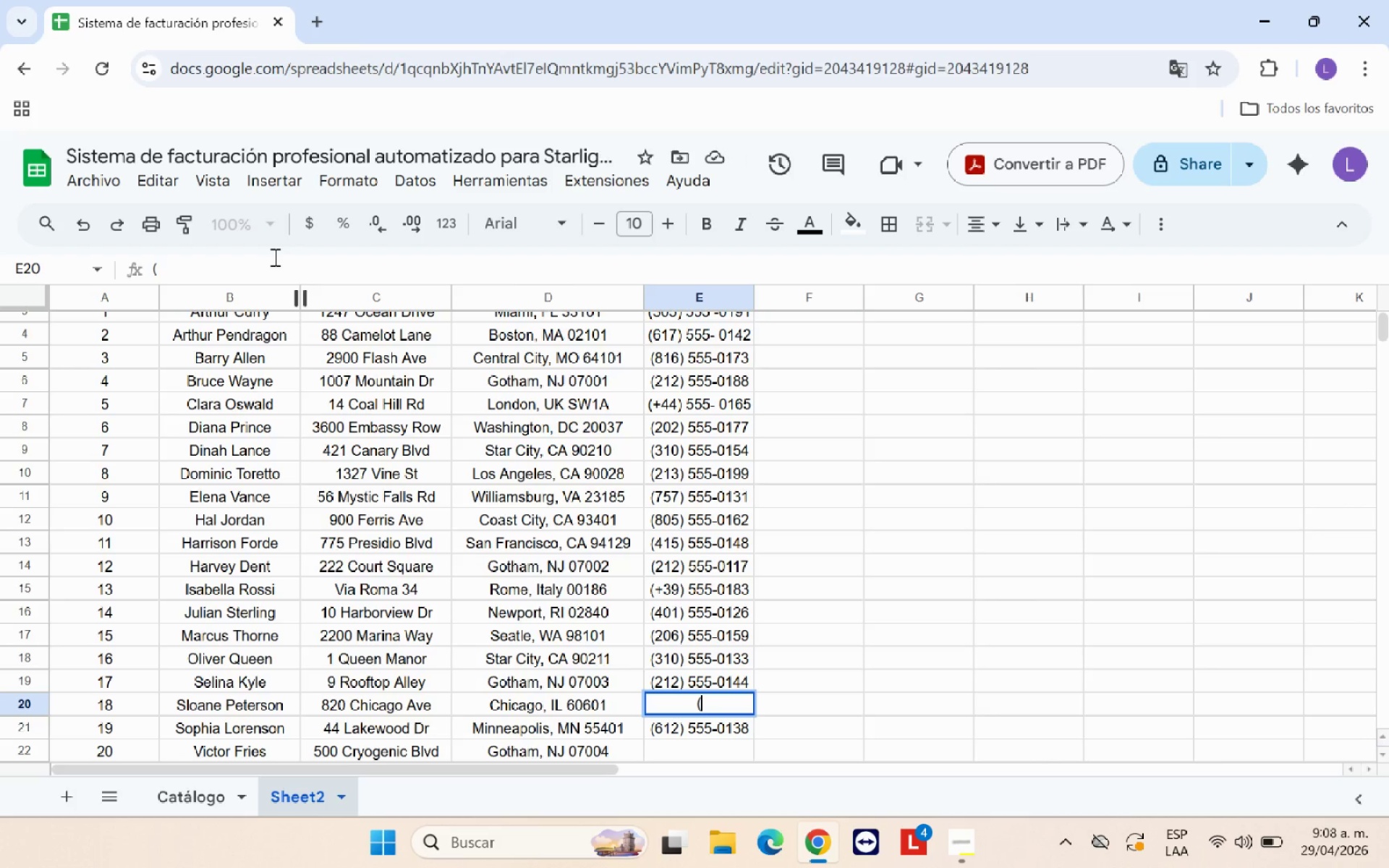 
key(Backspace)
 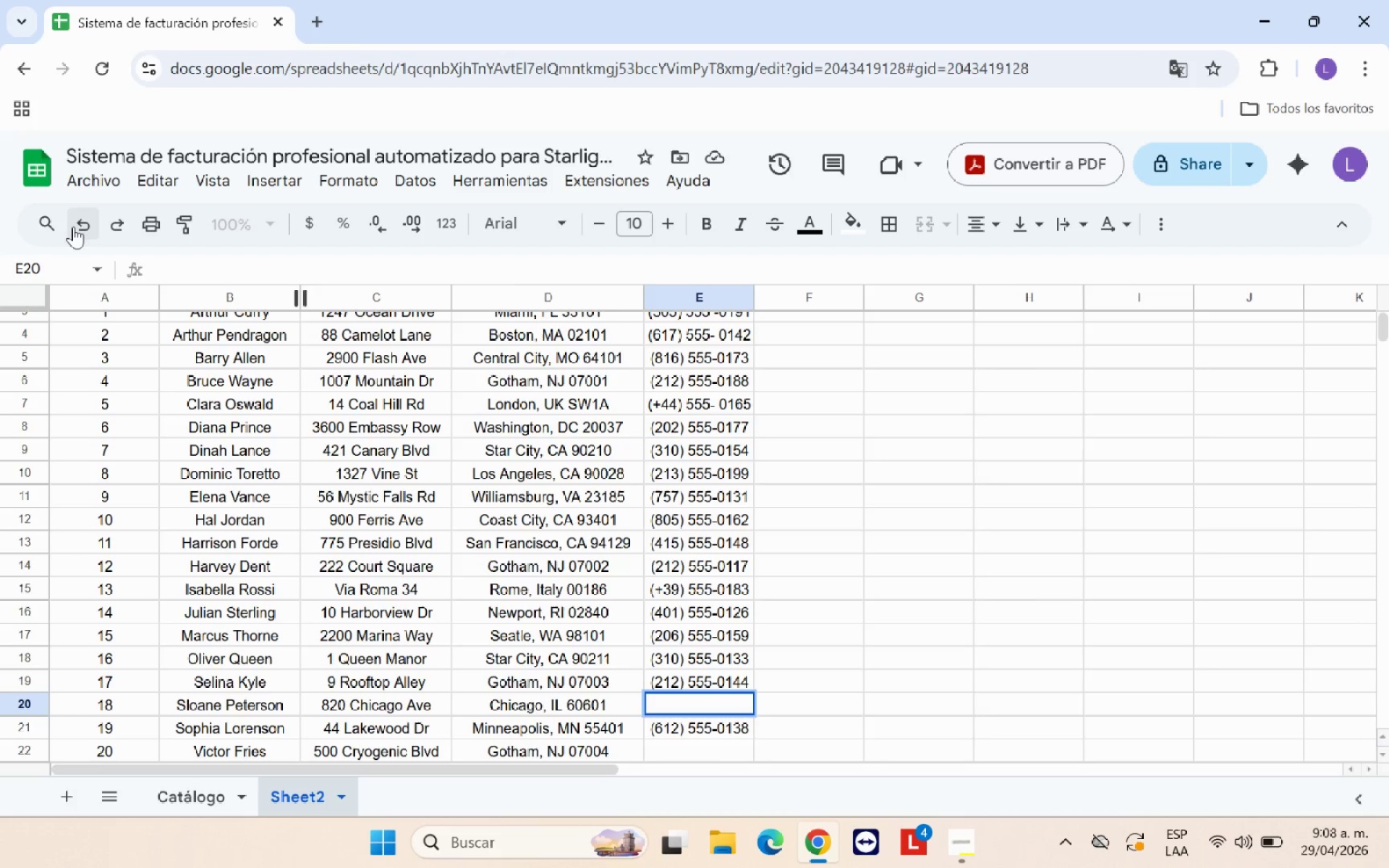 
double_click([78, 226])
 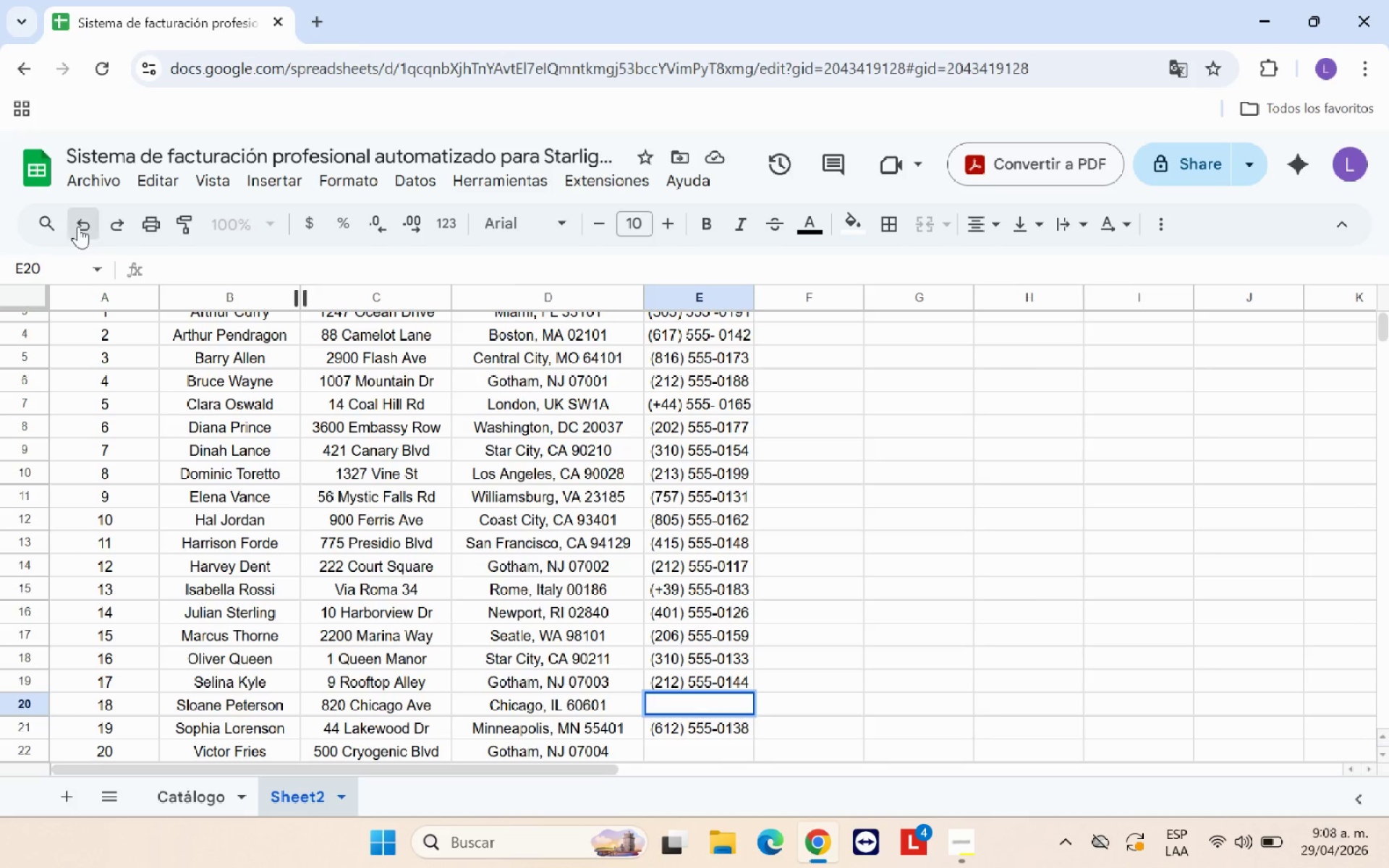 
triple_click([78, 226])
 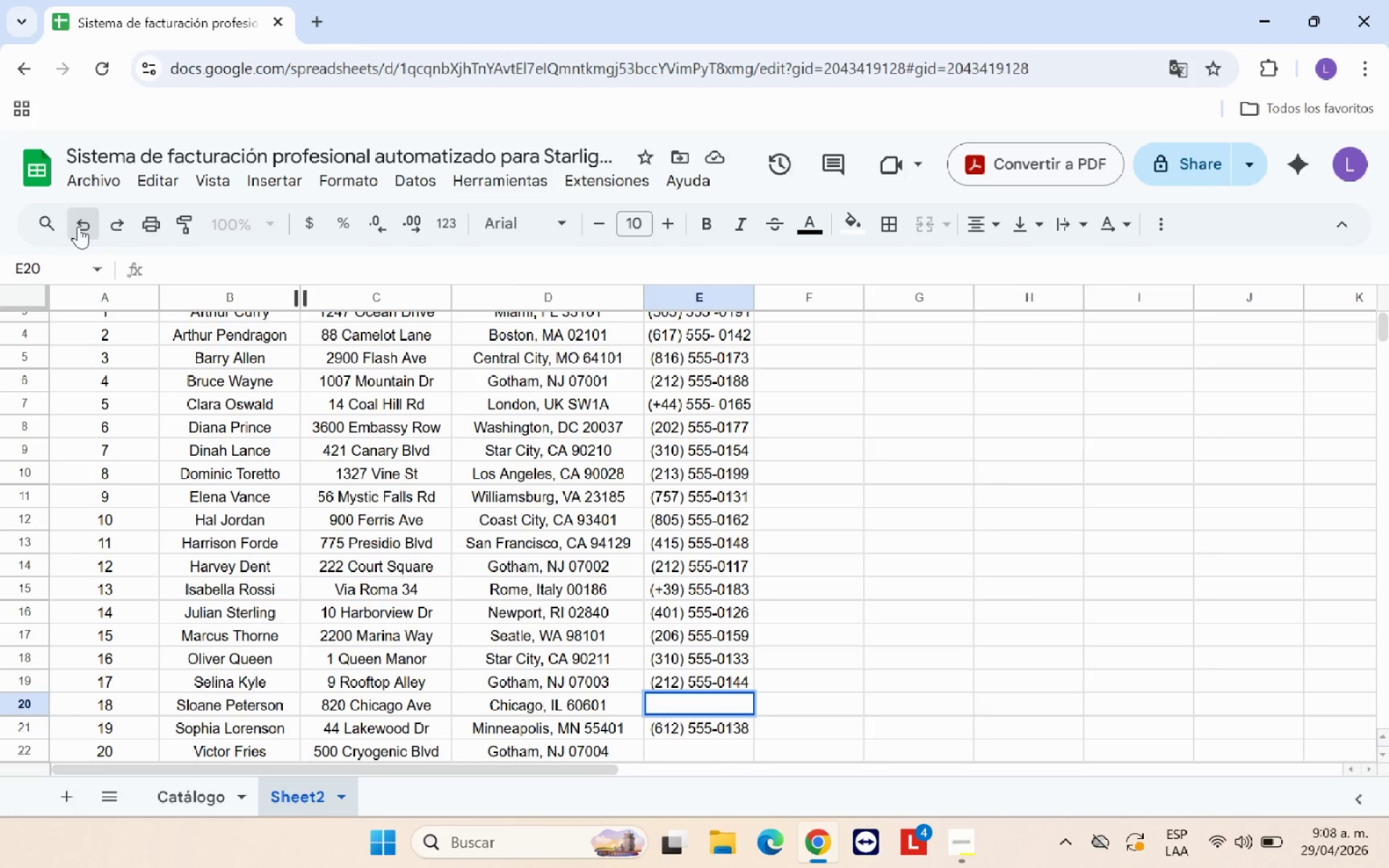 
triple_click([78, 226])
 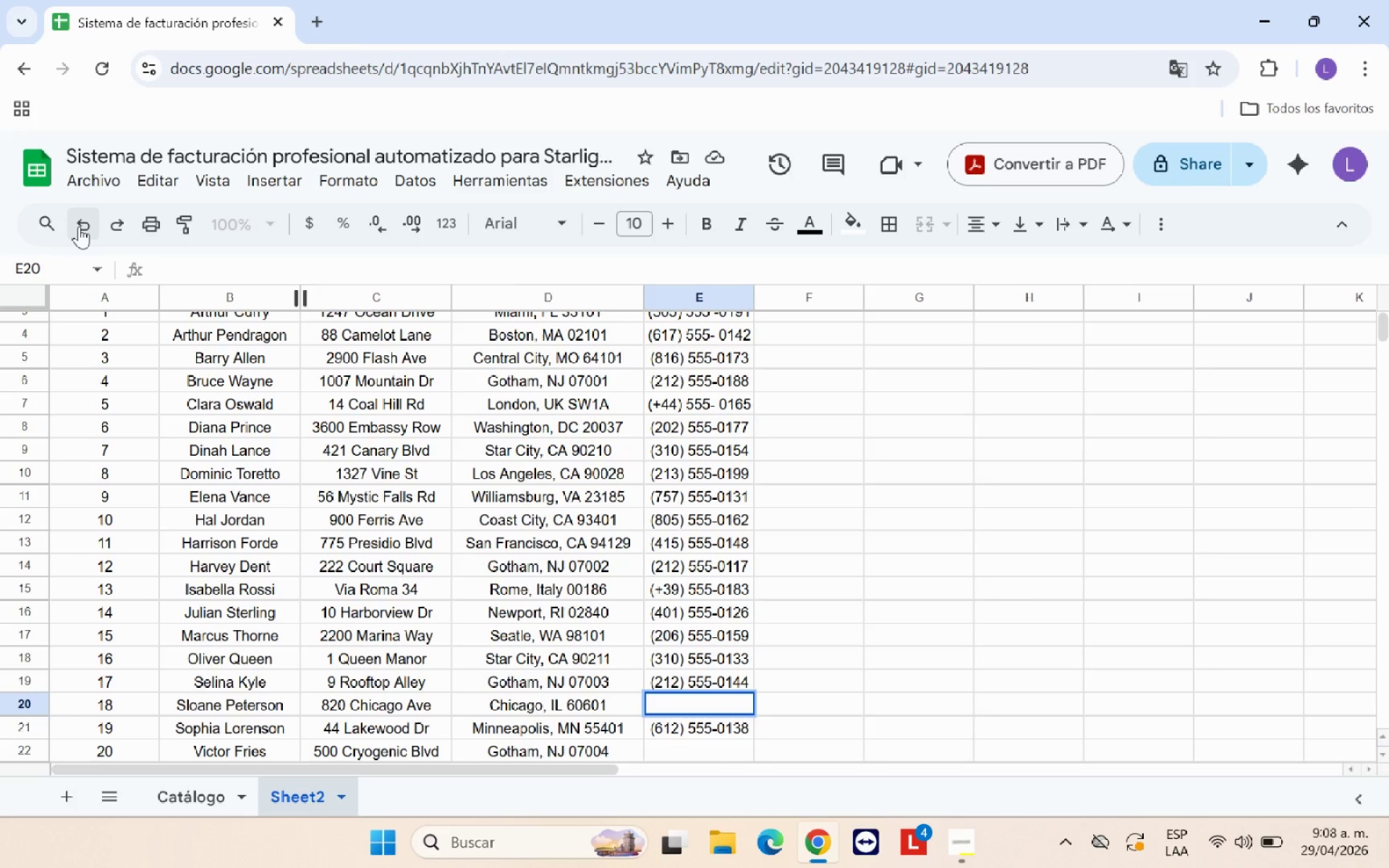 
key(Shift+8)
 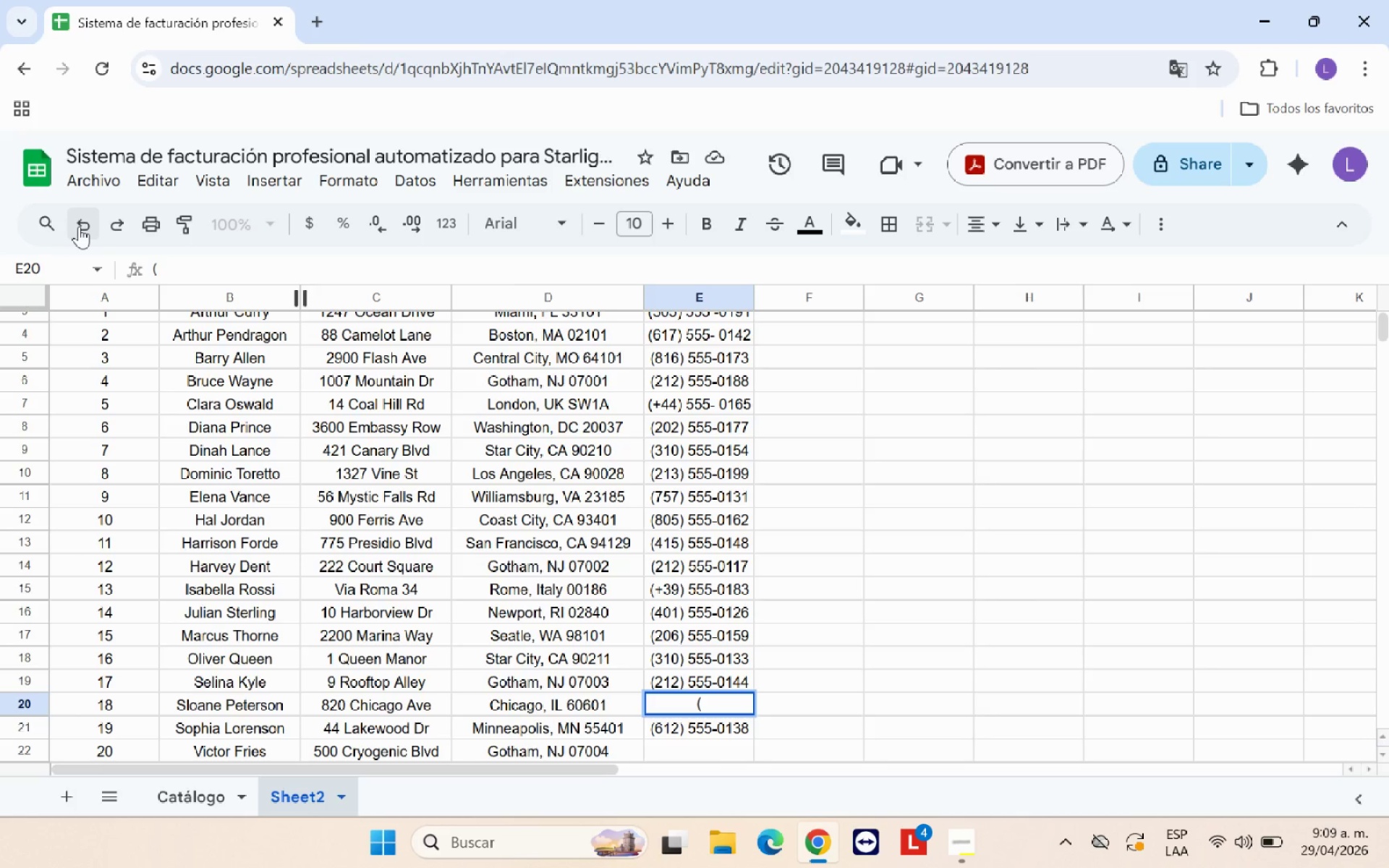 
type(312( 555-0167)
 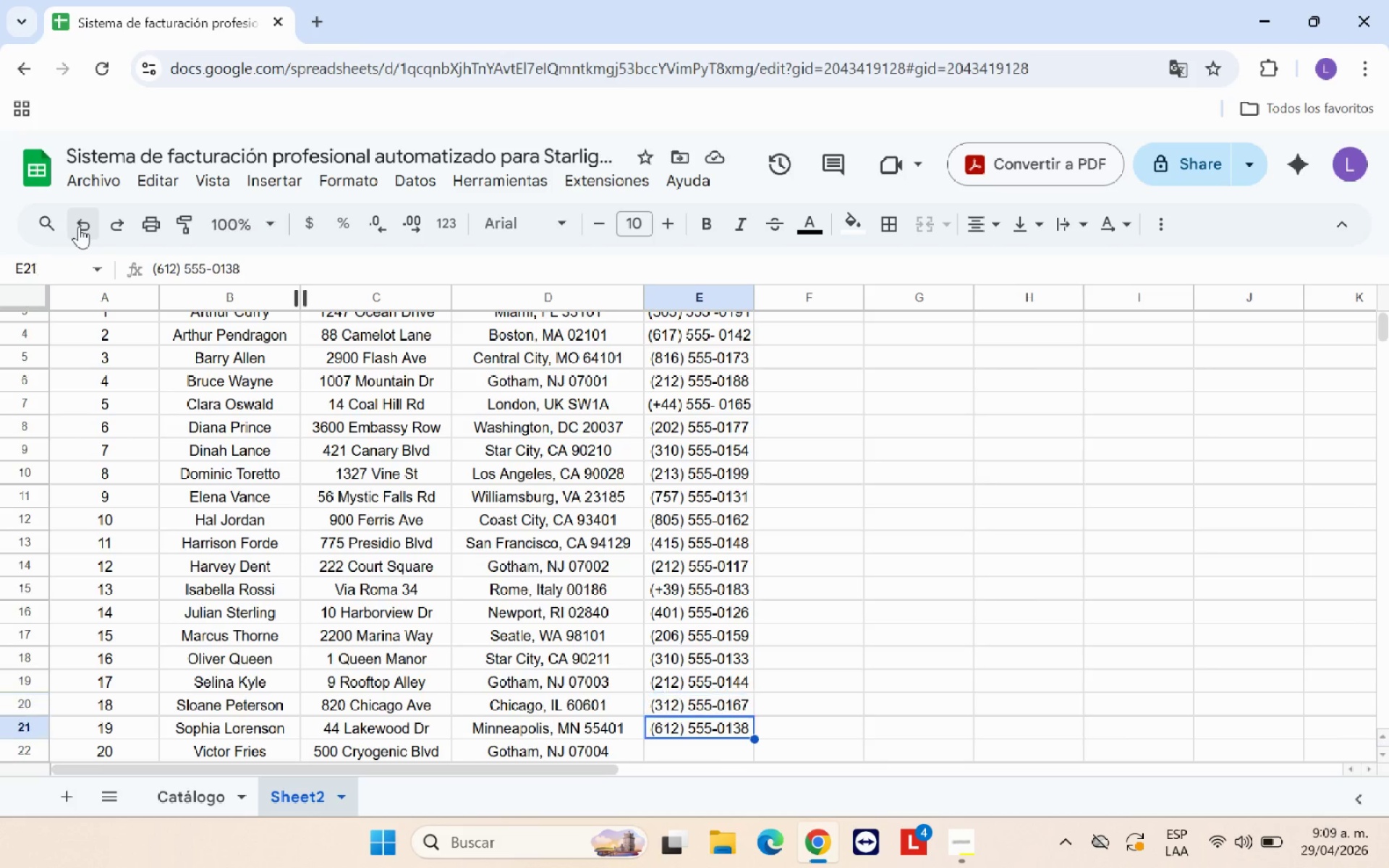 
 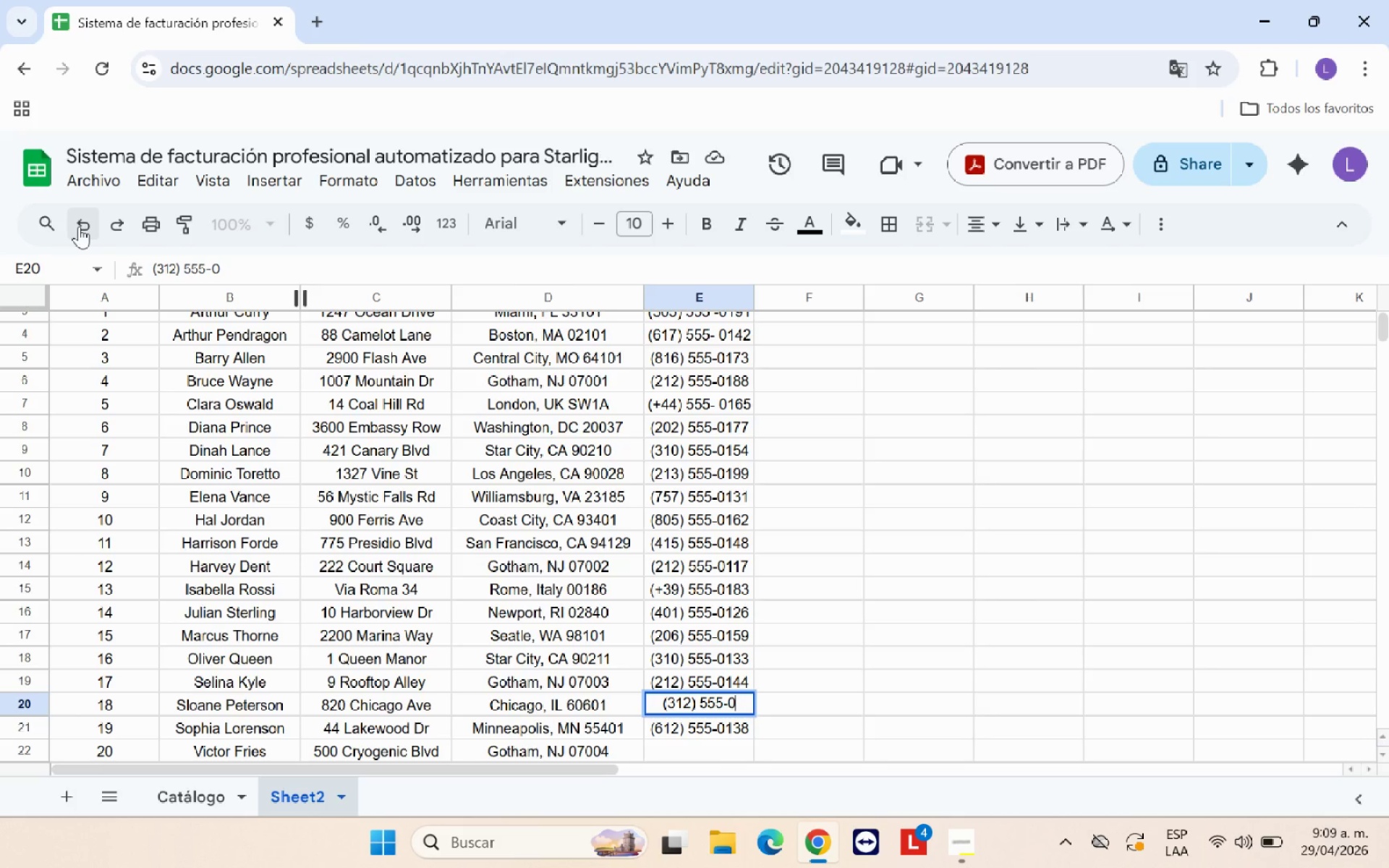 
key(Enter)
 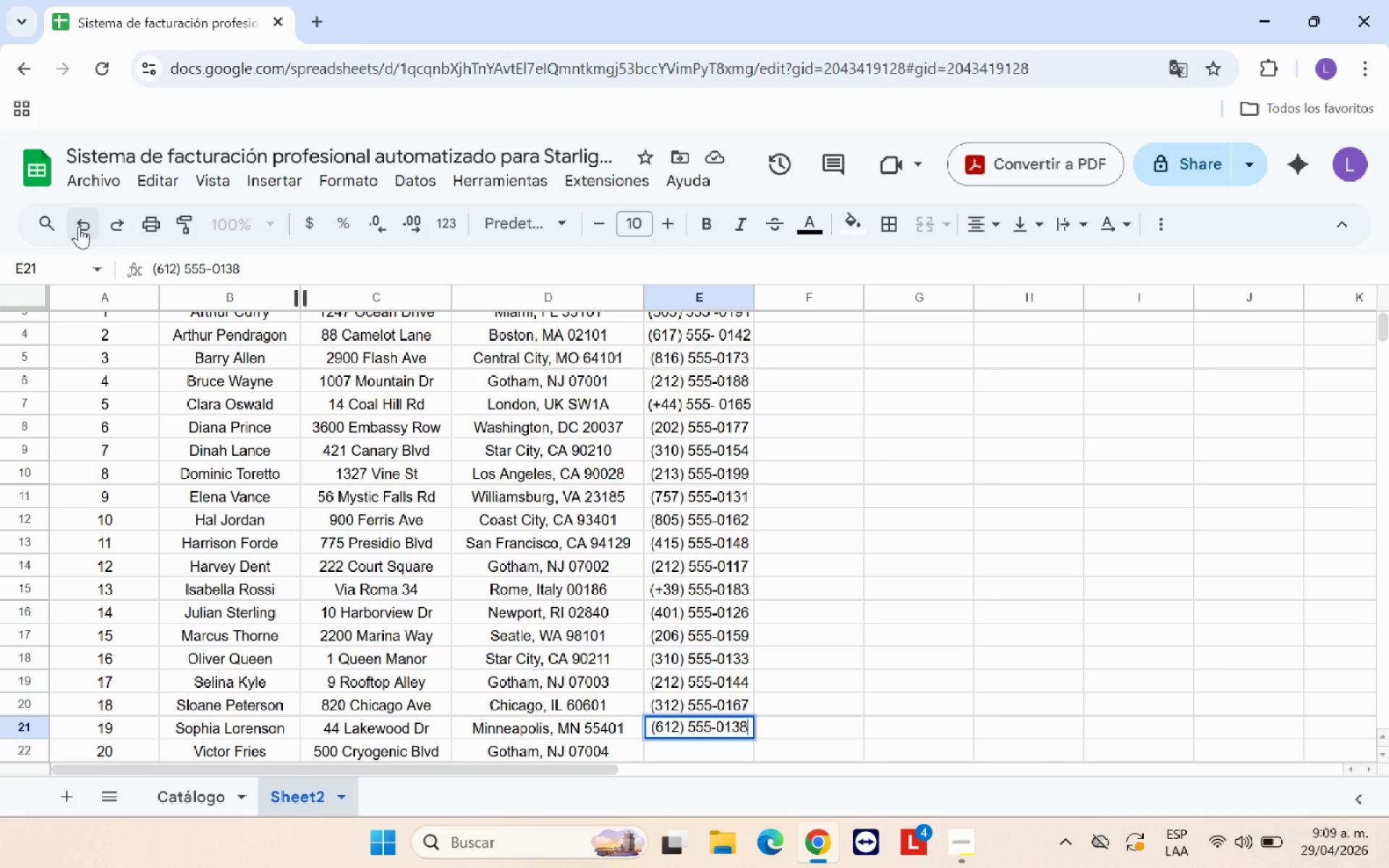 
key(Enter)
 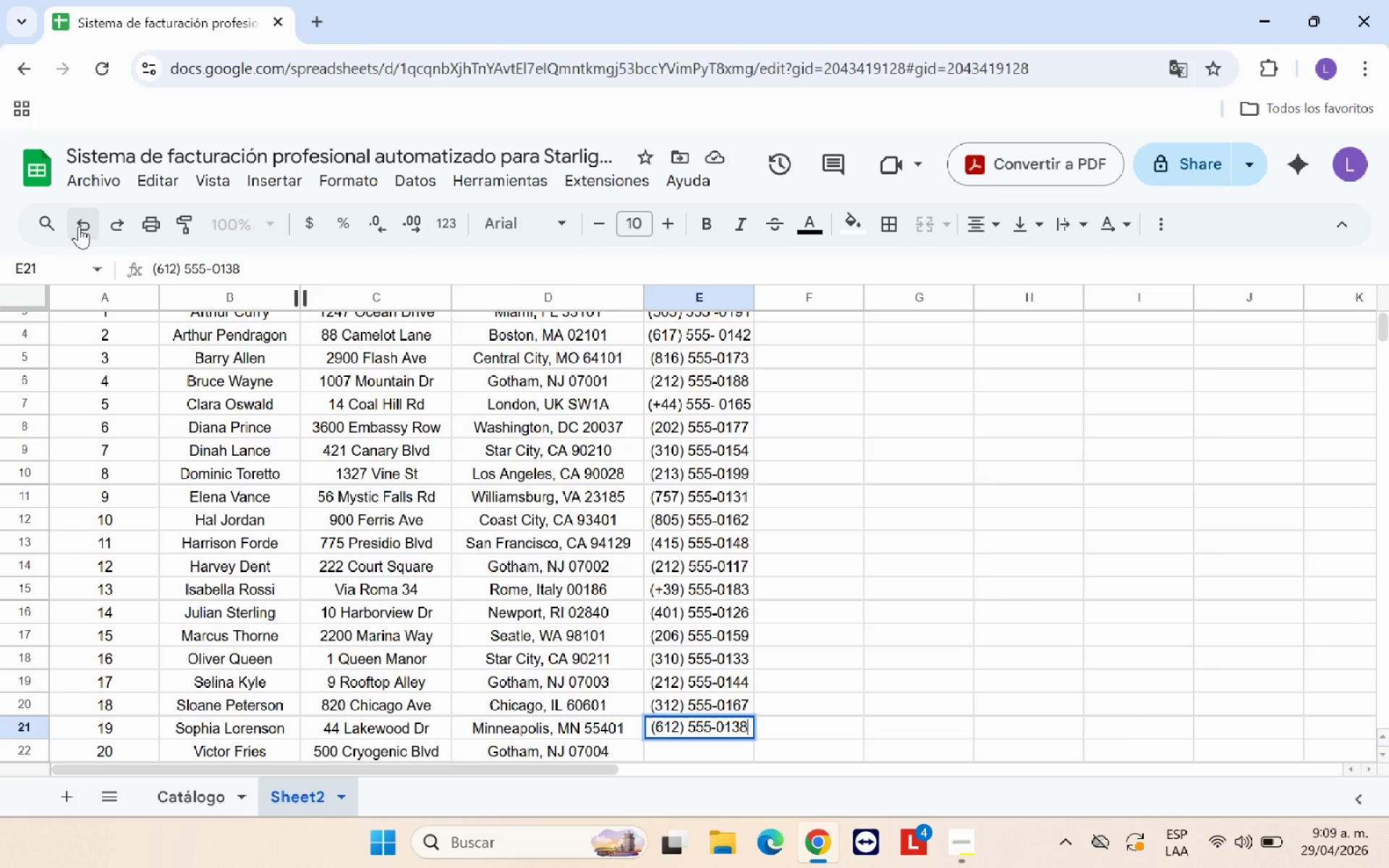 
key(Enter)
 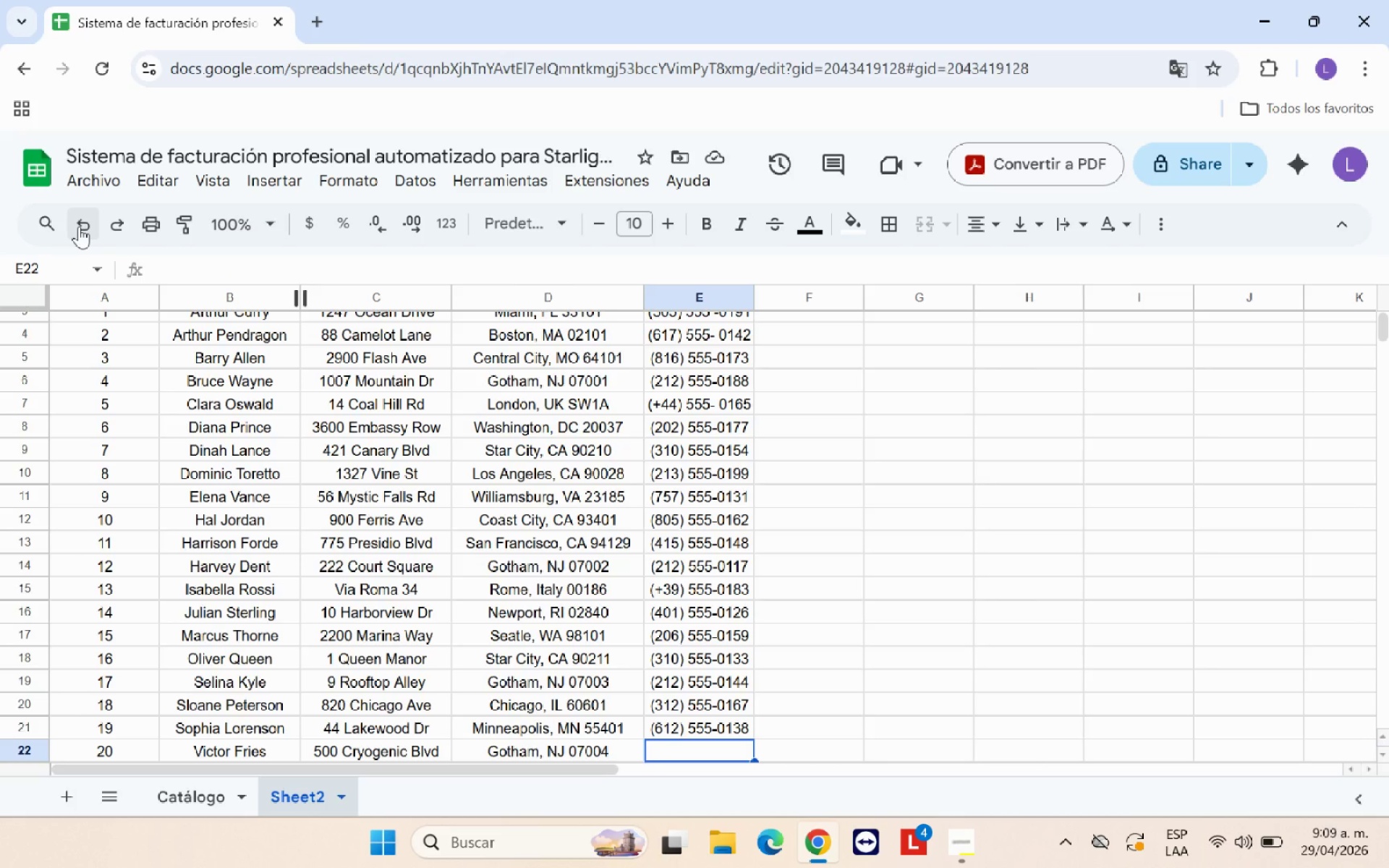 
type(*212( 555.0)
key(Backspace)
key(Backspace)
type(-0155)
 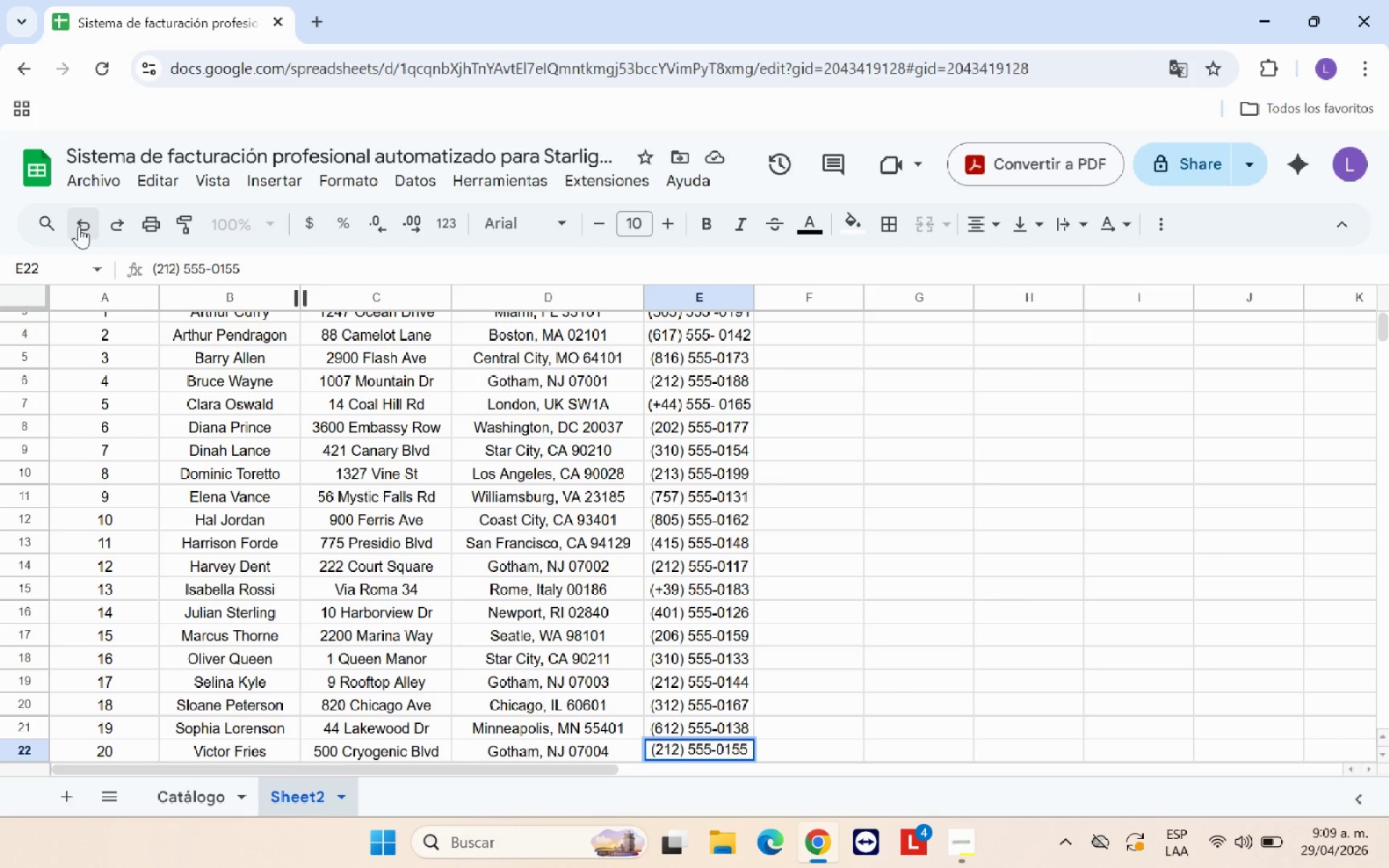 
key(Enter)
 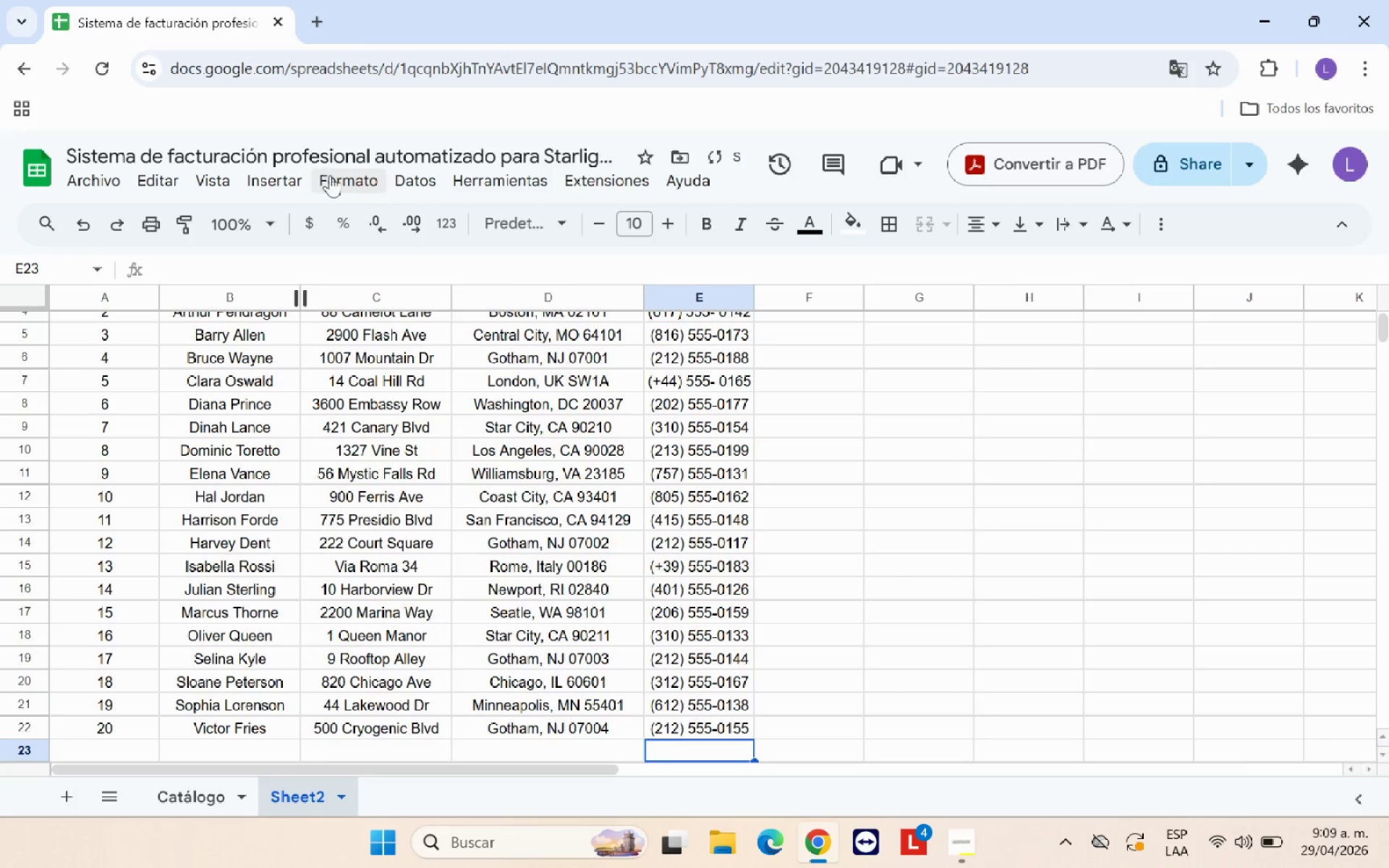 
scroll: coordinate [815, 608], scroll_direction: up, amount: 10.0
 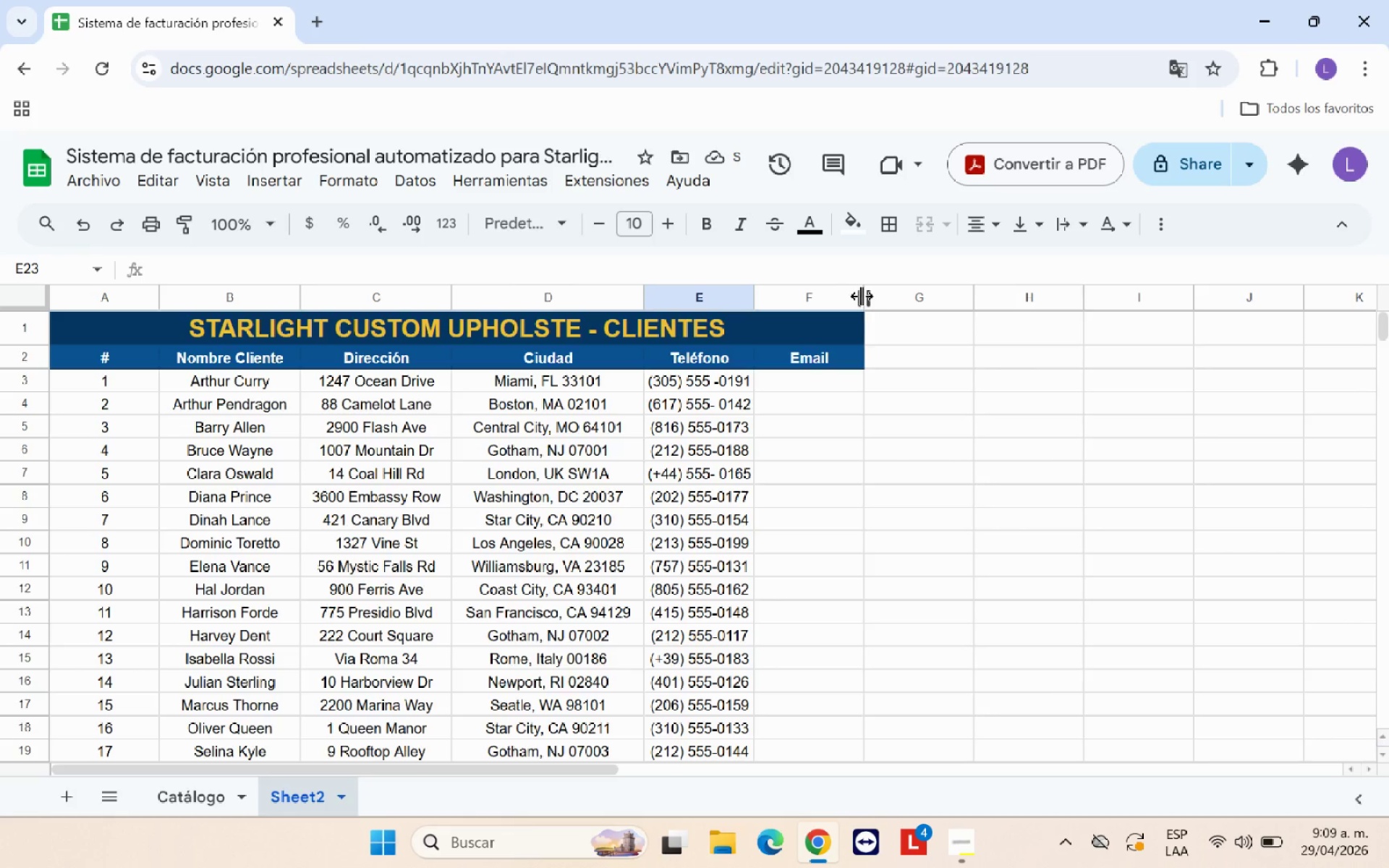 
left_click_drag(start_coordinate=[858, 296], to_coordinate=[962, 296])
 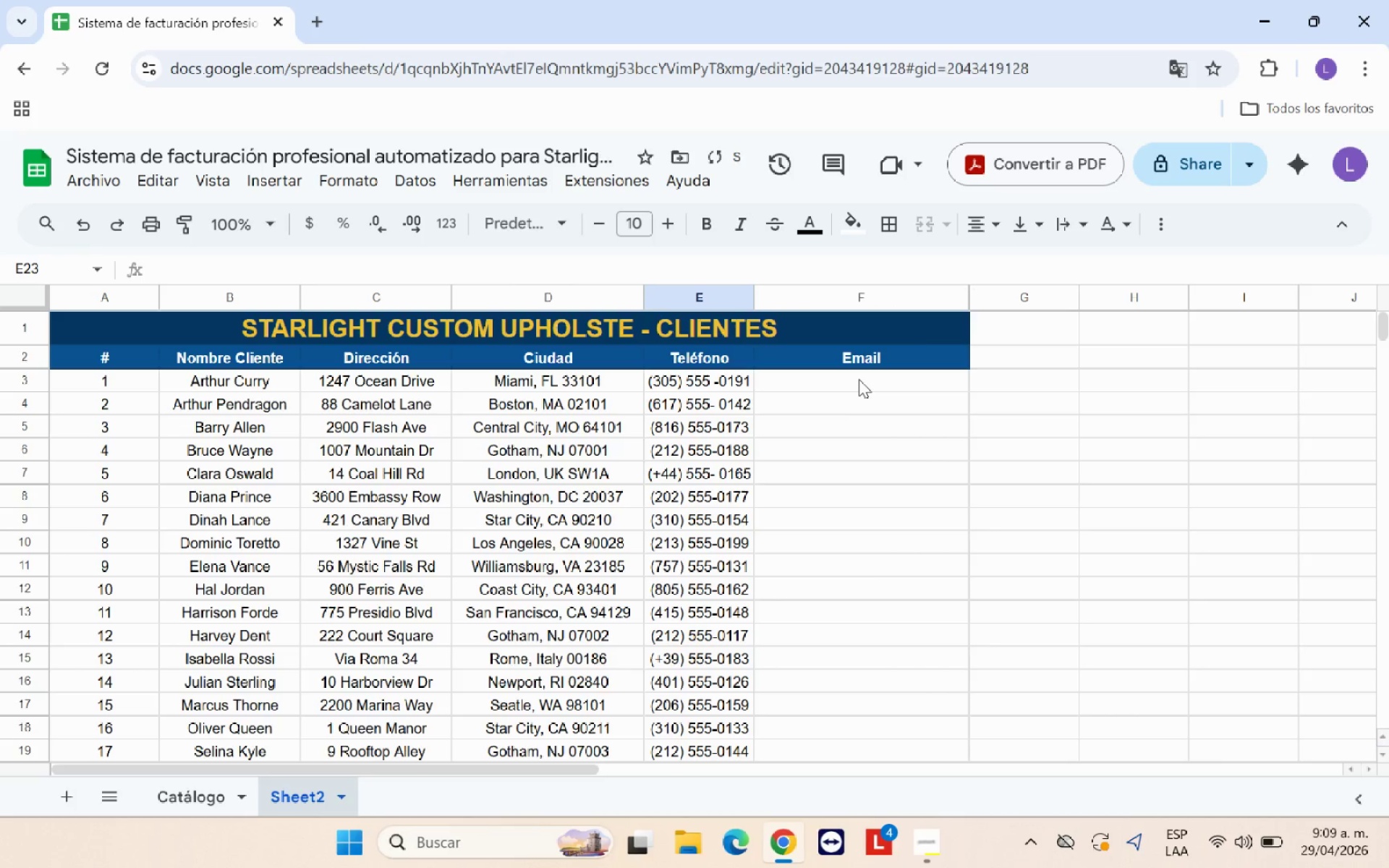 
left_click([859, 379])
 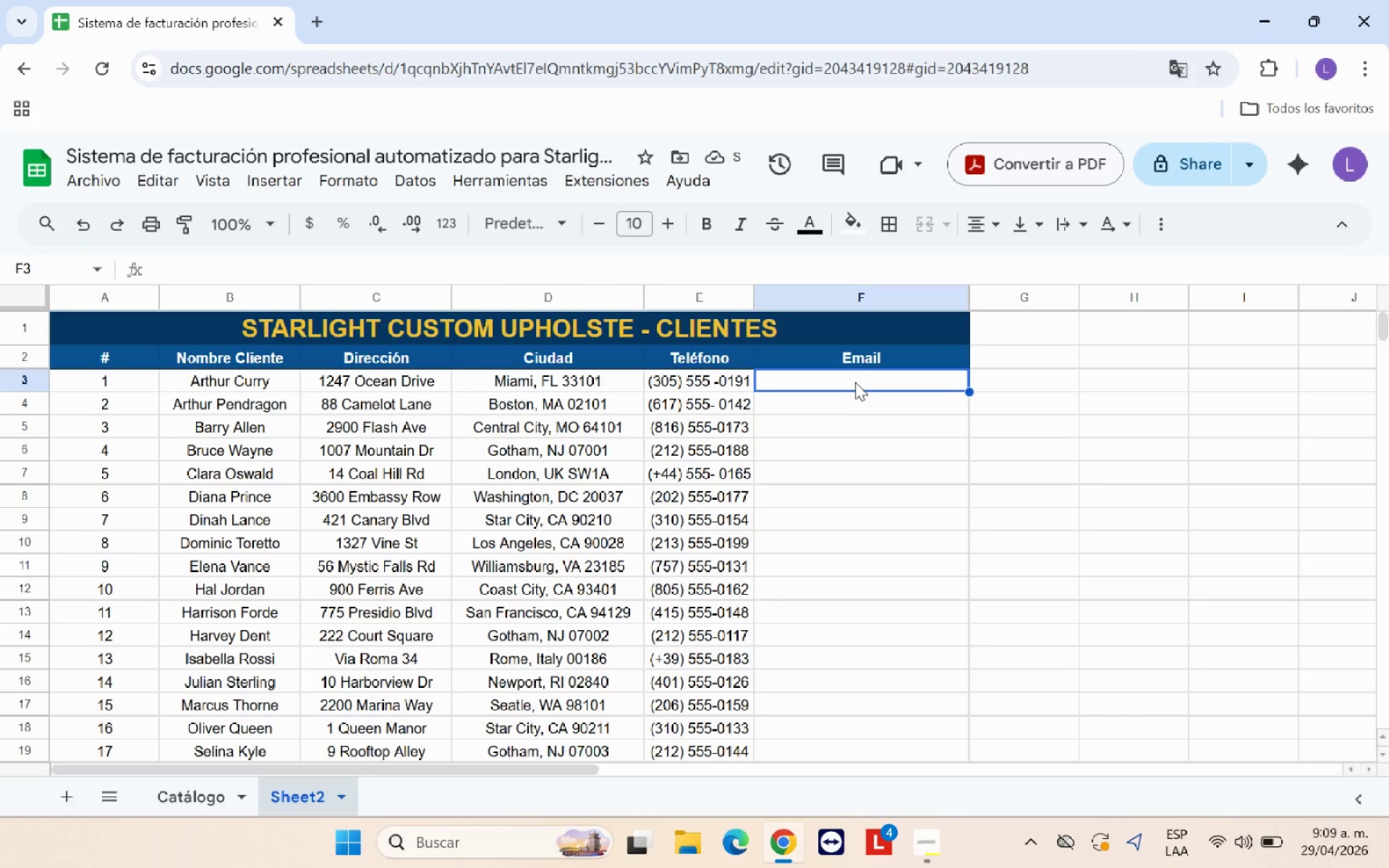 
type(arthut)
key(Backspace)
key(Backspace)
key(Backspace)
type(hur.curry)
 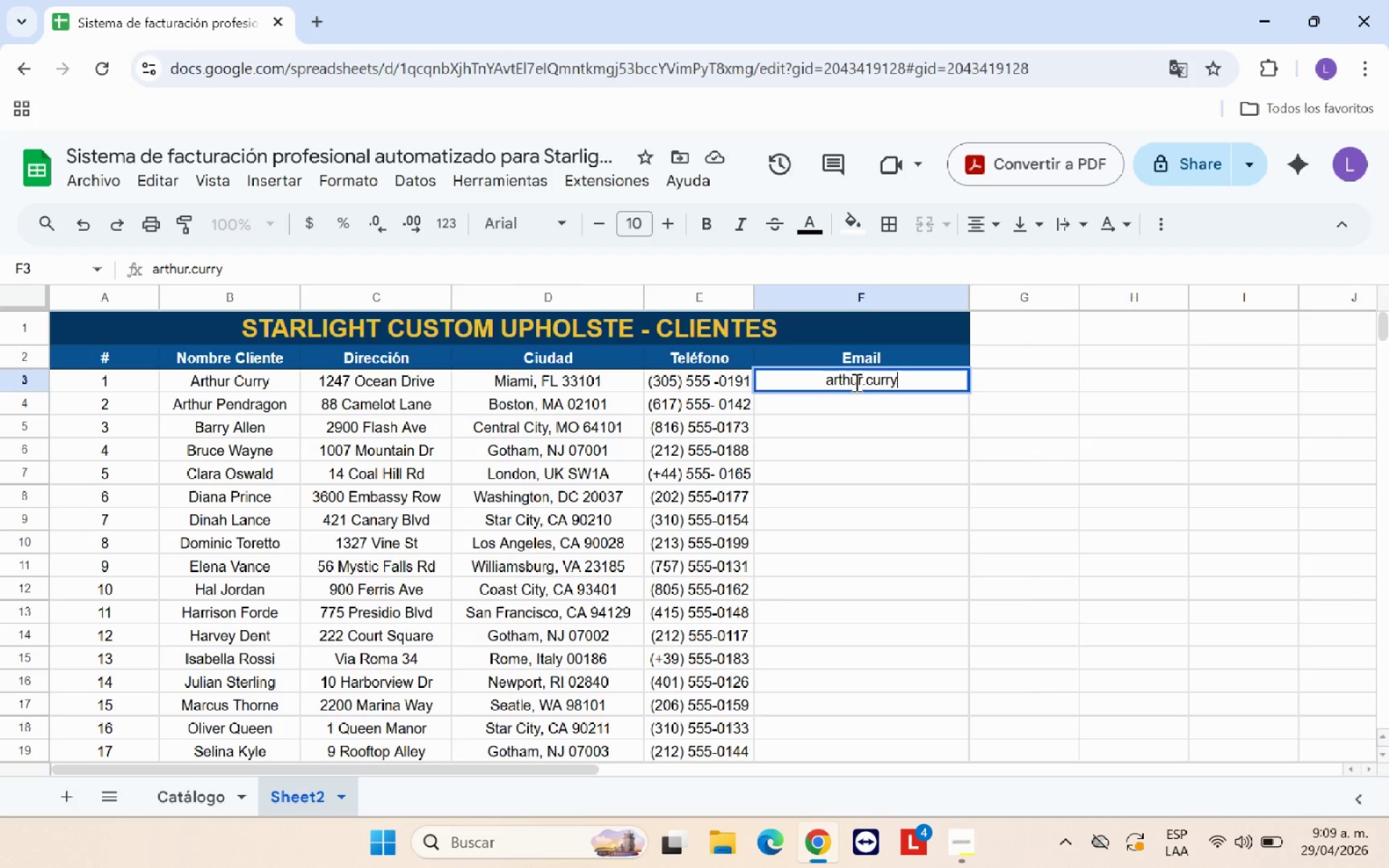 
key(Alt+Control+Q)
 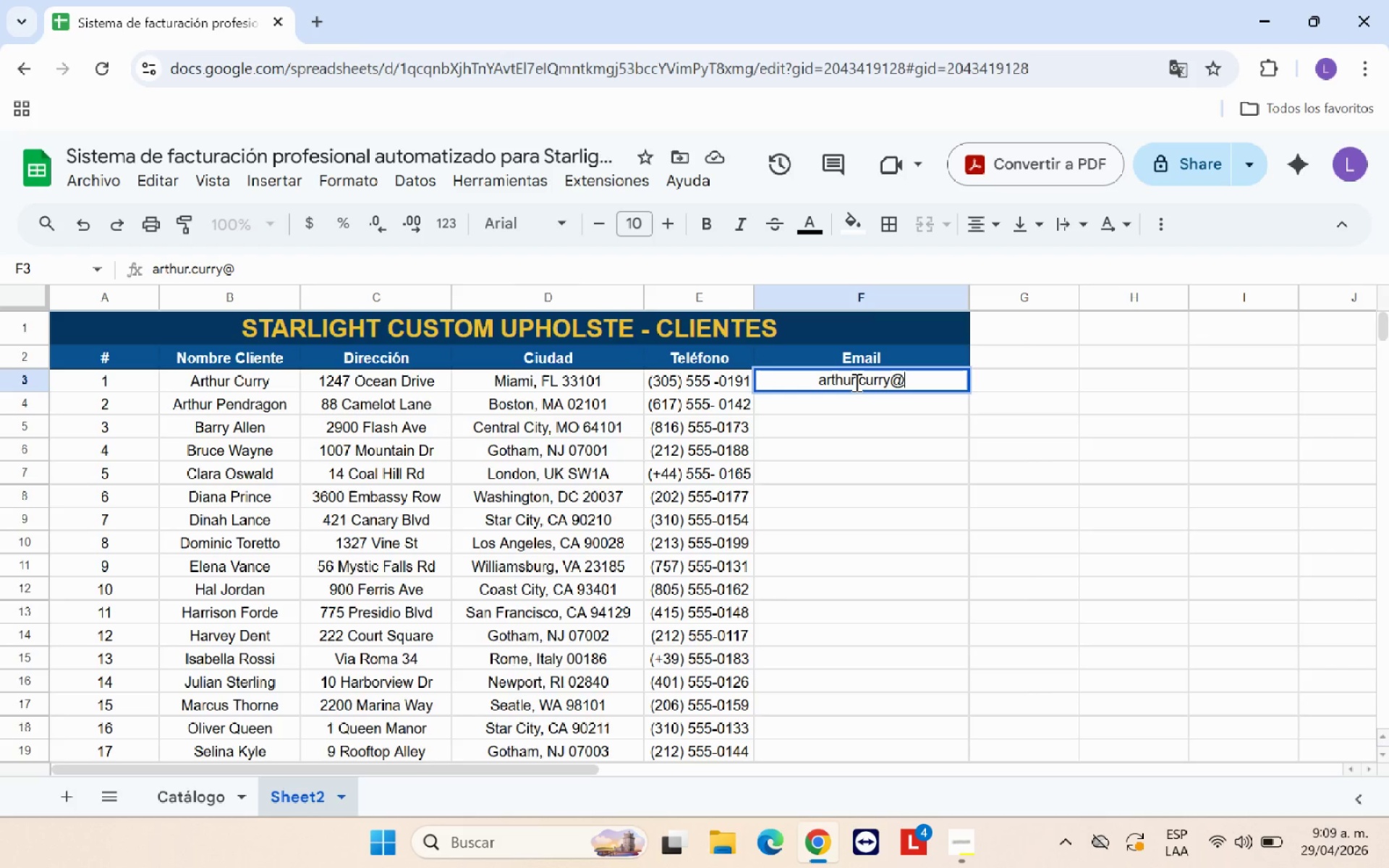 
type(atlantis.net)
 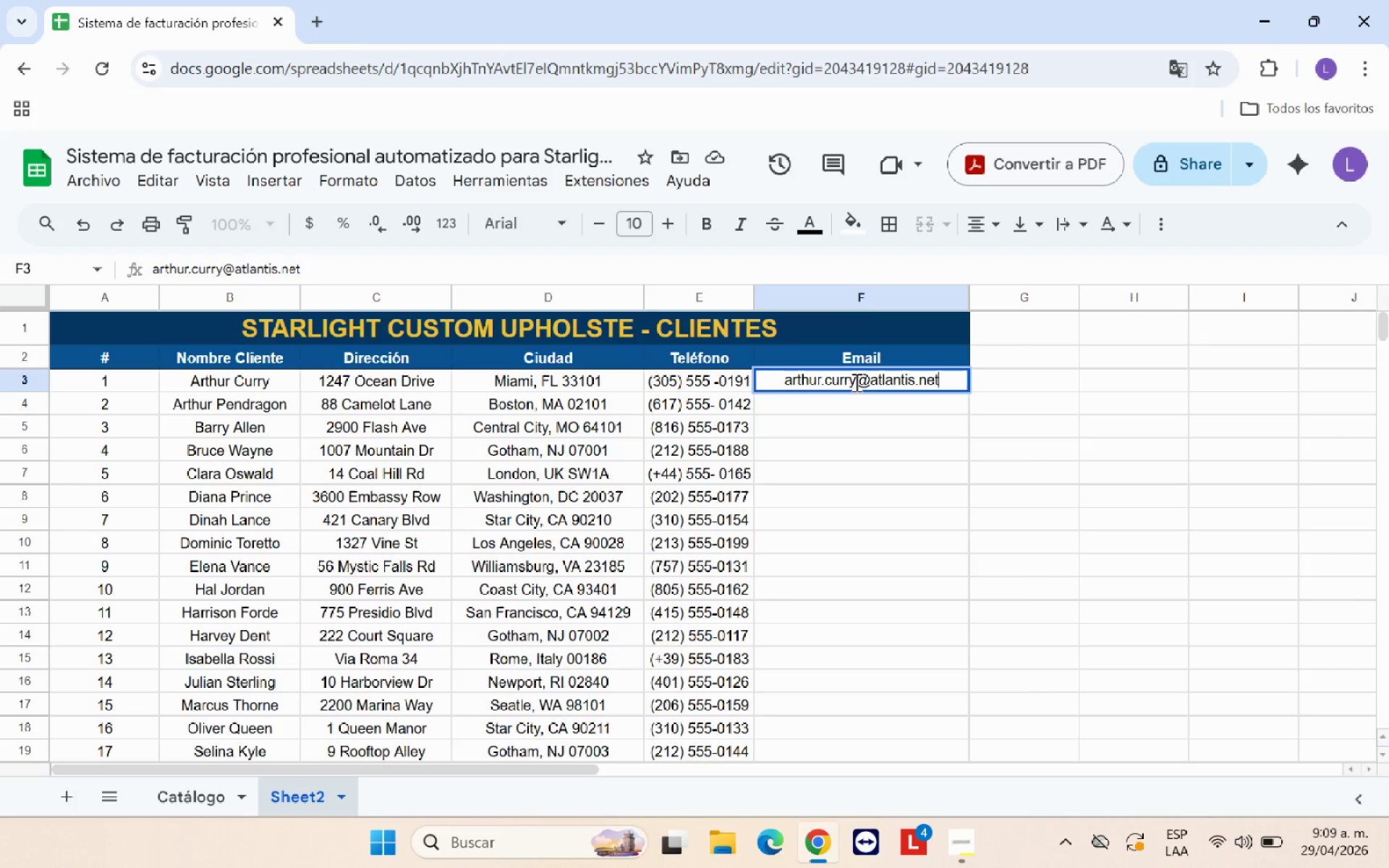 
key(Enter)
 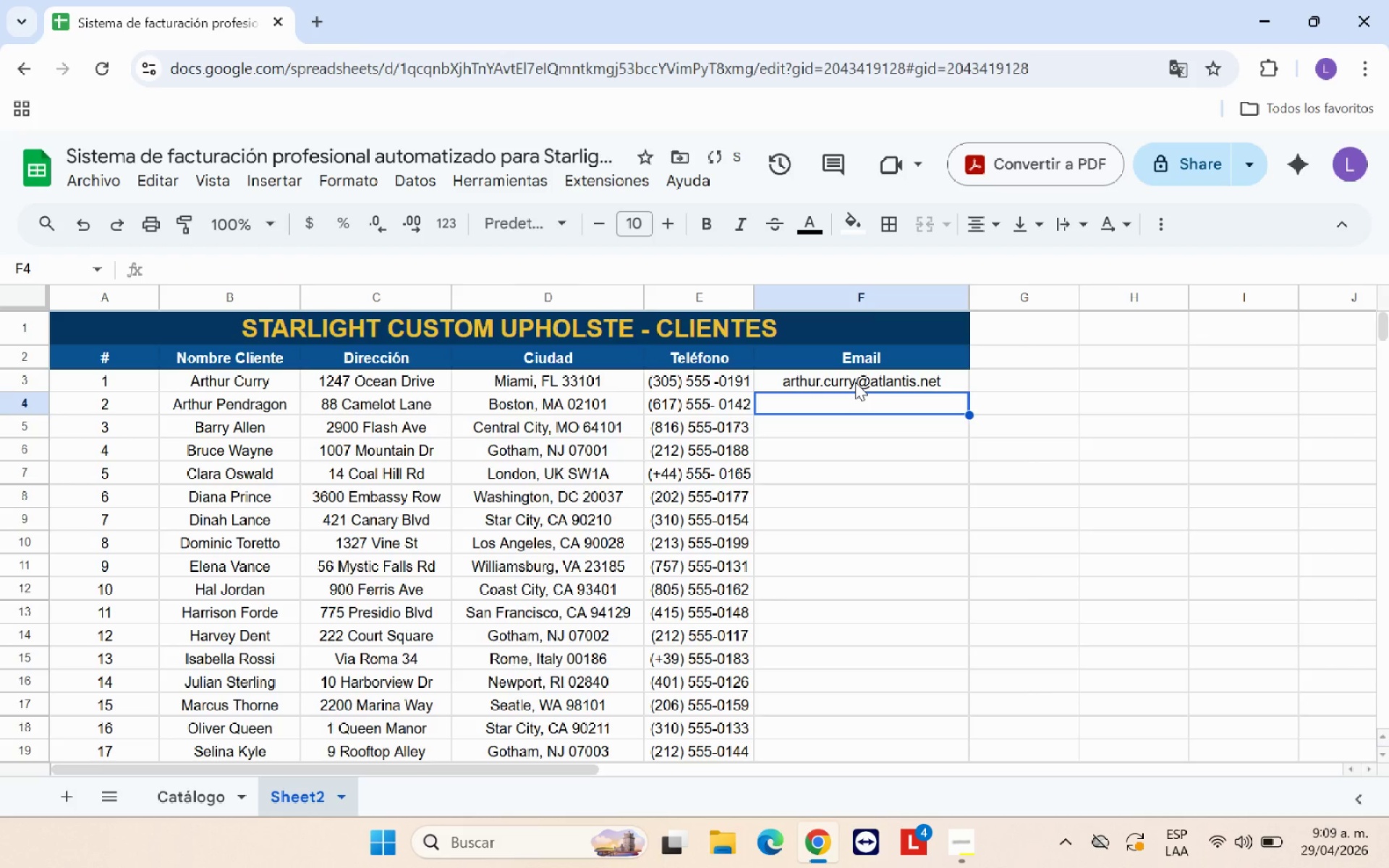 
type(apengragon)
 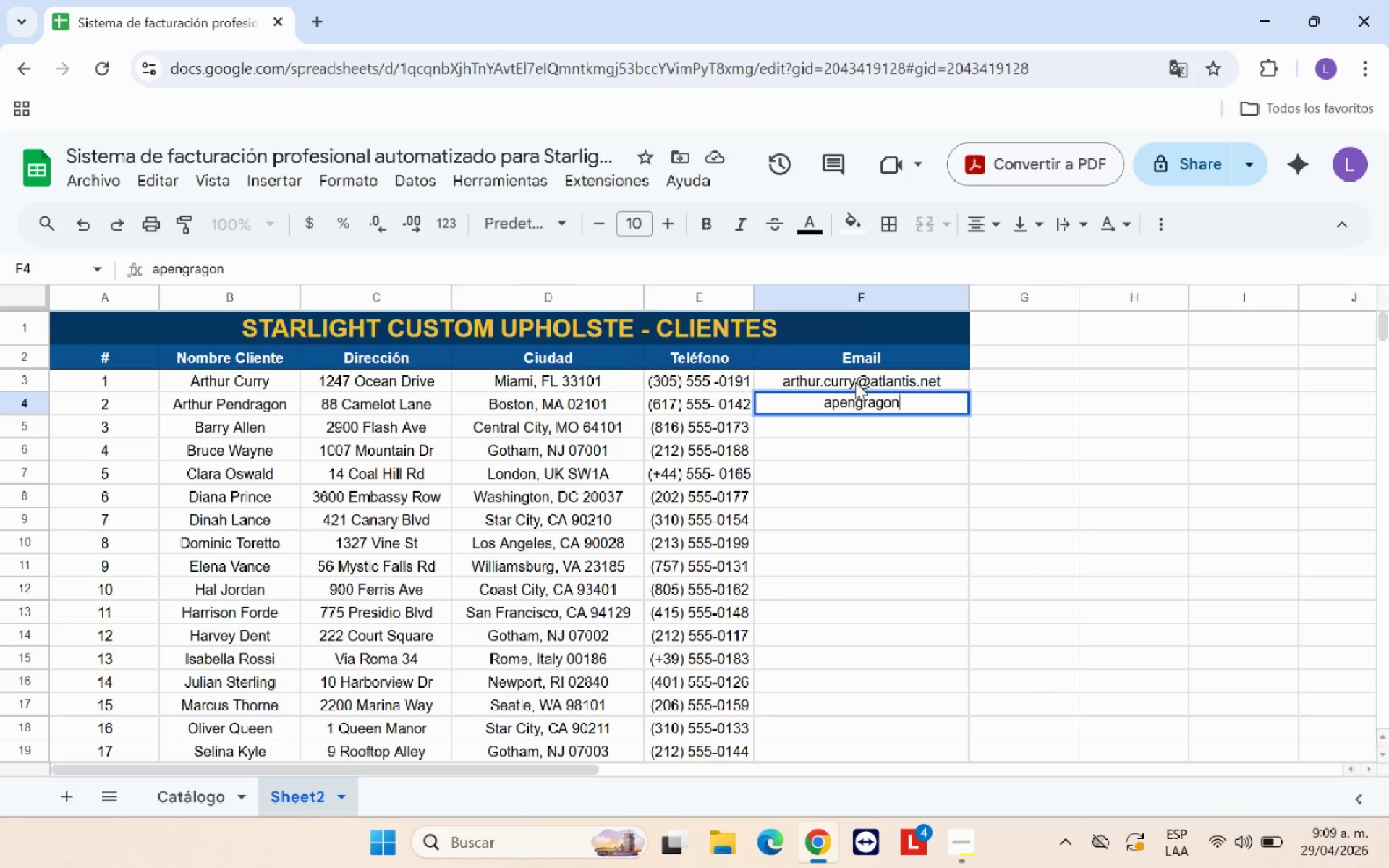 
key(Alt+Control+Q)
 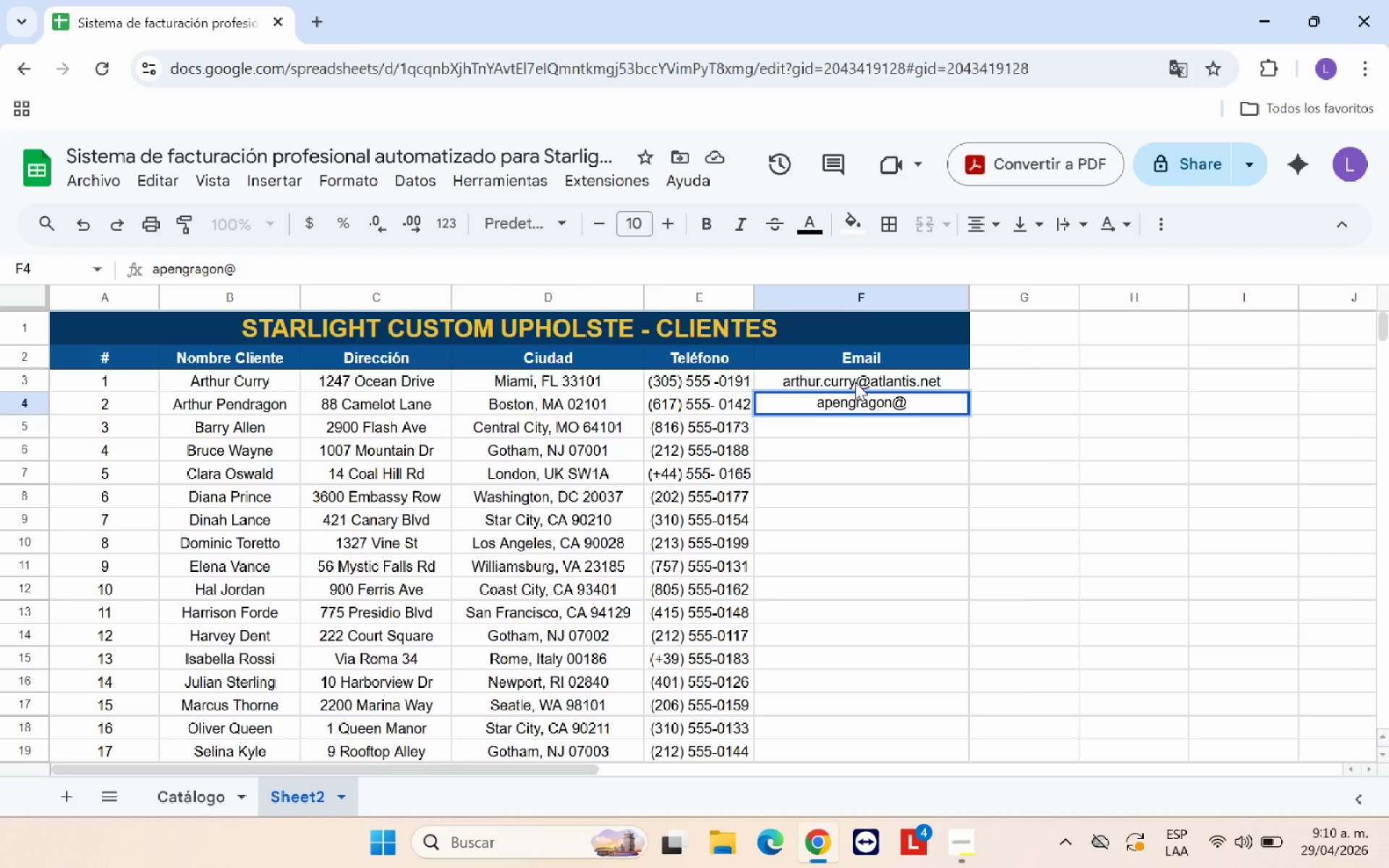 
type(camelot.biz)
 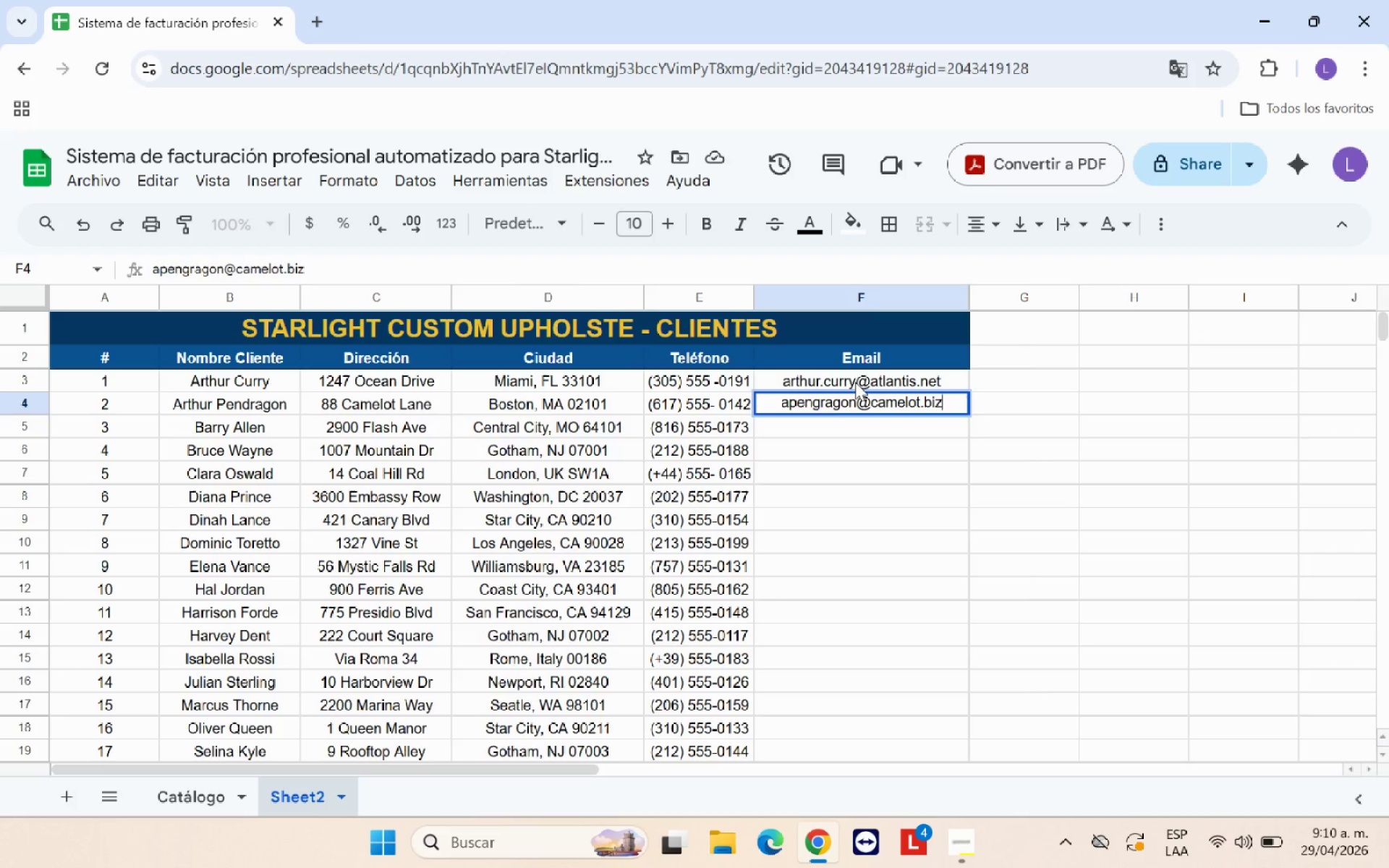 
key(Enter)
 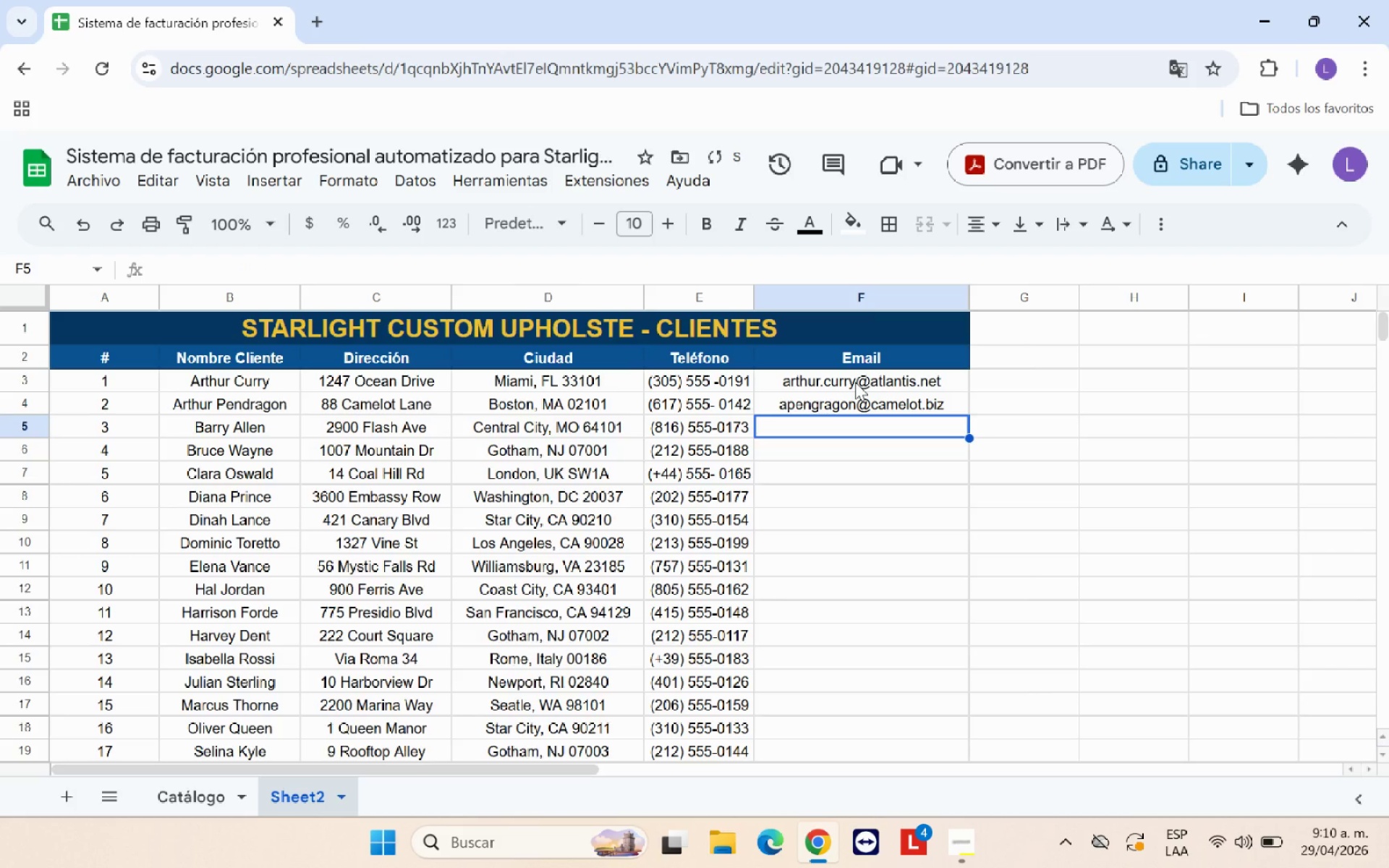 
type(b.allen)
 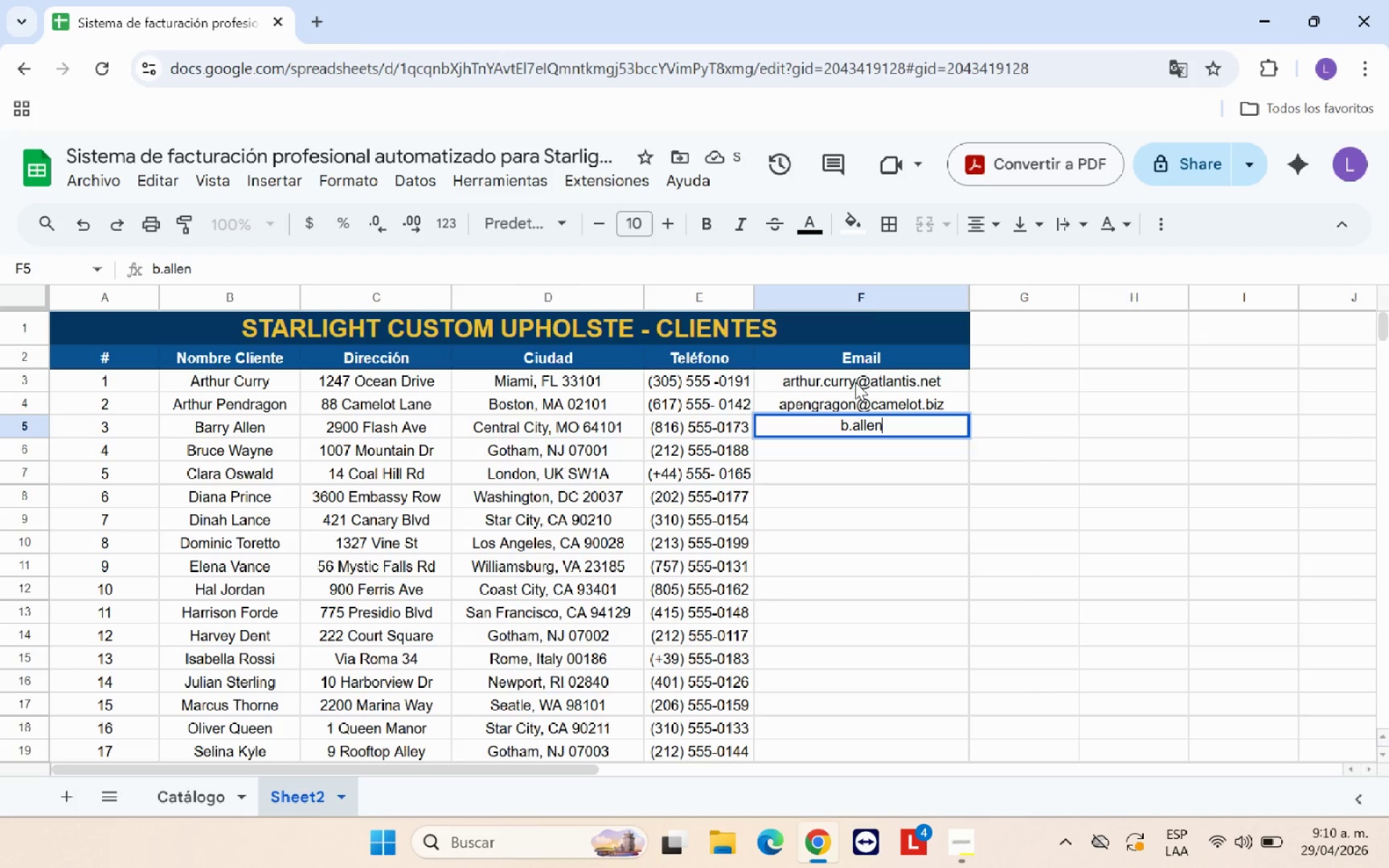 
key(Alt+Control+Q)
 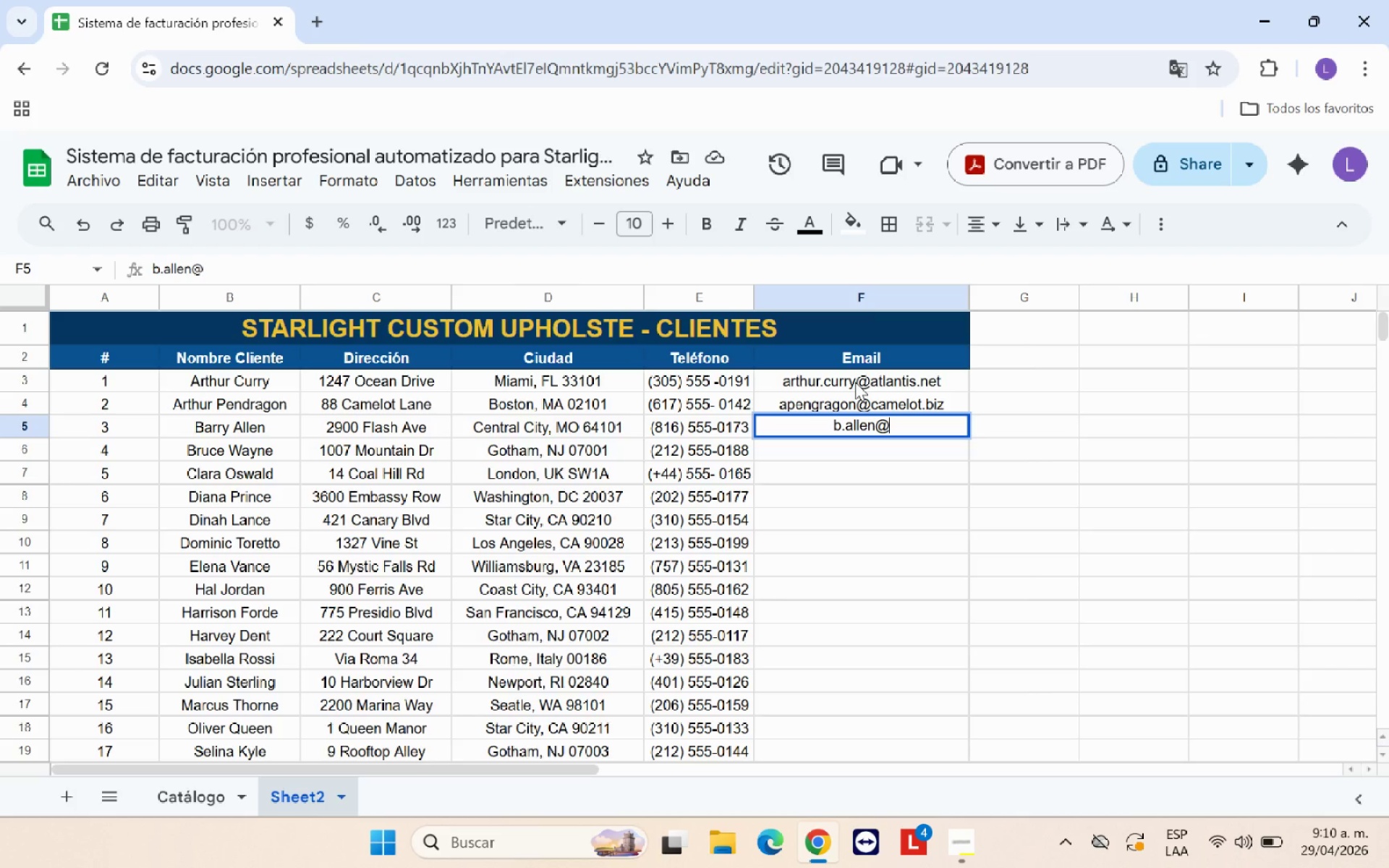 
type(ccpd.gov)
 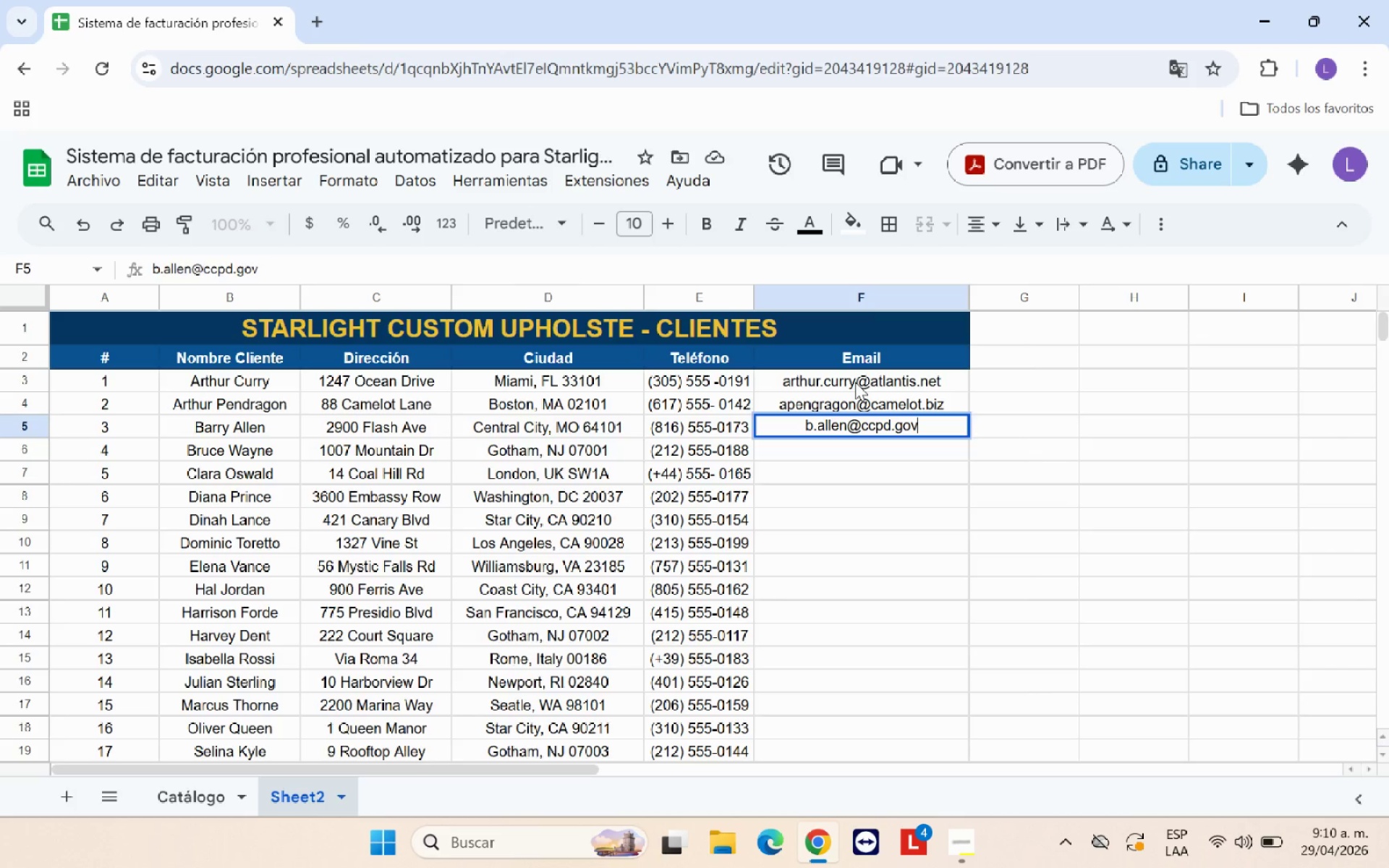 
key(Enter)
 